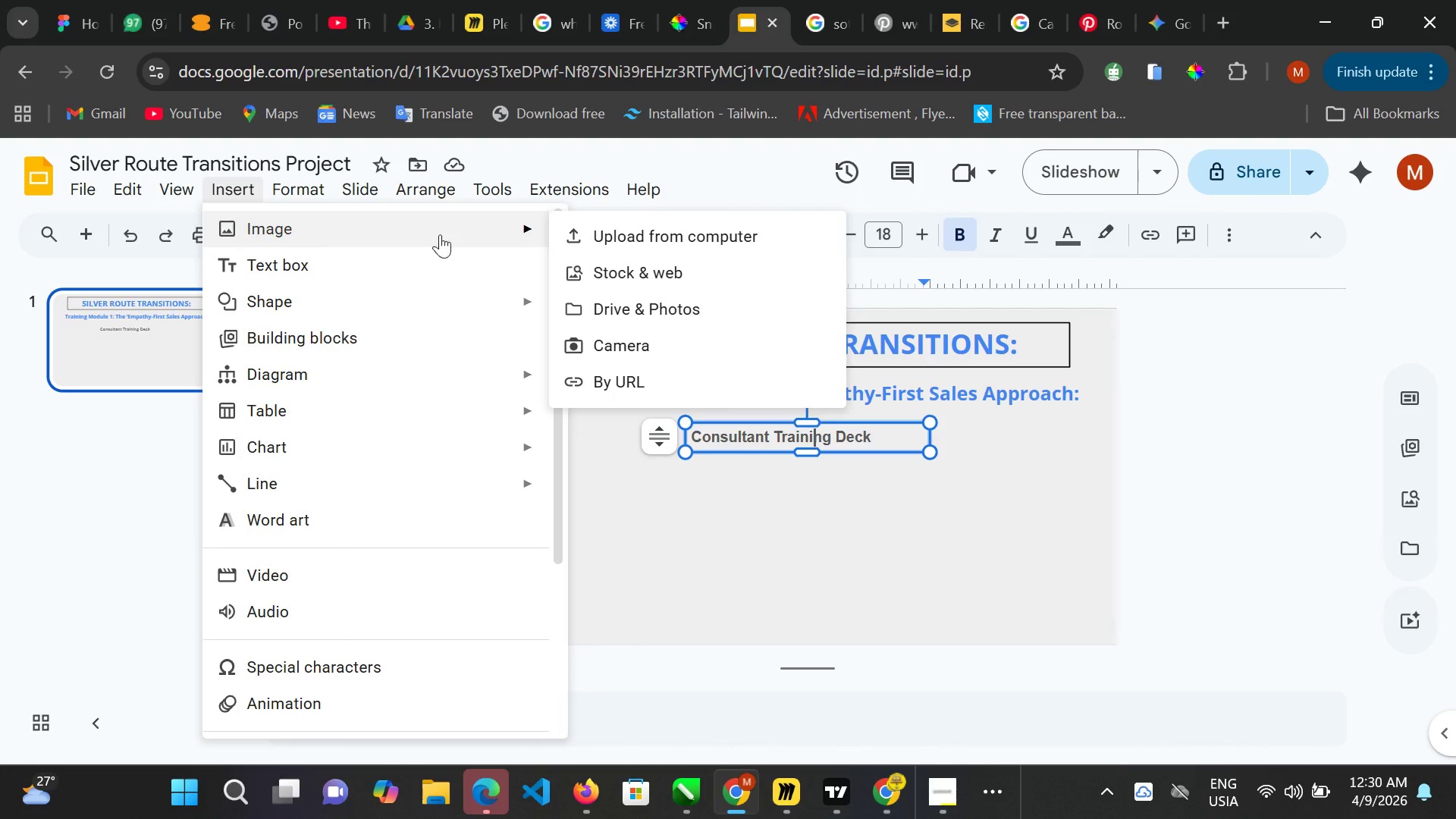 
left_click([637, 249])
 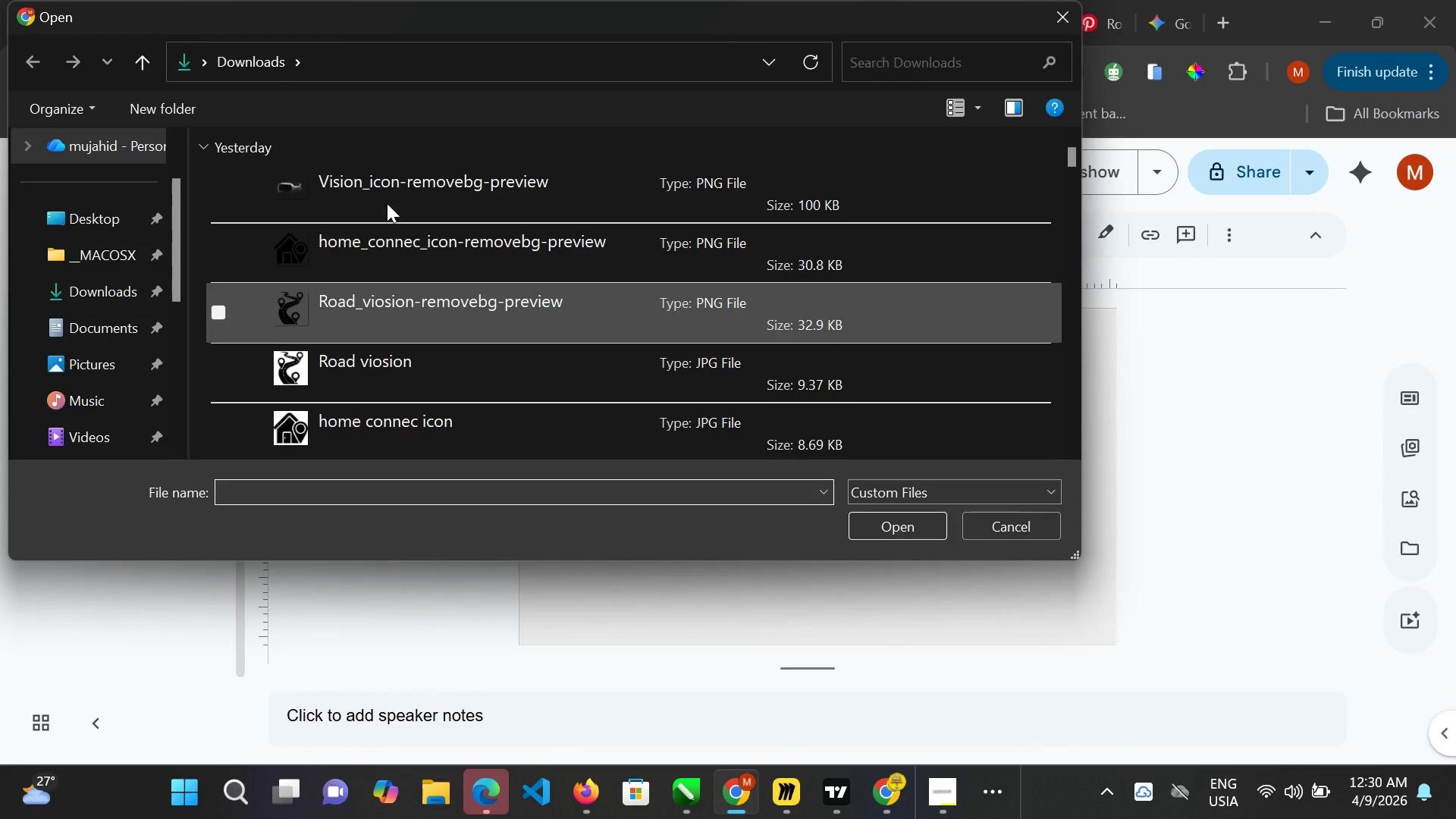 
scroll: coordinate [428, 392], scroll_direction: down, amount: 18.0
 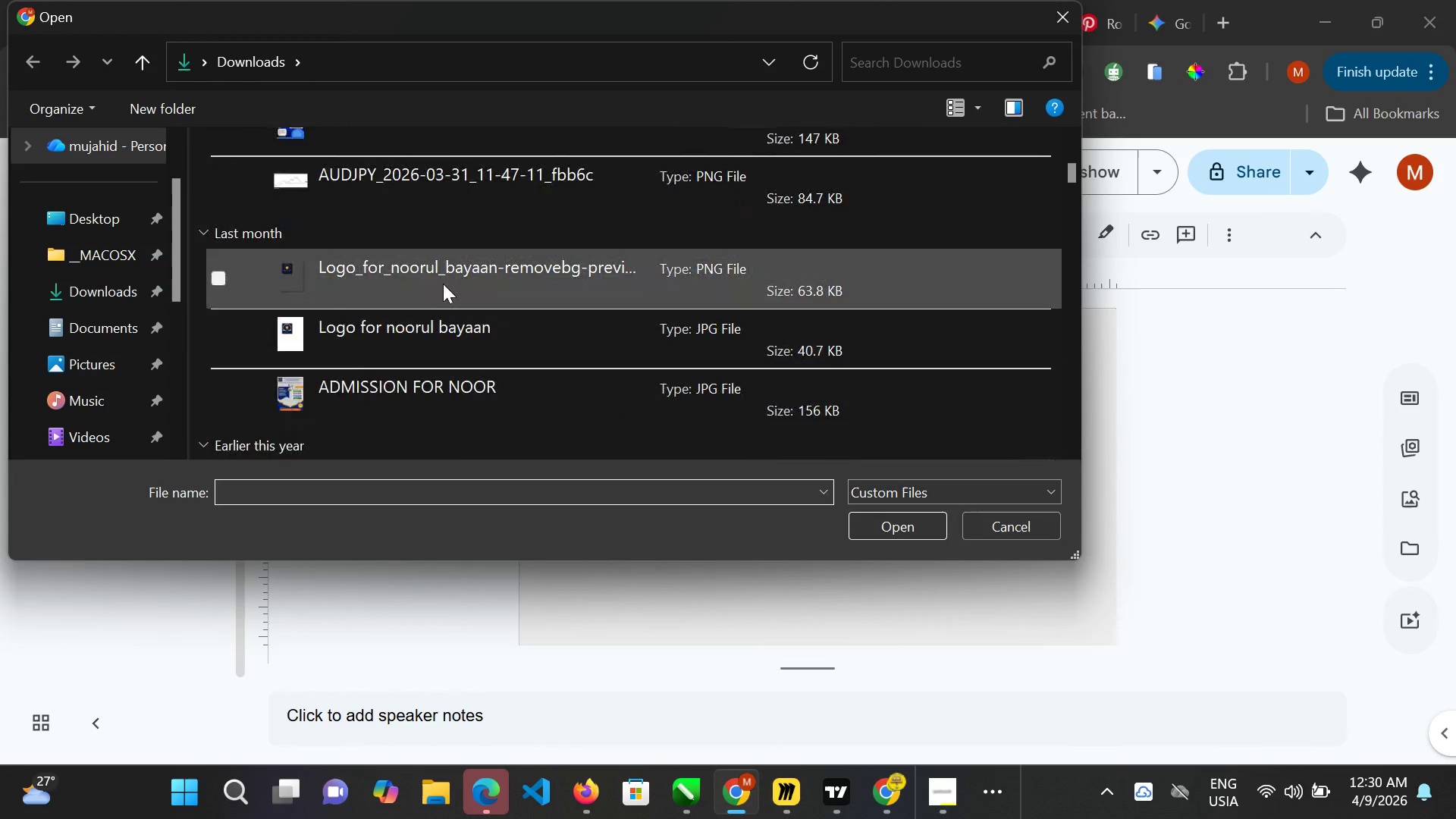 
scroll: coordinate [444, 282], scroll_direction: up, amount: 3.0
 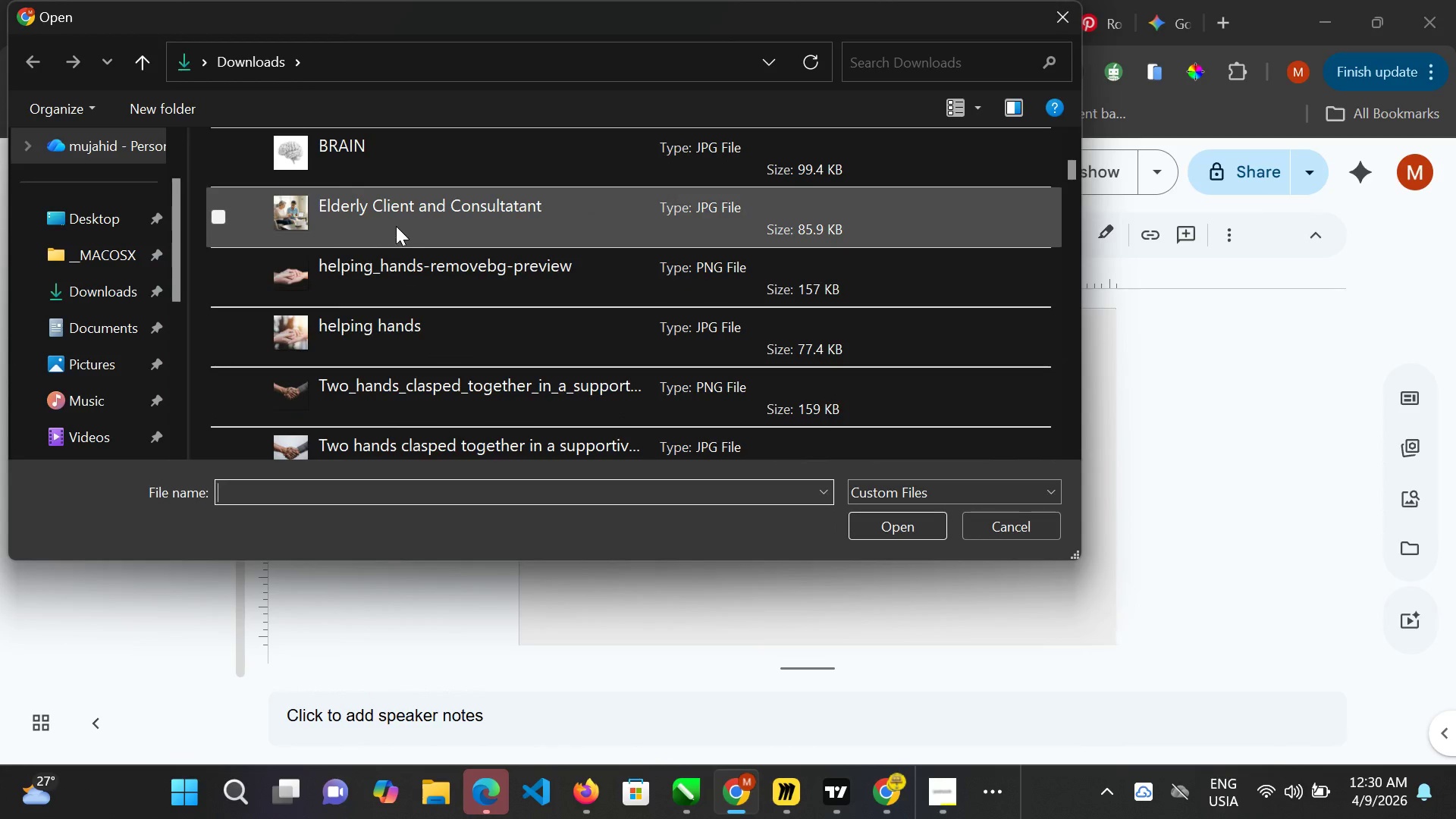 
left_click([396, 225])
 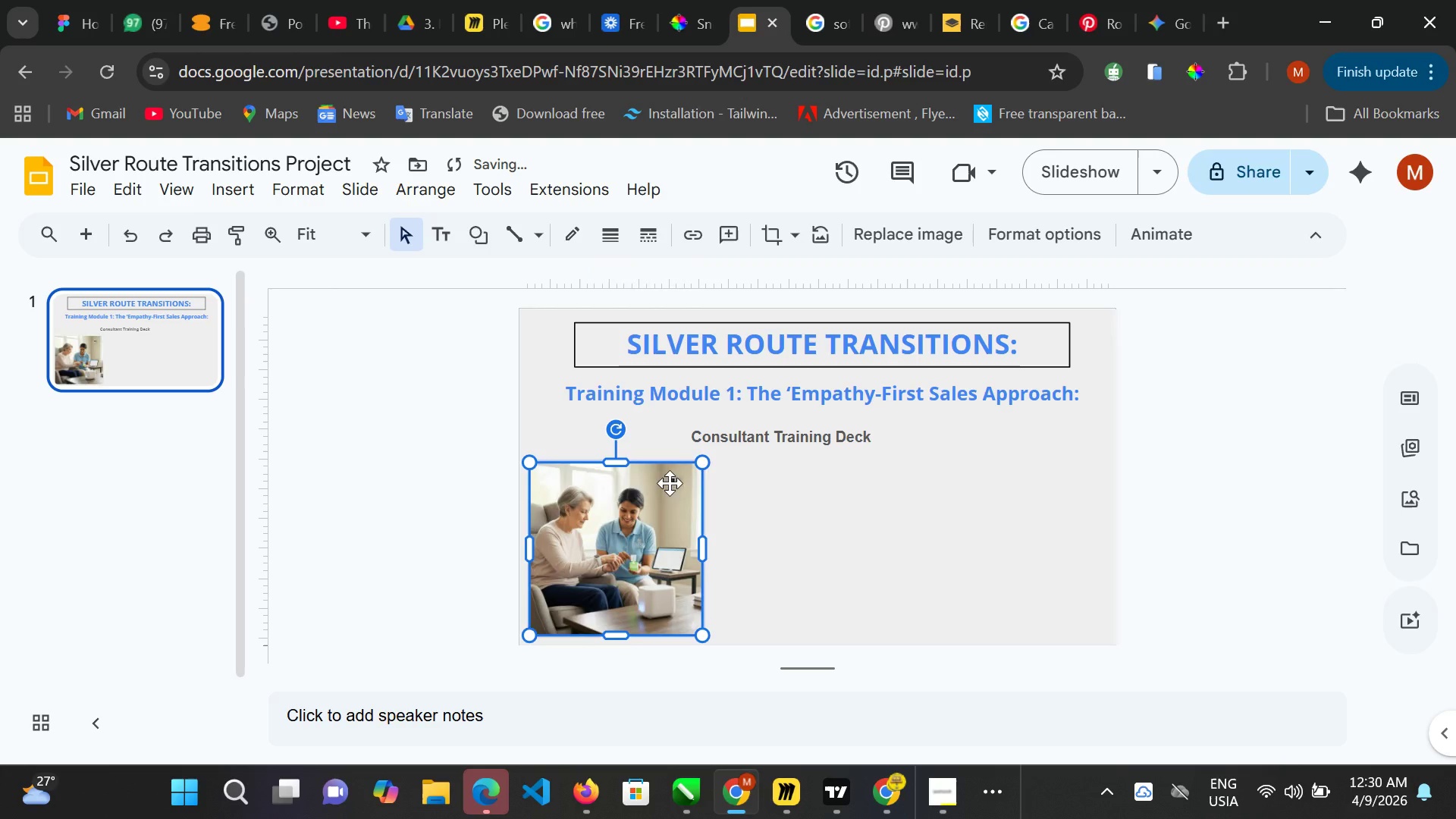 
left_click_drag(start_coordinate=[660, 544], to_coordinate=[834, 536])
 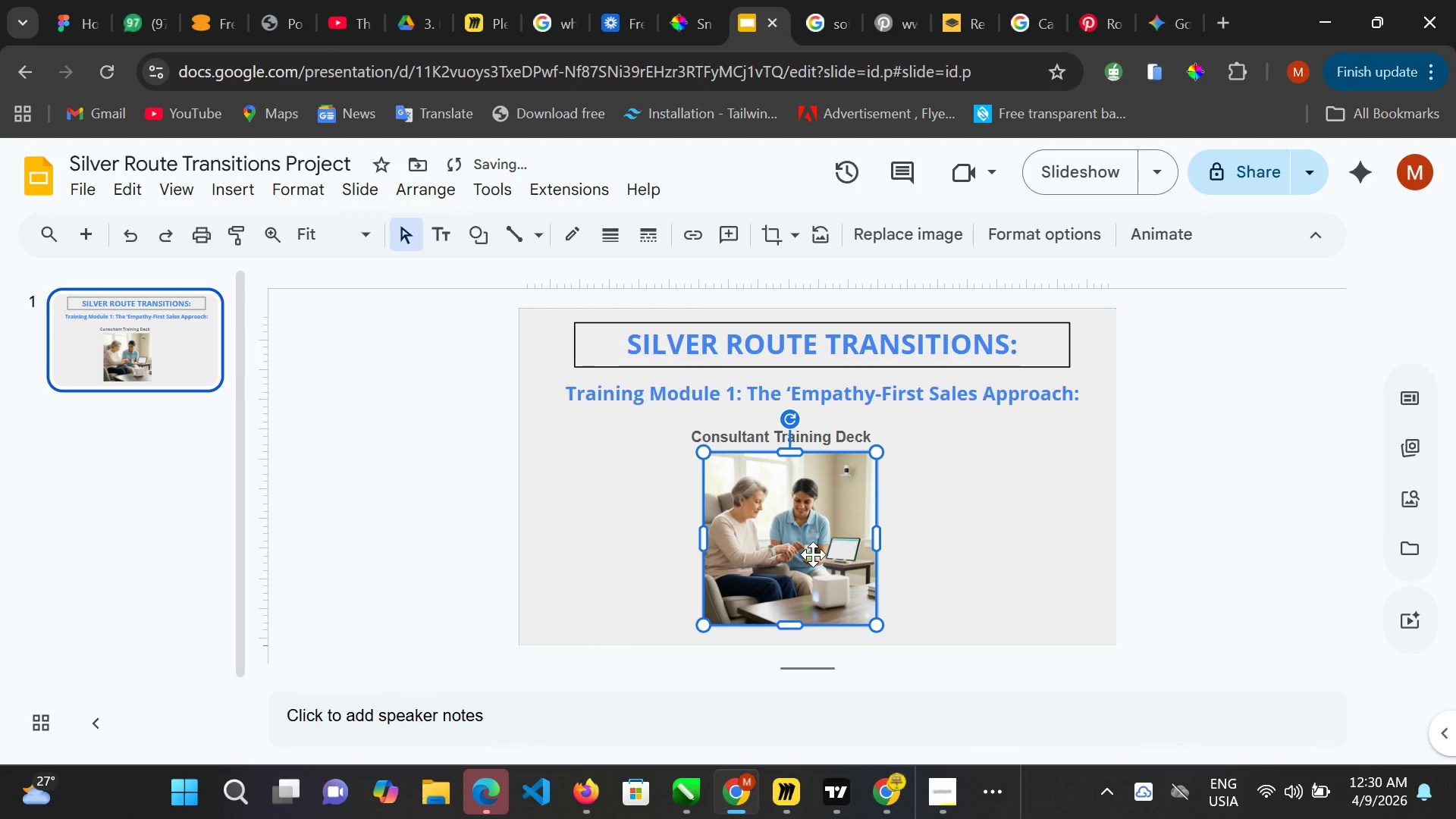 
left_click_drag(start_coordinate=[813, 554], to_coordinate=[815, 551])
 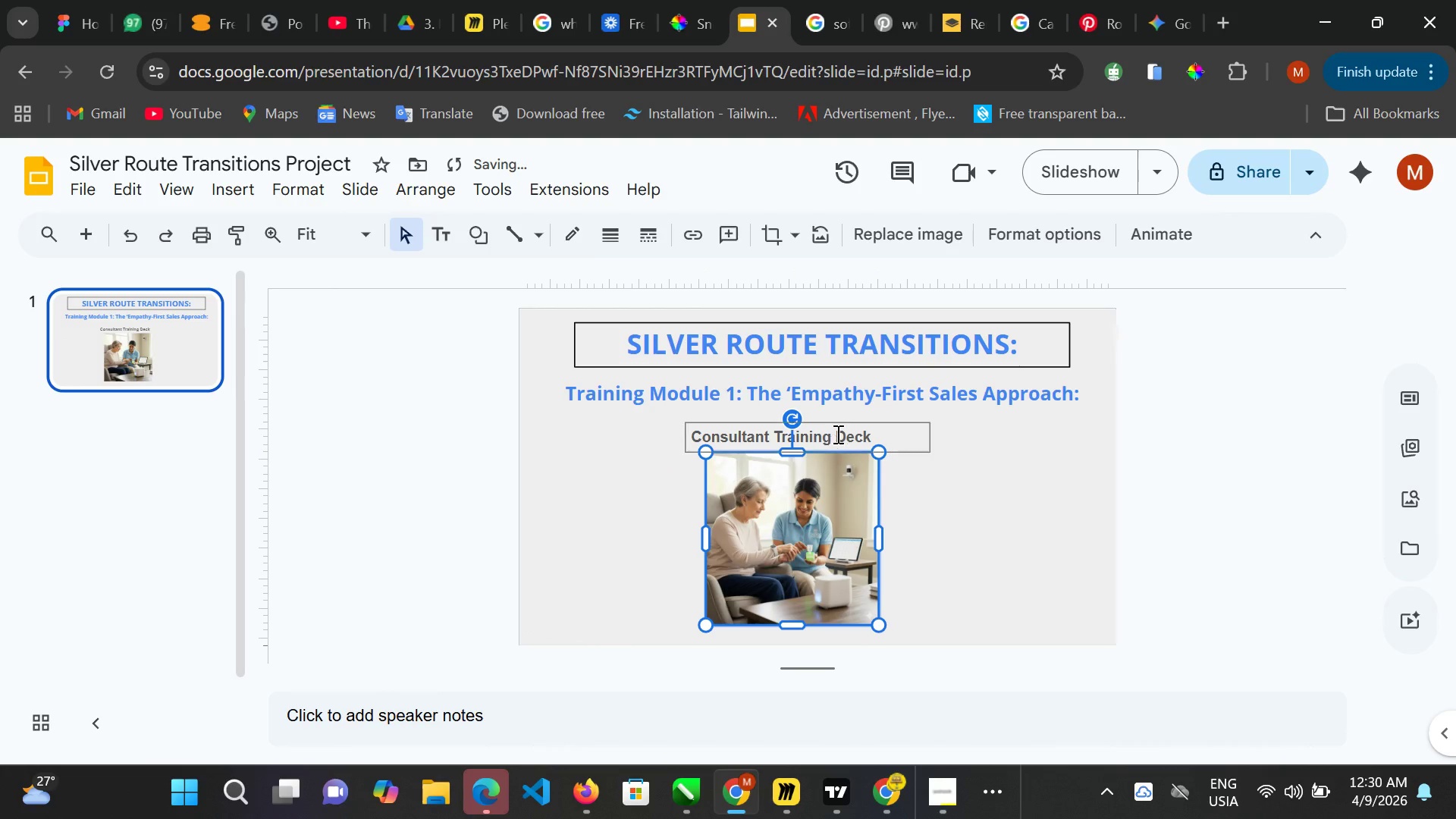 
left_click([837, 431])
 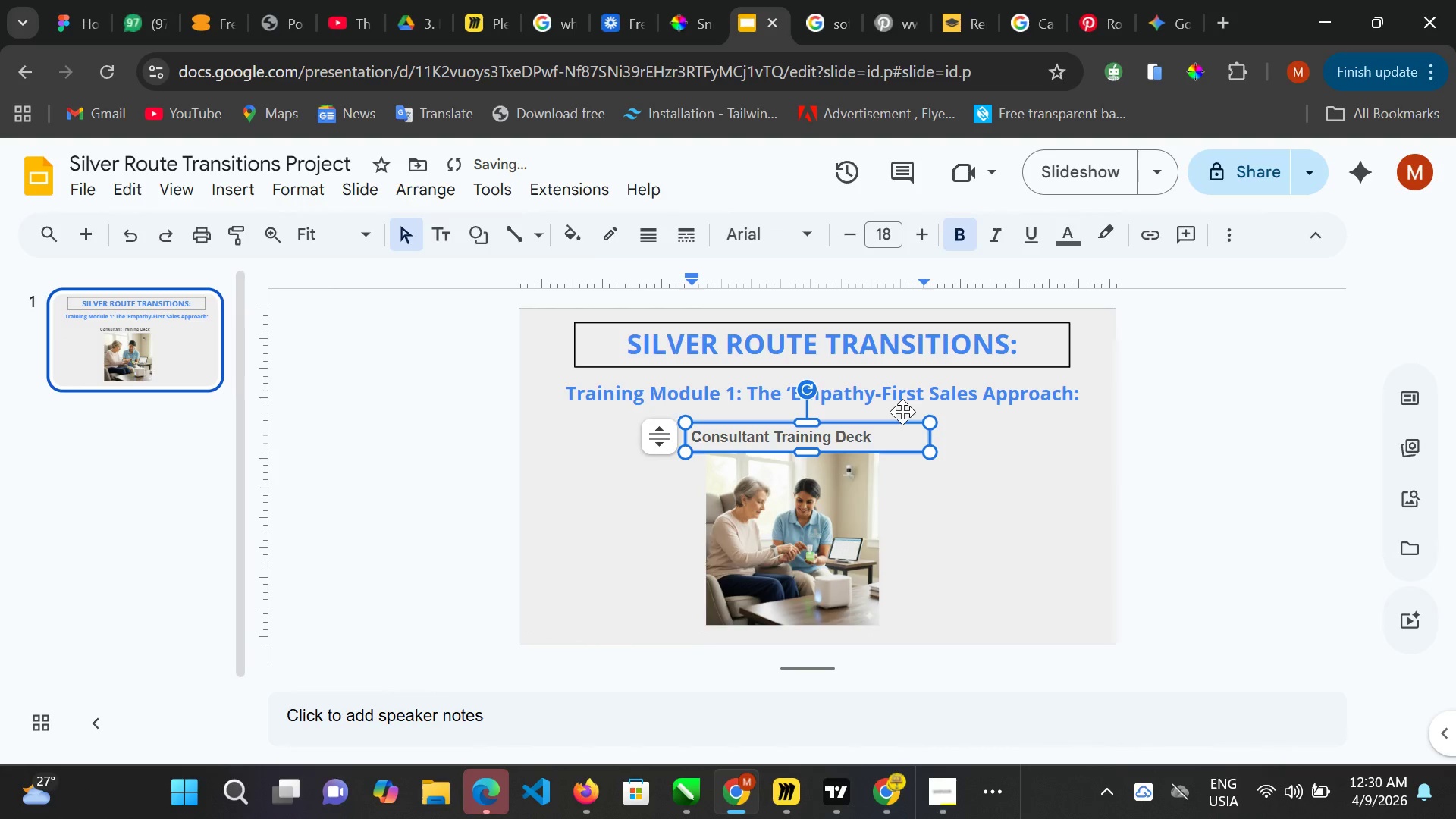 
key(ArrowUp)
 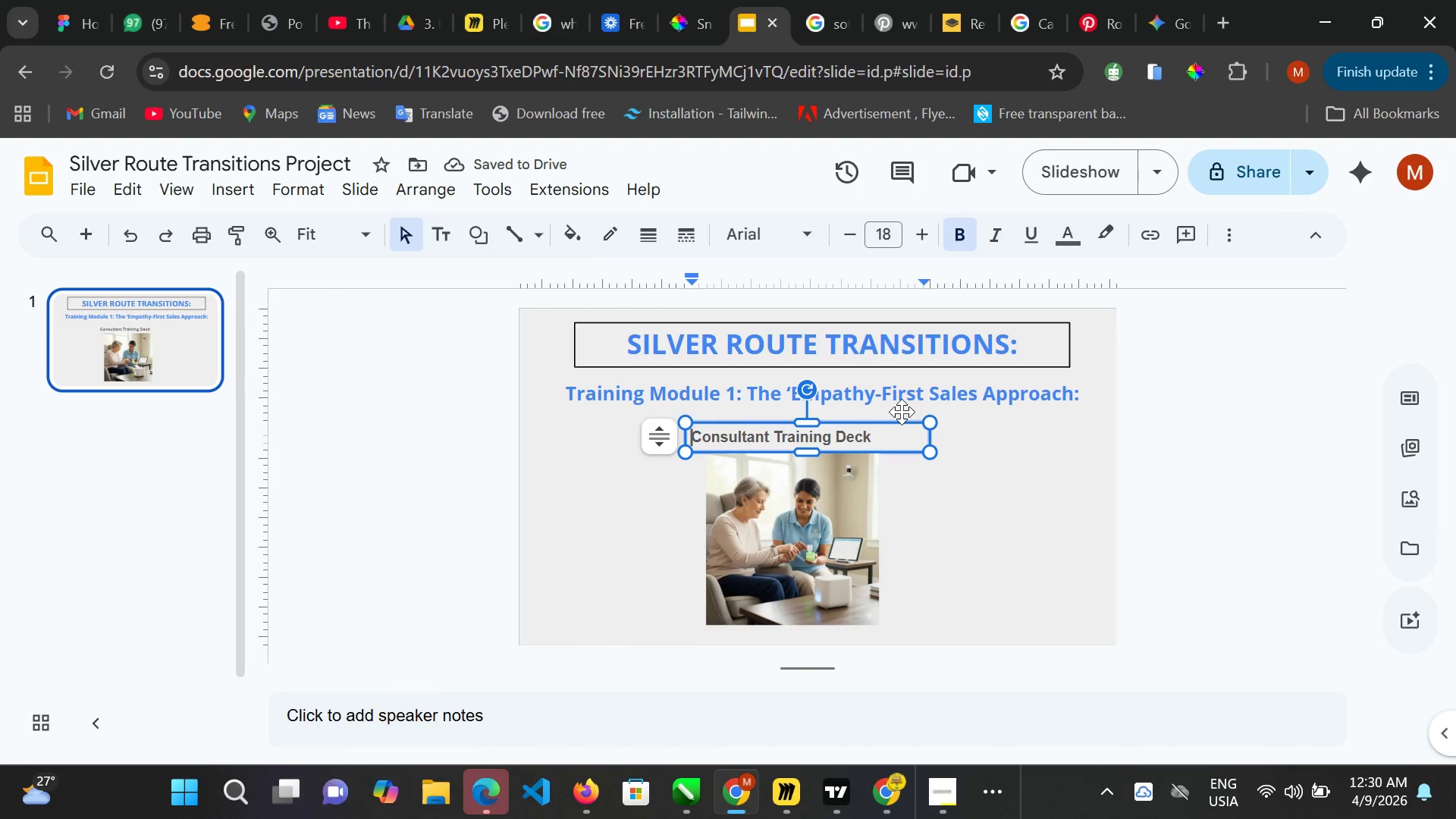 
key(ArrowUp)
 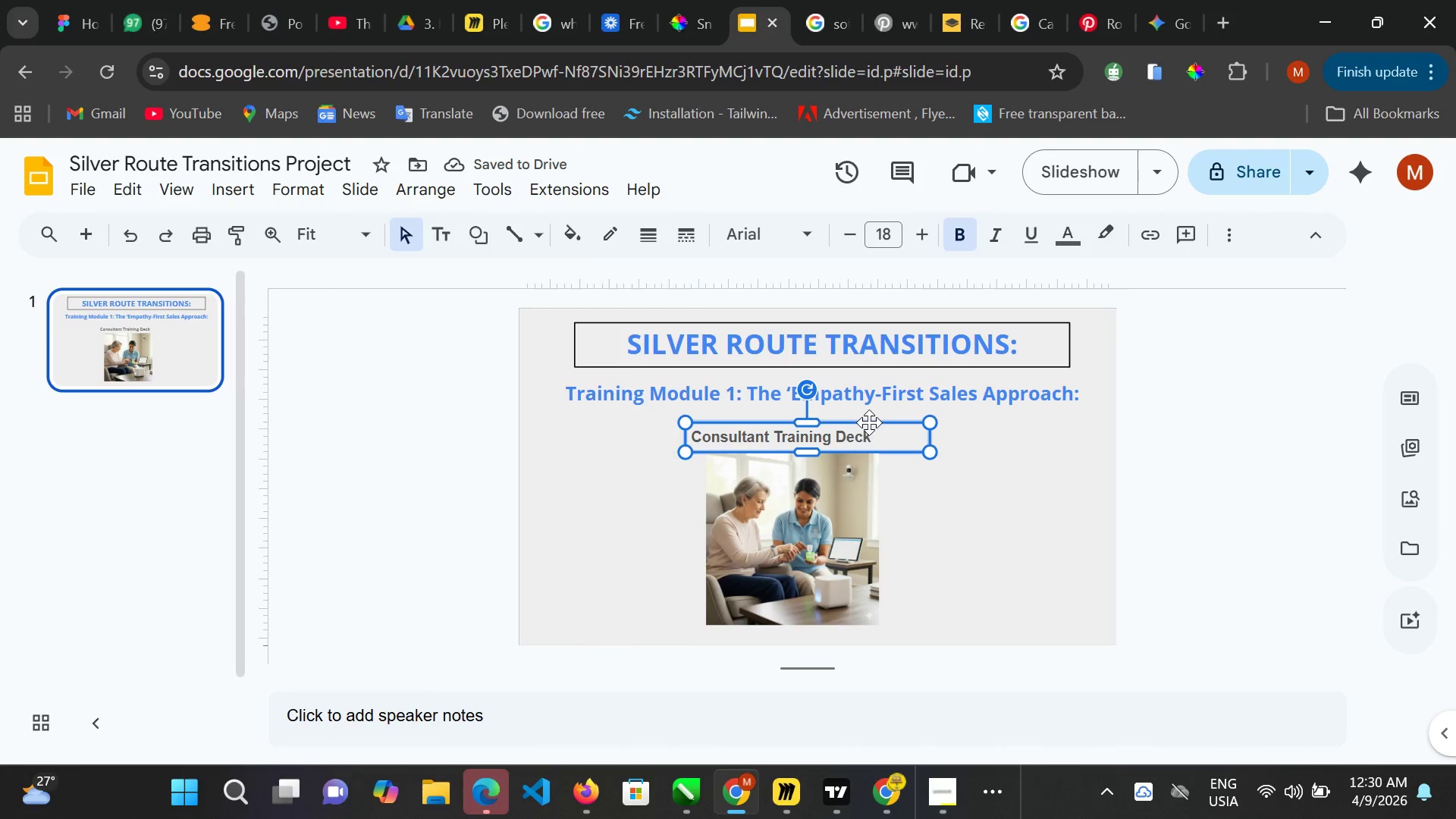 
key(ArrowUp)
 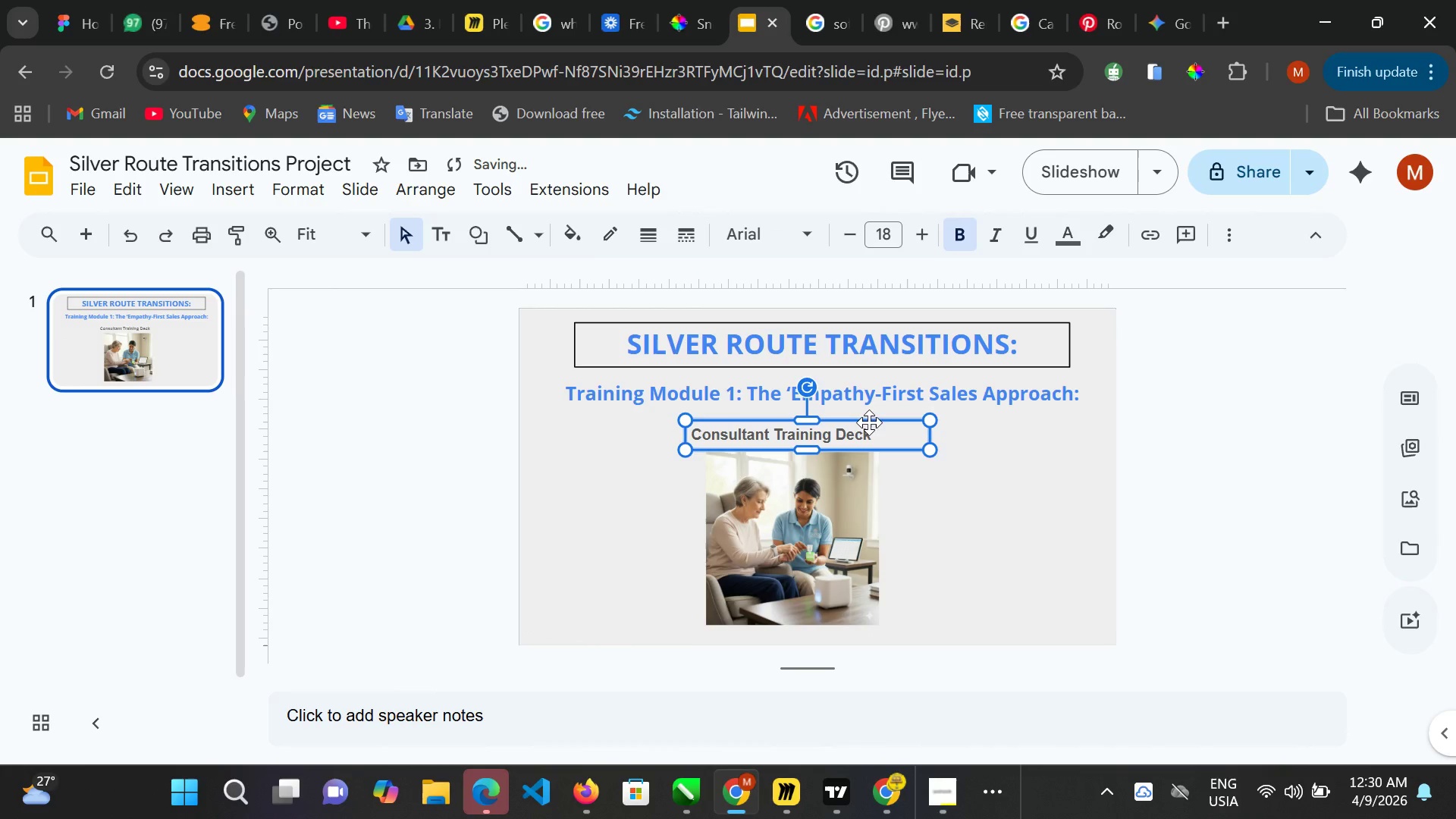 
key(ArrowUp)
 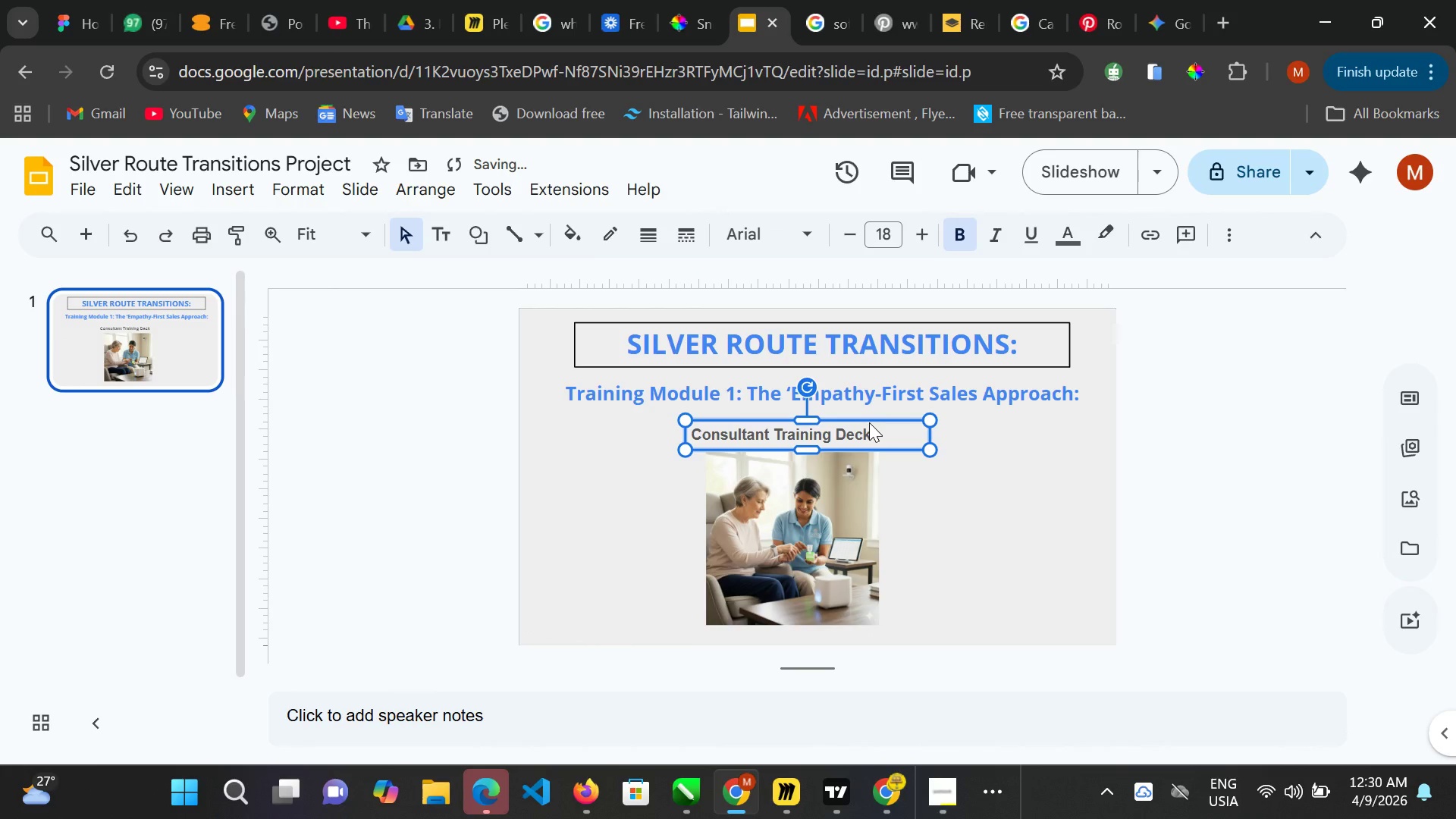 
key(ArrowUp)
 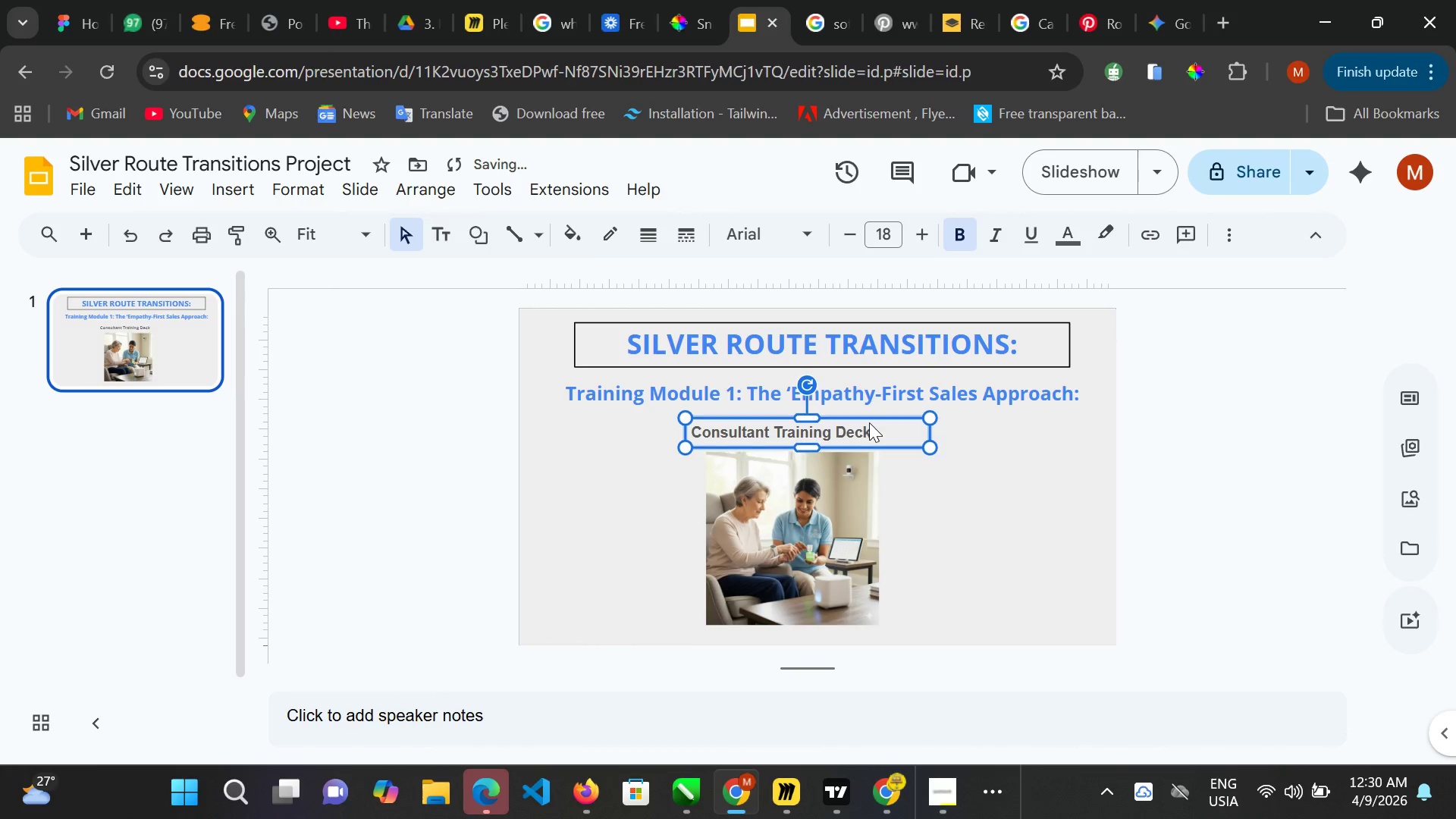 
key(ArrowUp)
 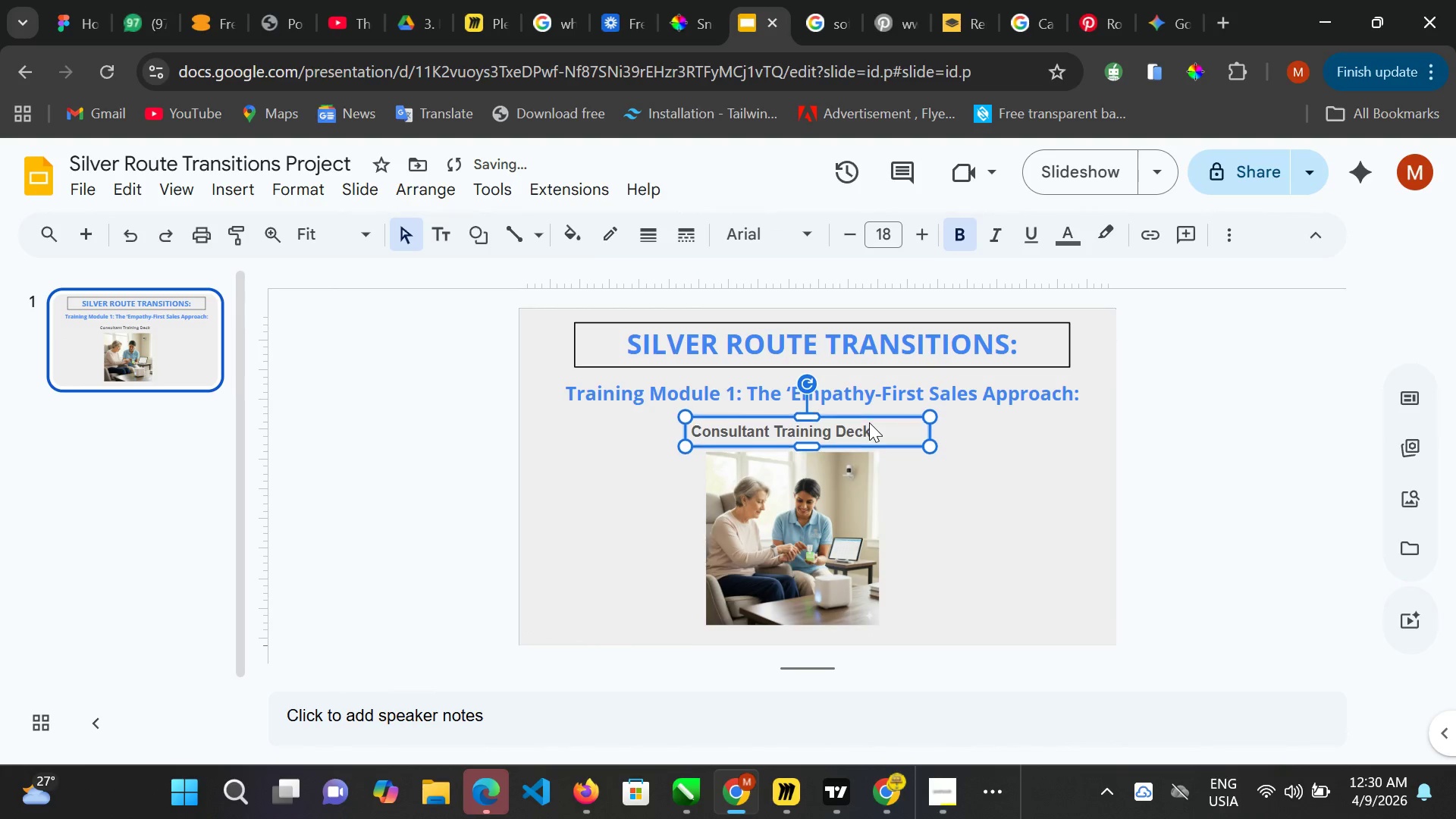 
key(ArrowUp)
 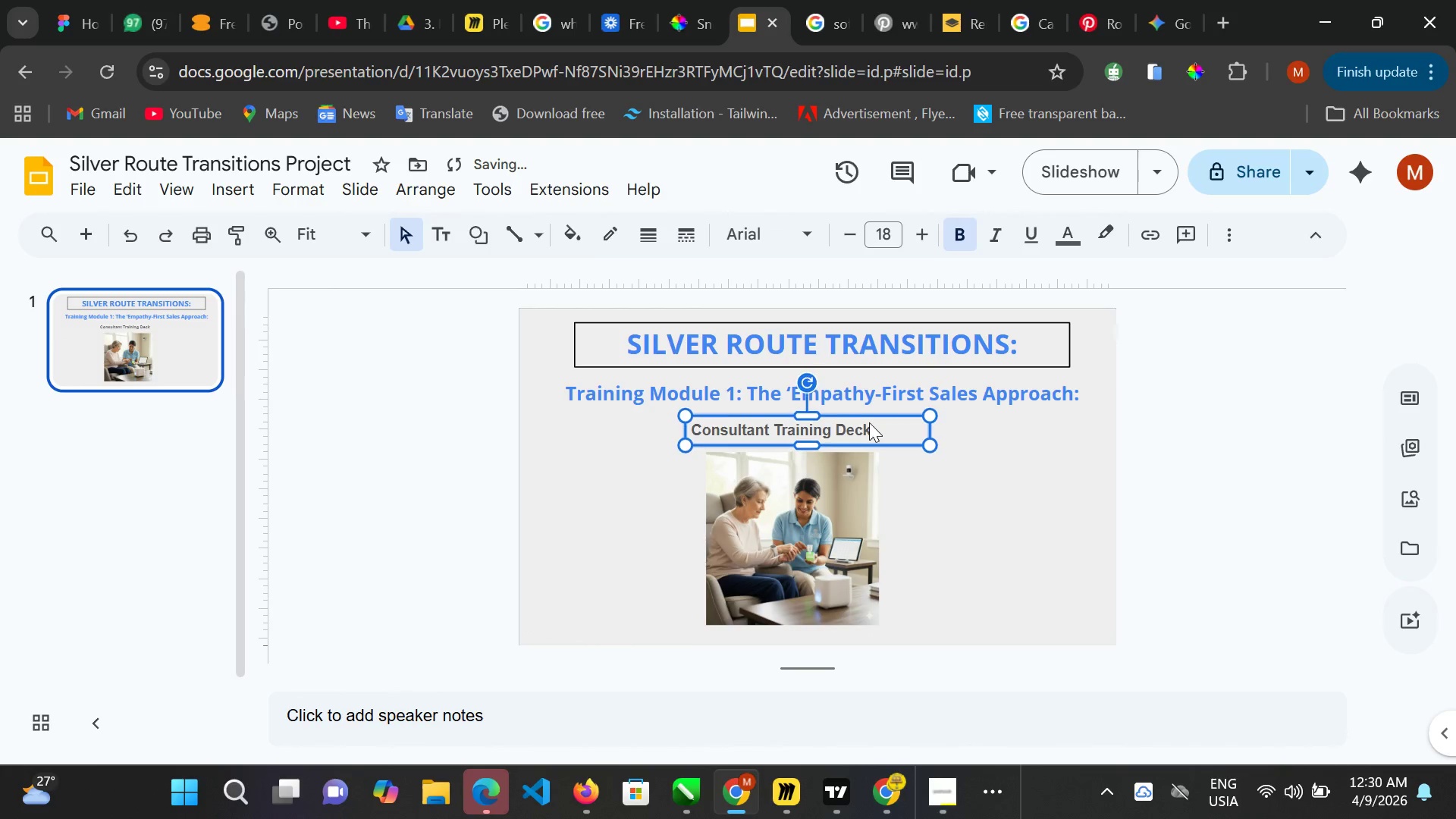 
key(ArrowUp)
 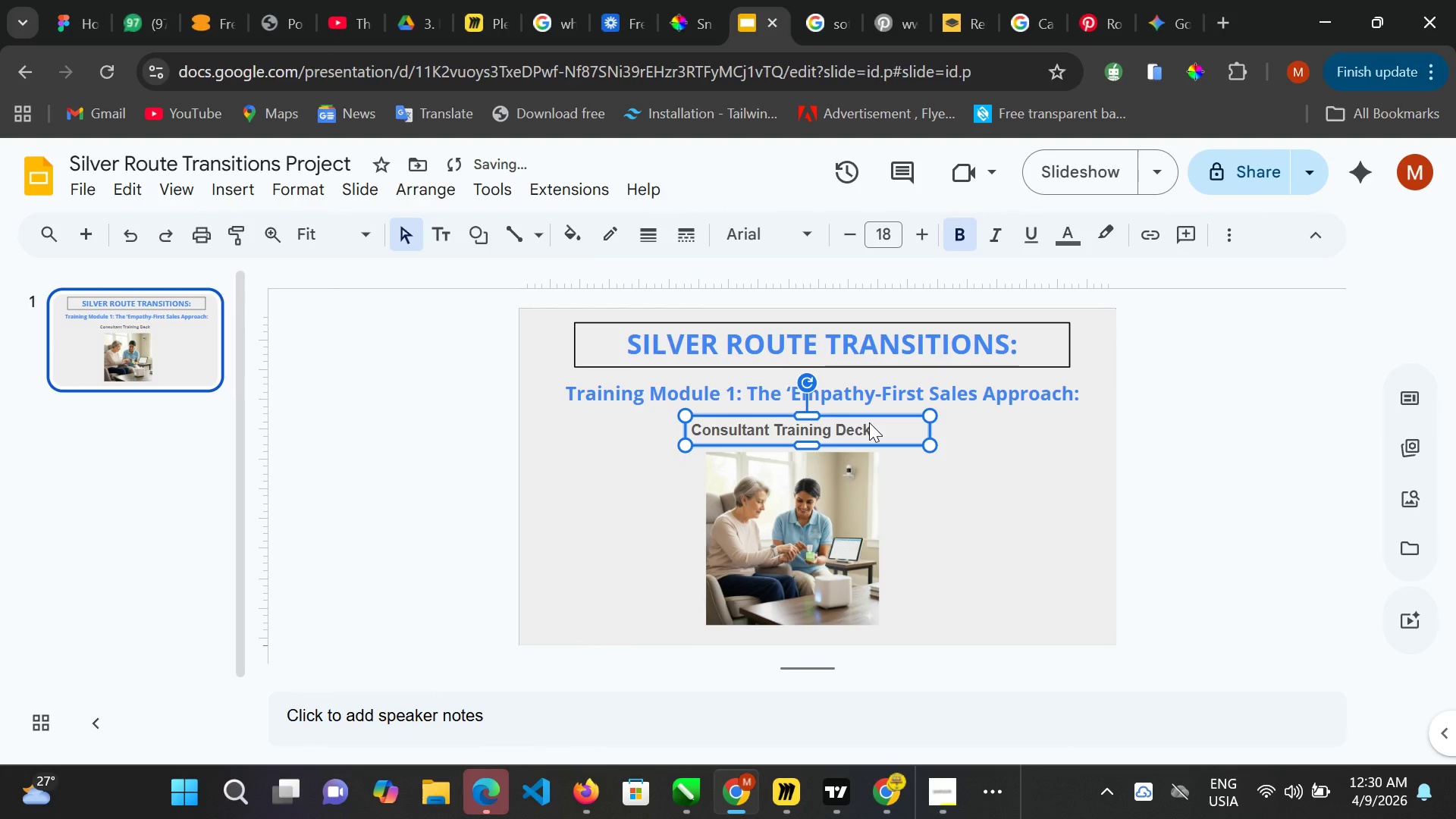 
key(ArrowUp)
 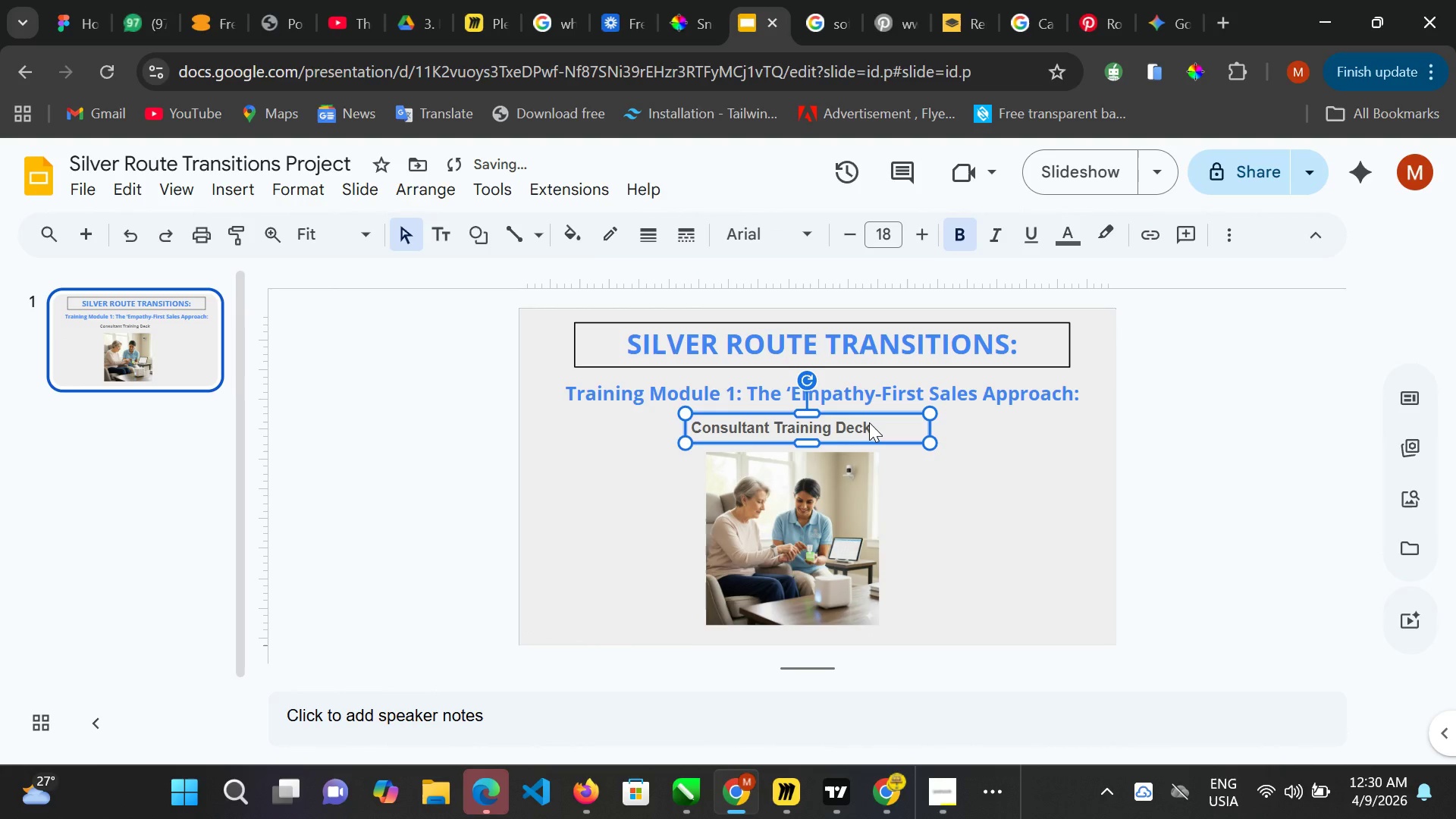 
key(ArrowUp)
 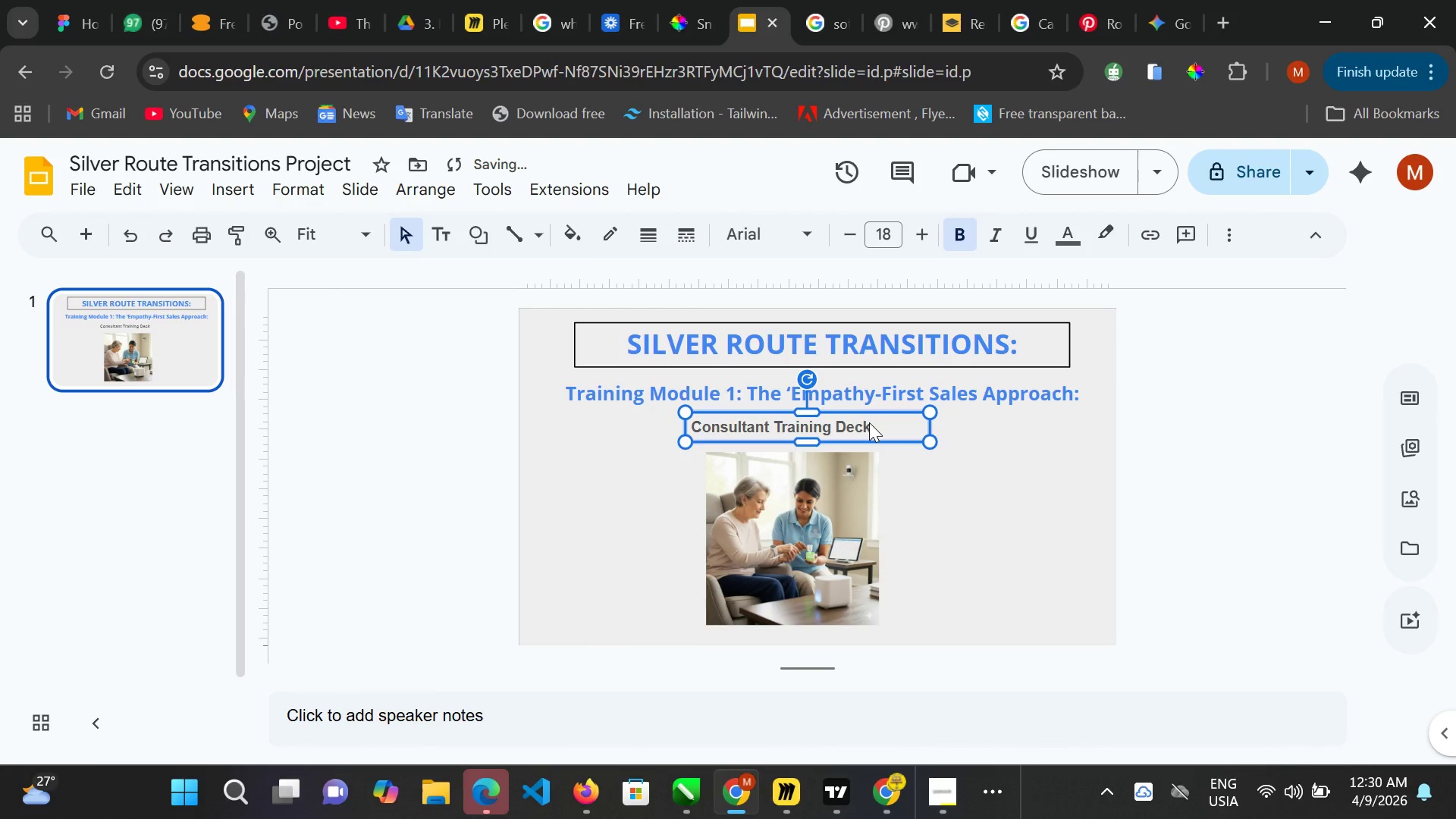 
key(ArrowUp)
 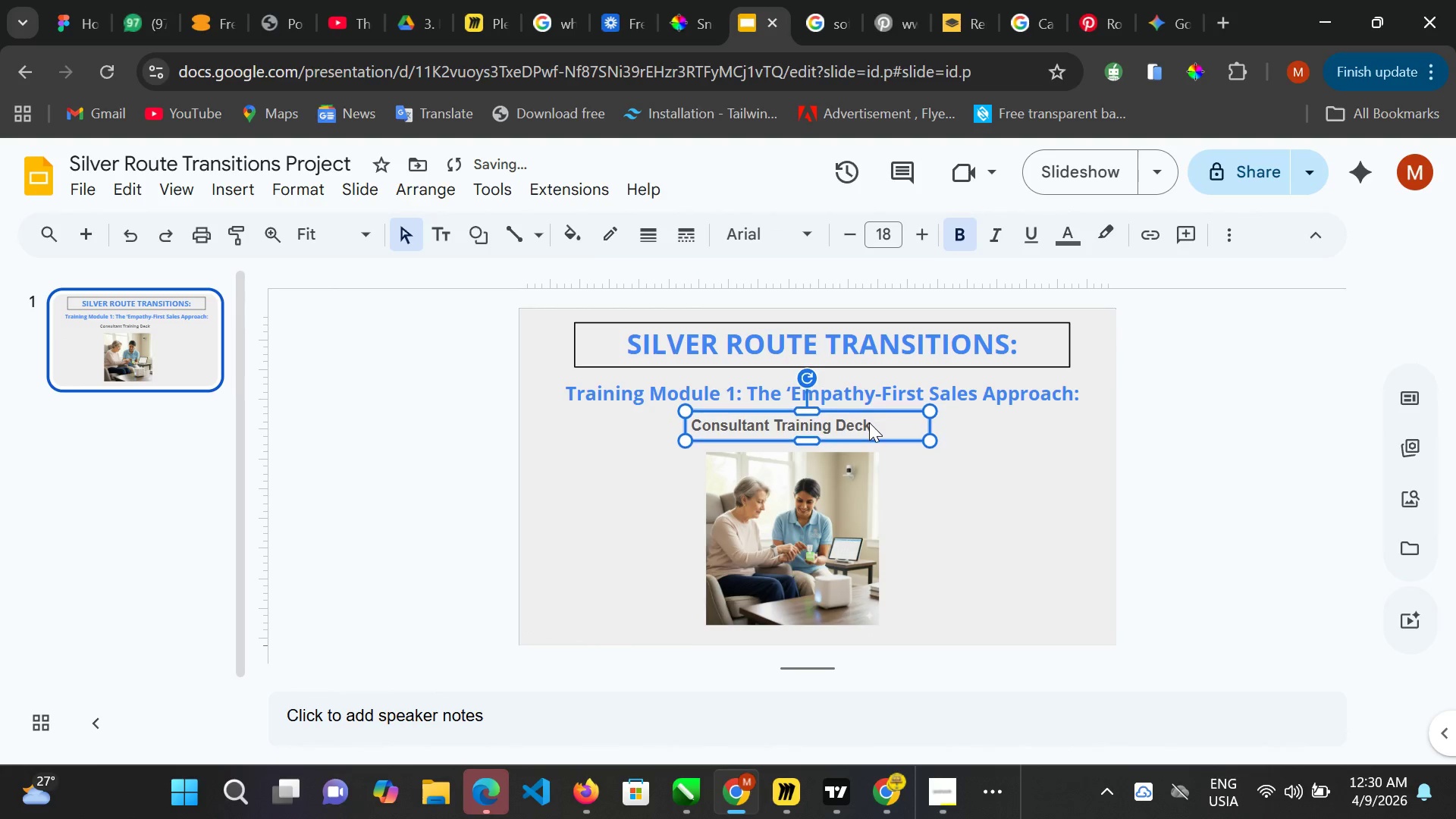 
key(ArrowUp)
 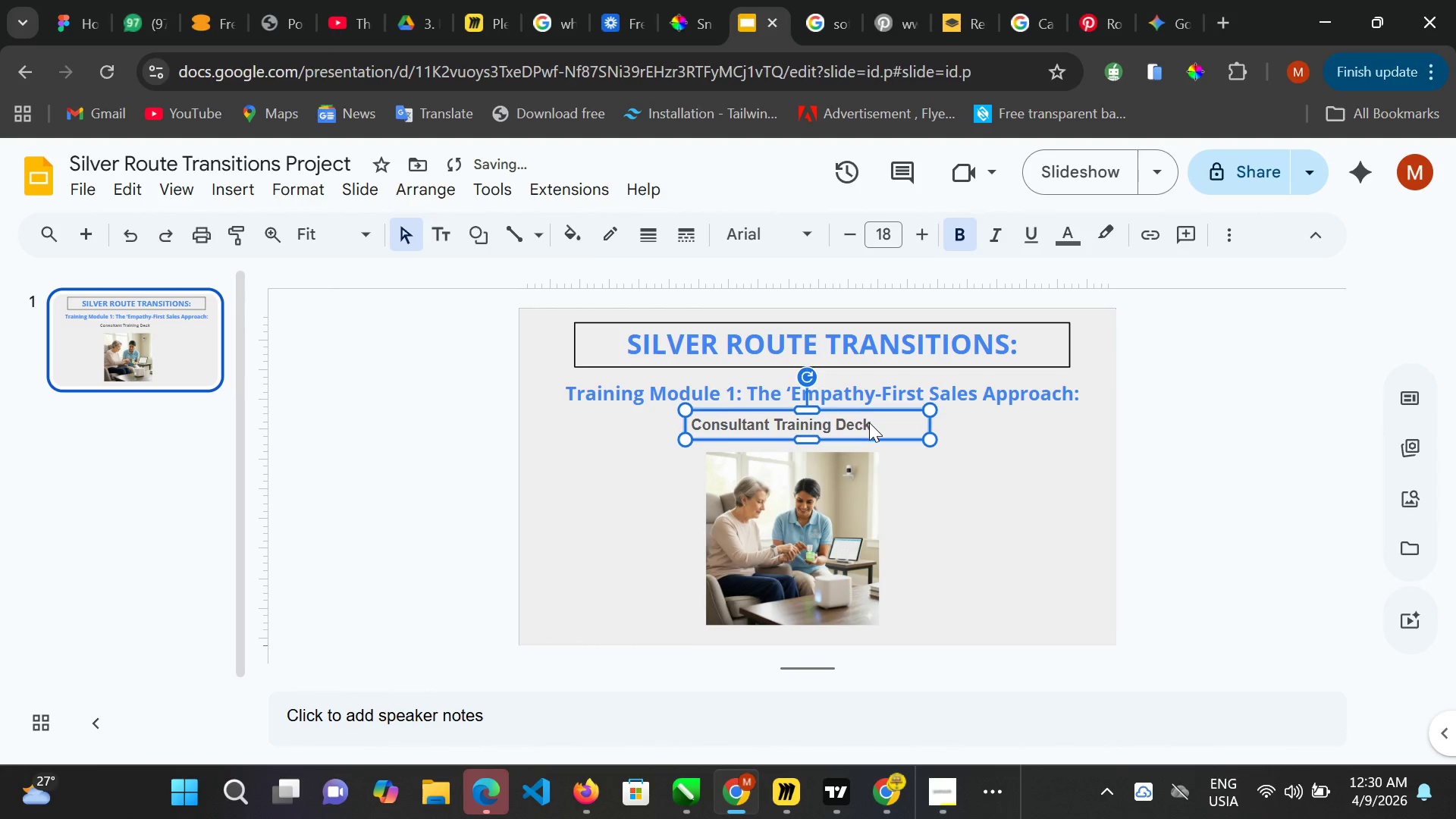 
key(ArrowUp)
 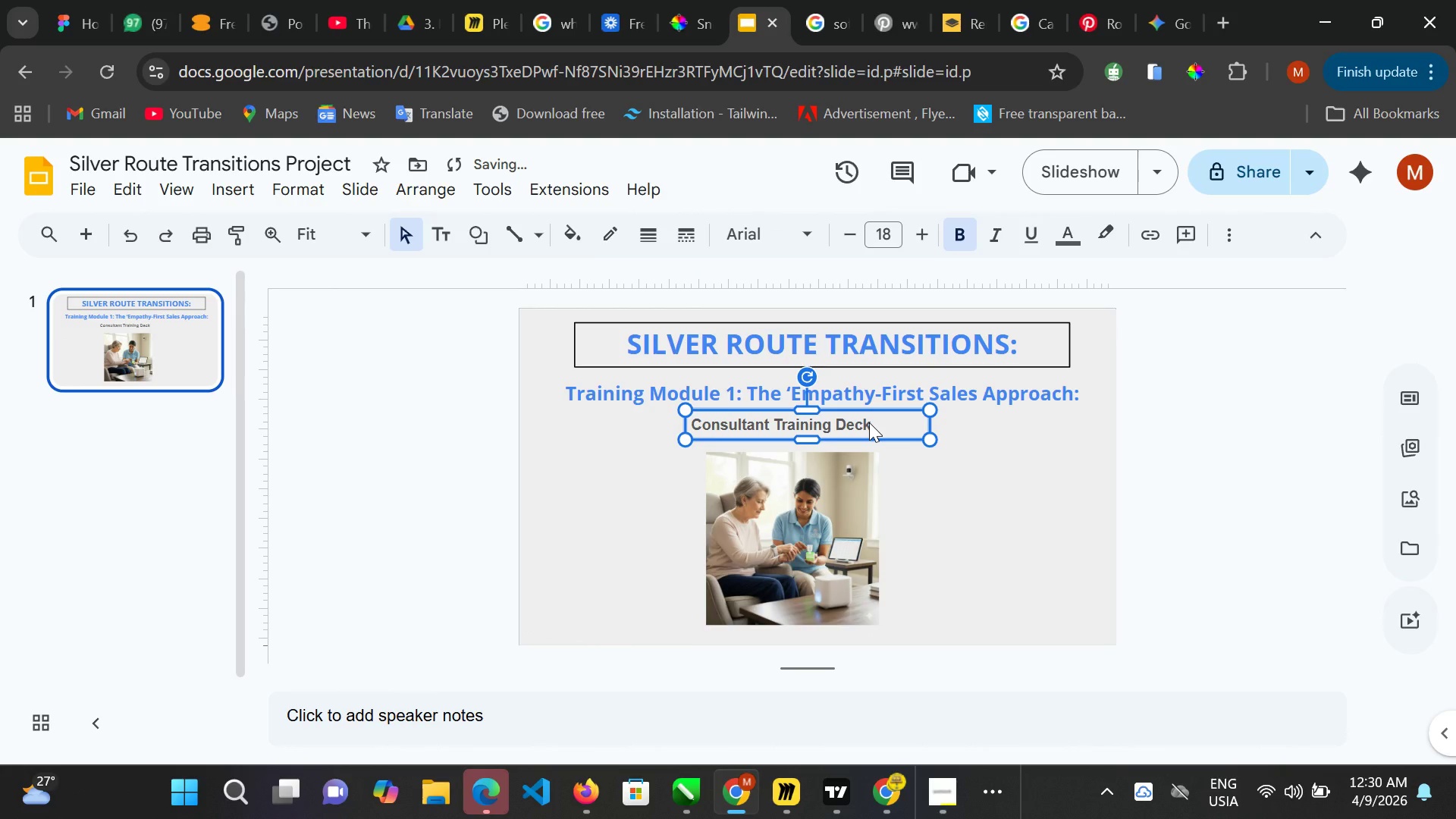 
key(ArrowUp)
 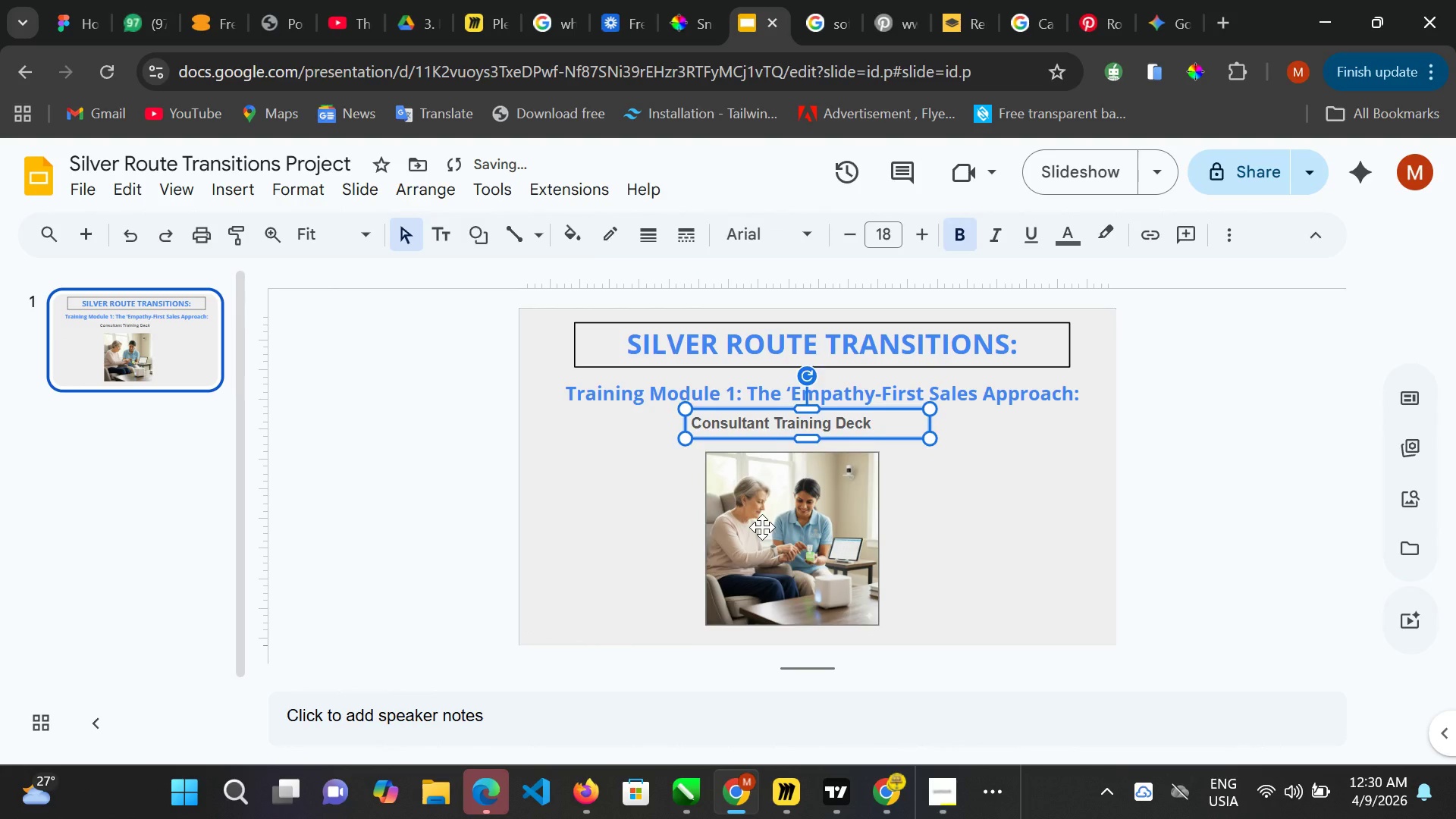 
left_click([762, 527])
 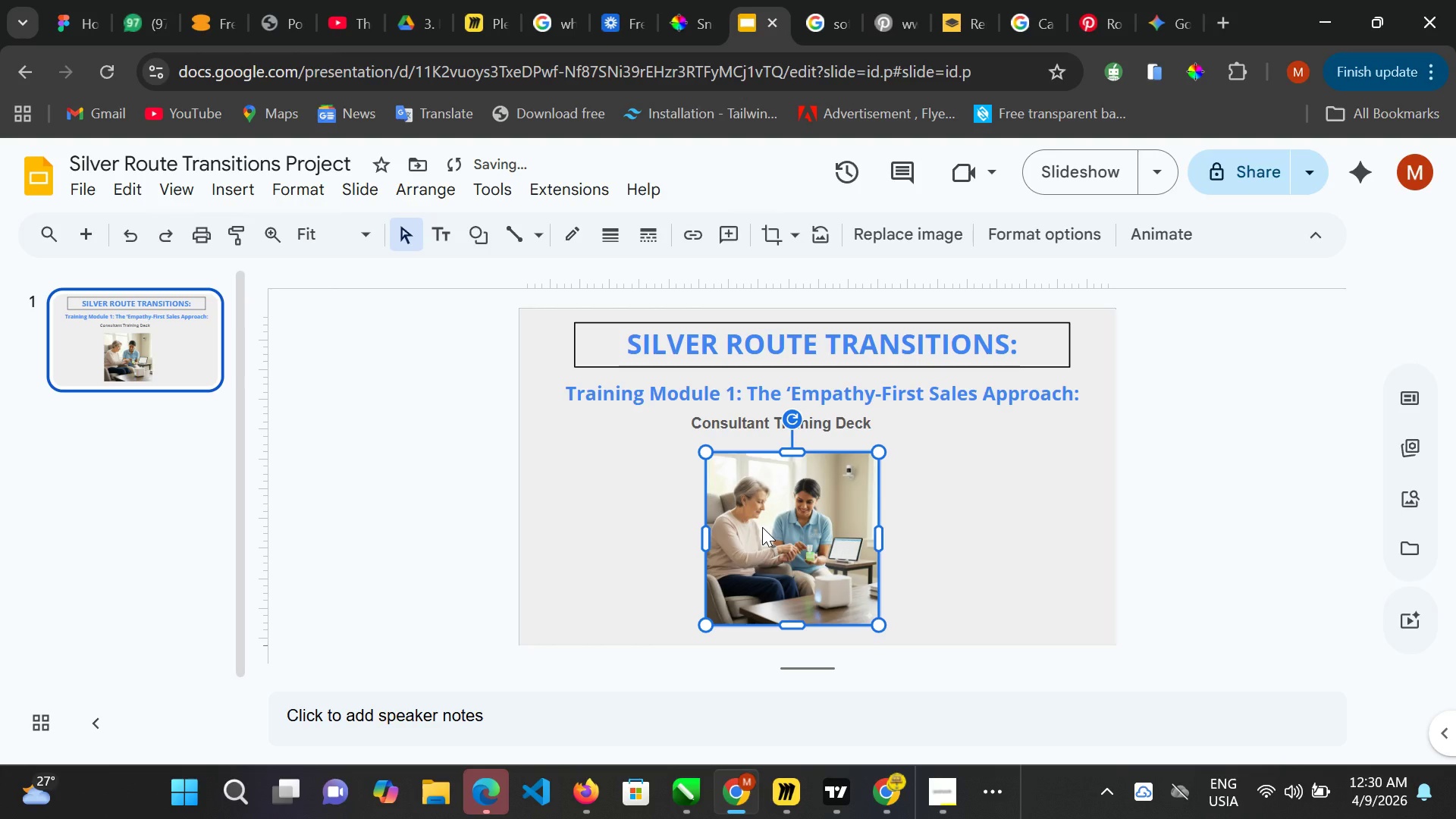 
key(ArrowUp)
 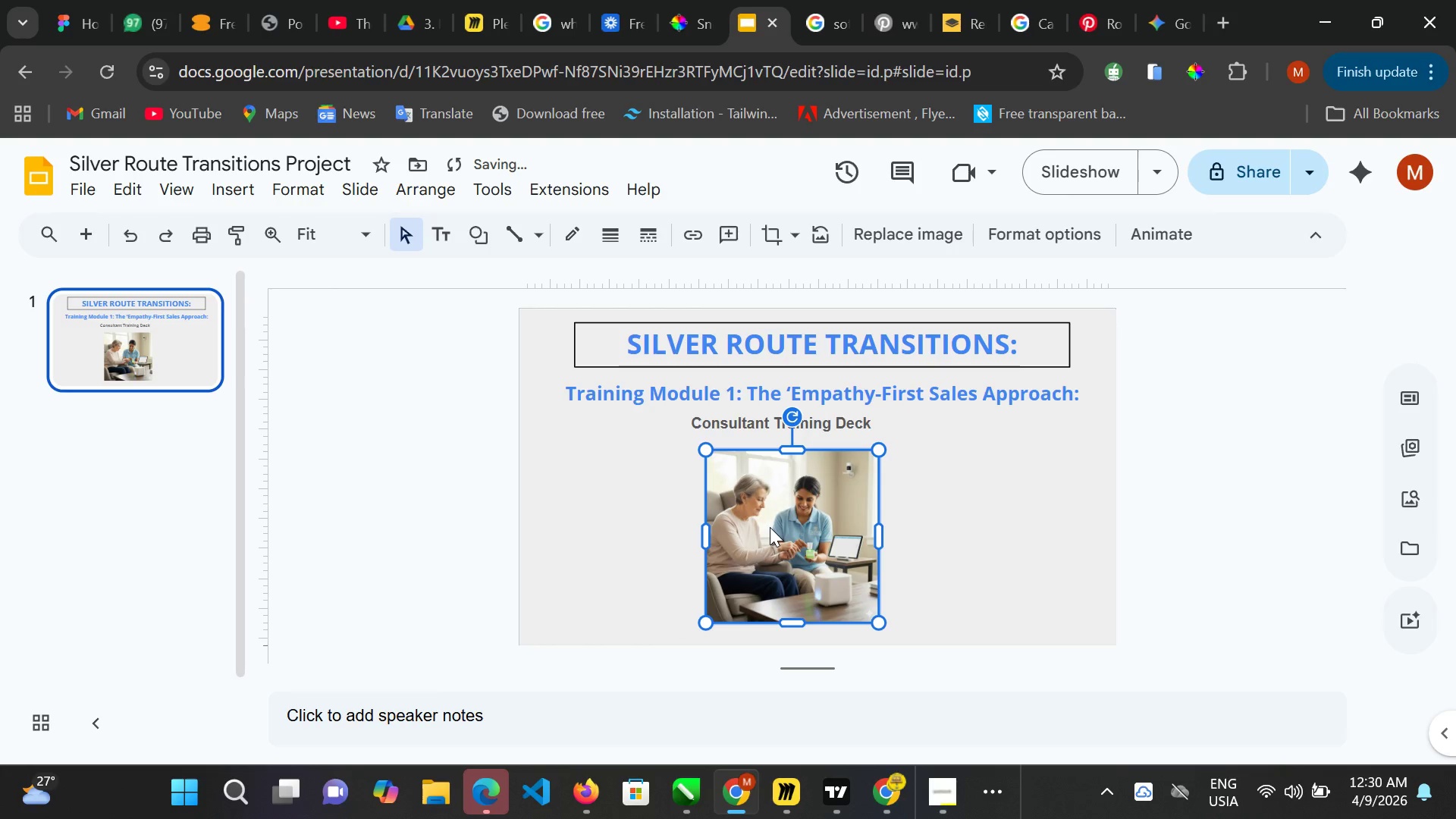 
key(ArrowUp)
 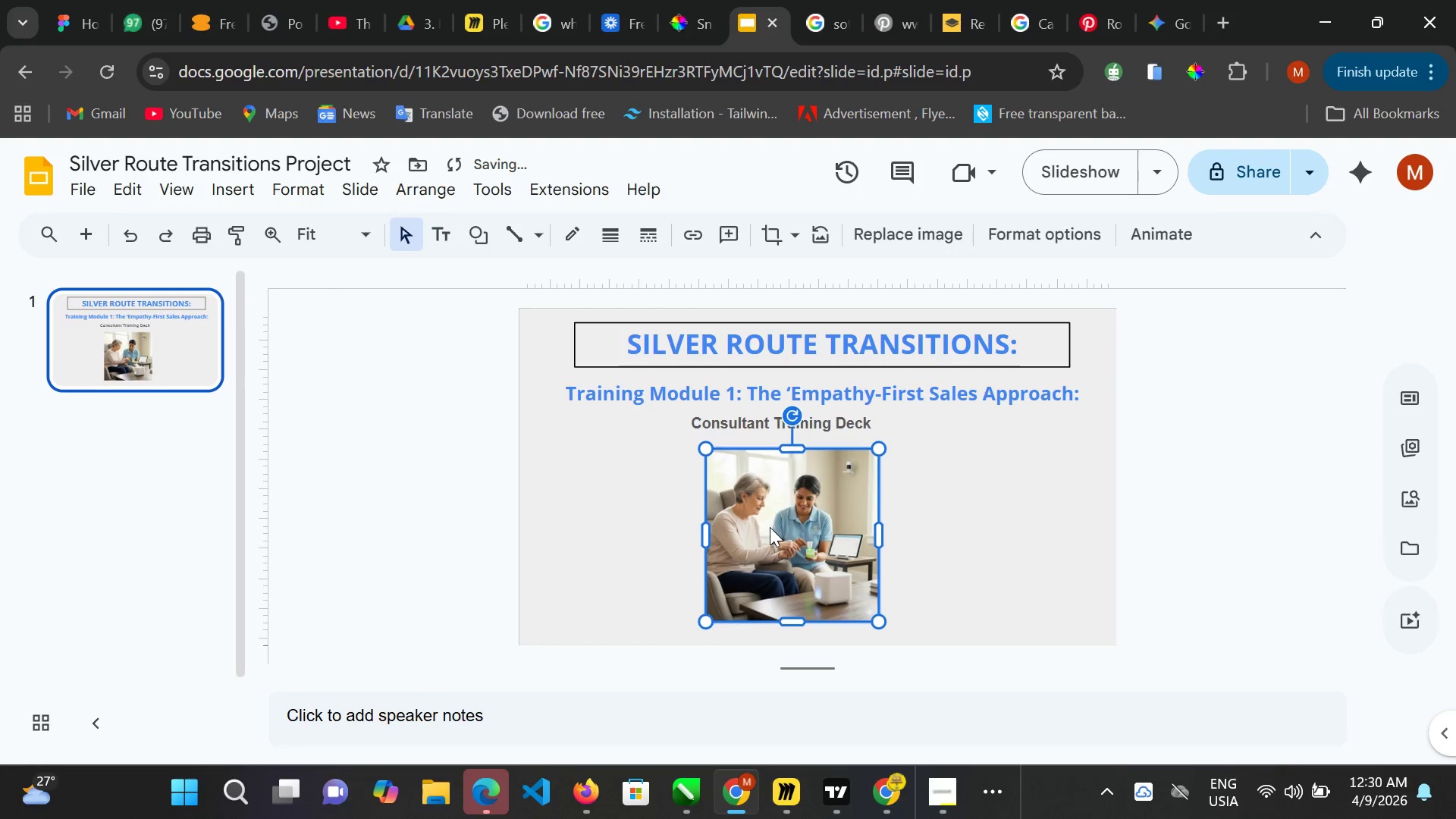 
key(ArrowUp)
 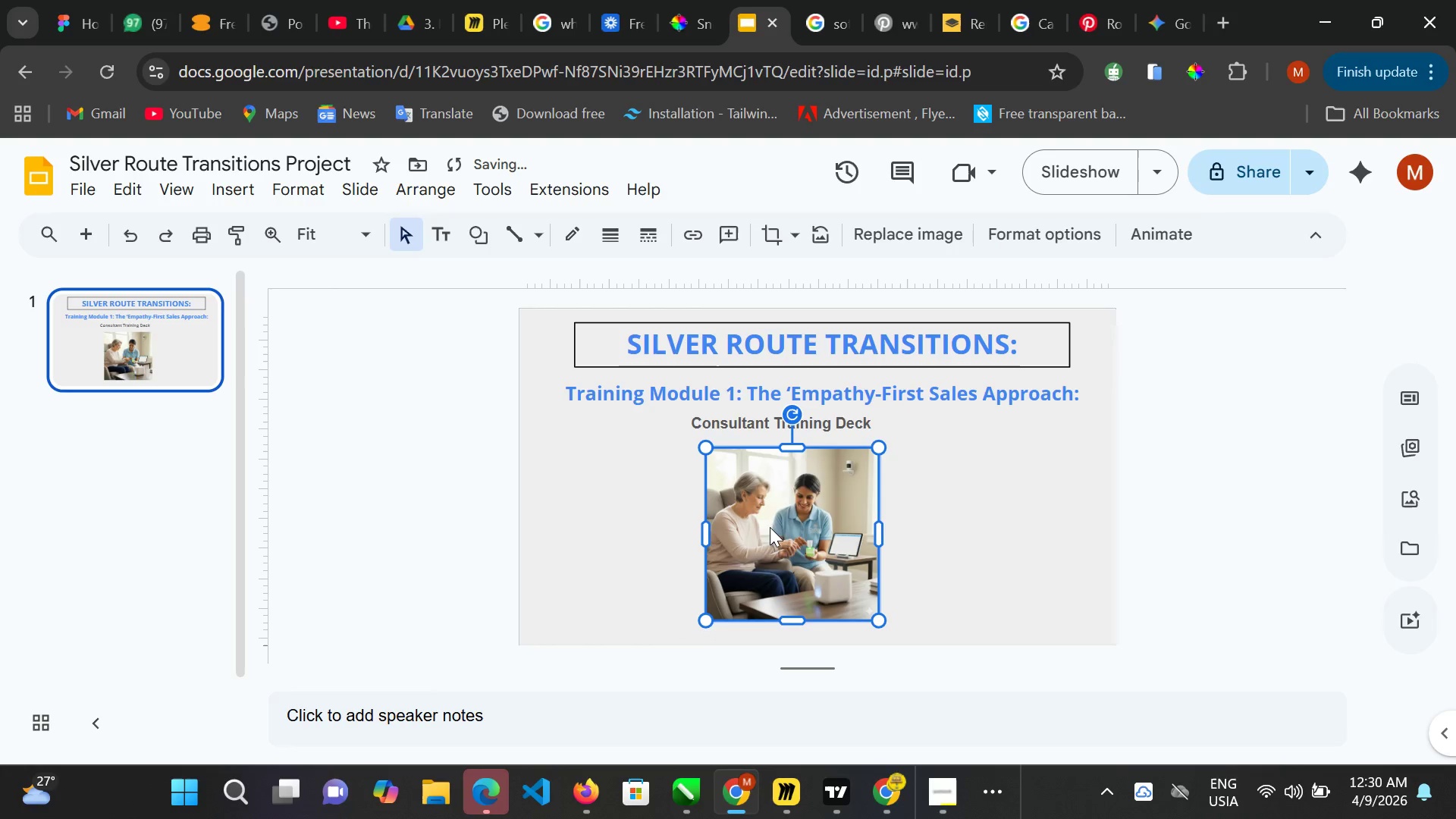 
key(ArrowUp)
 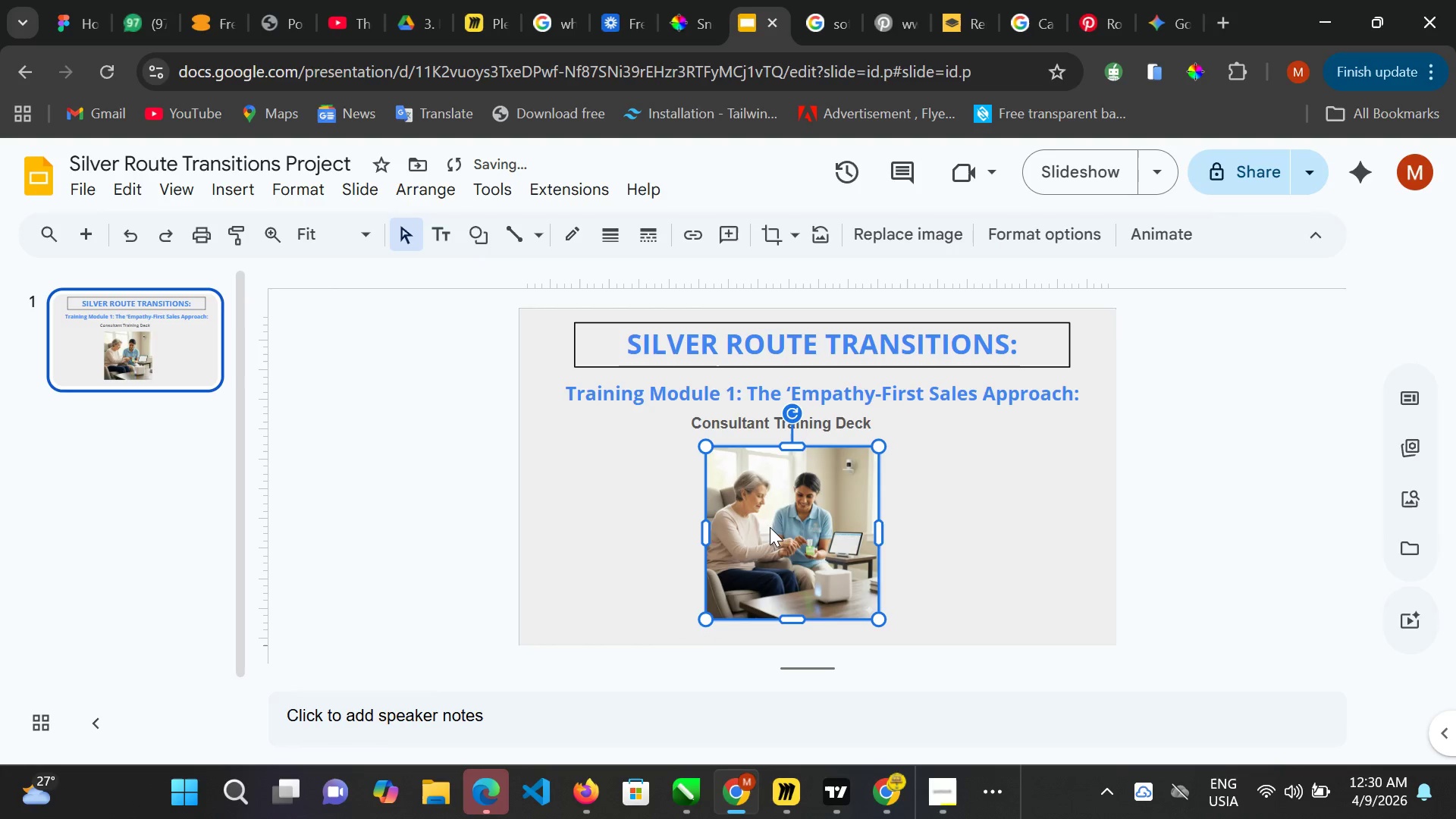 
key(ArrowUp)
 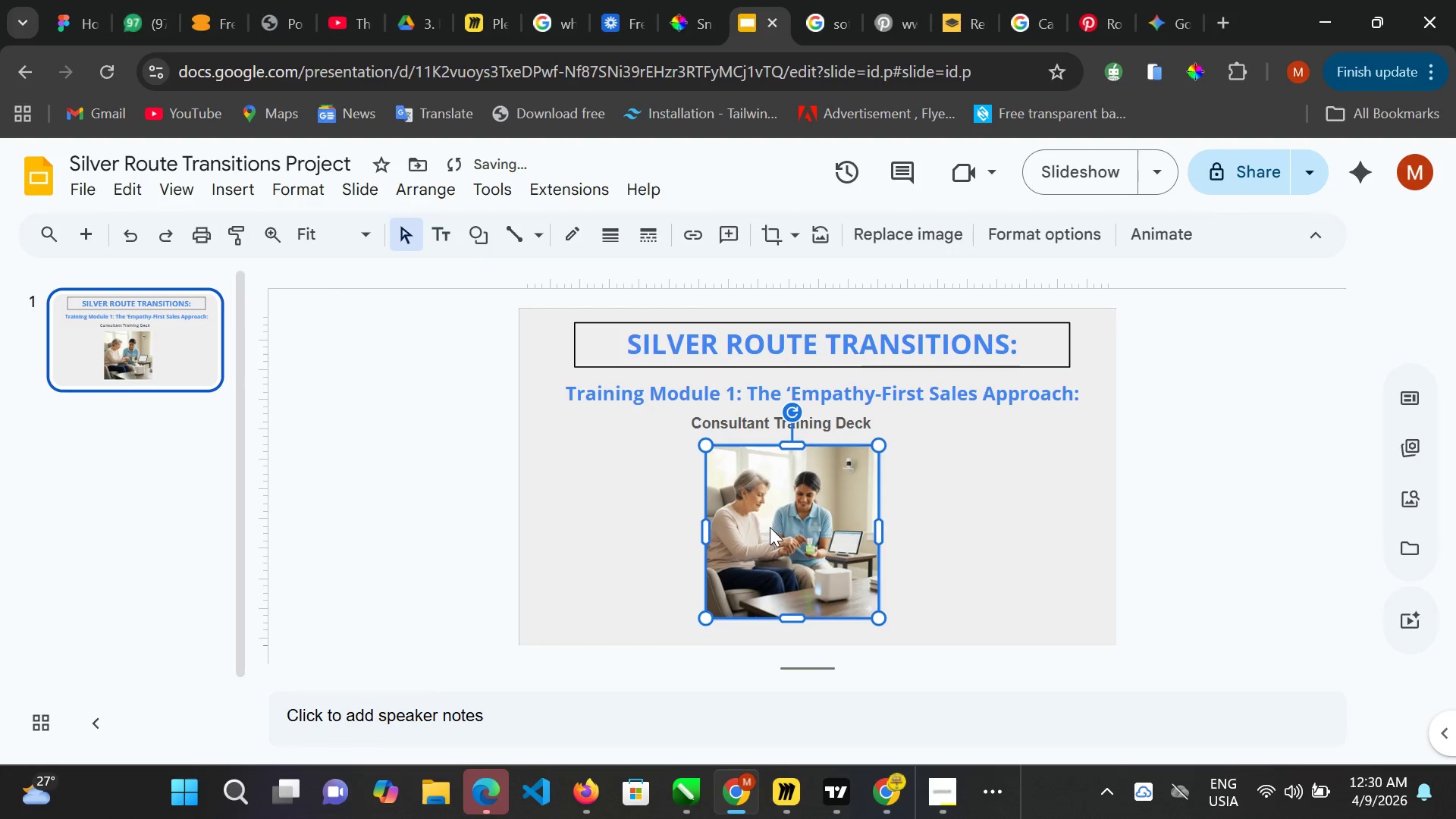 
key(ArrowUp)
 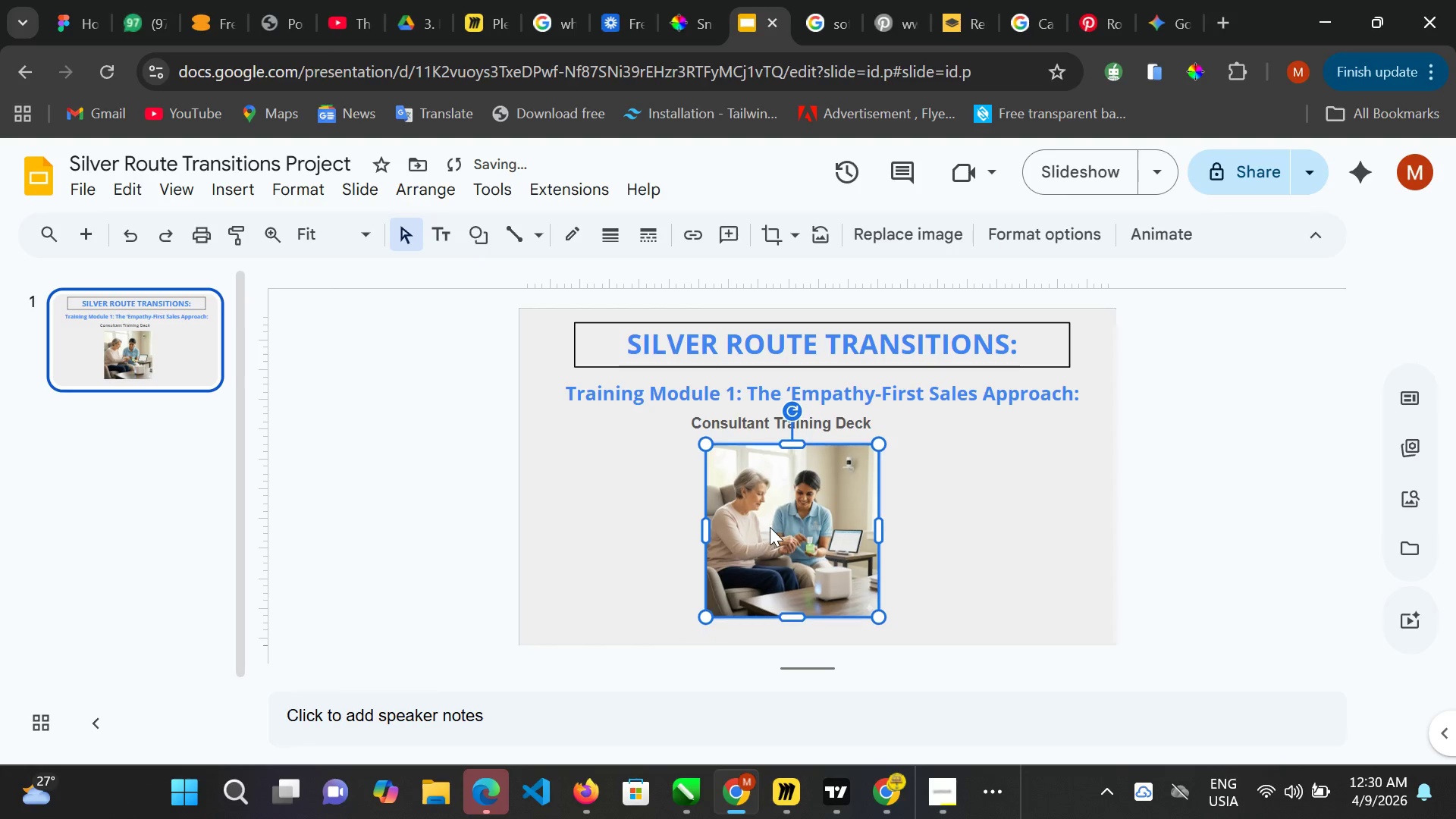 
key(ArrowUp)
 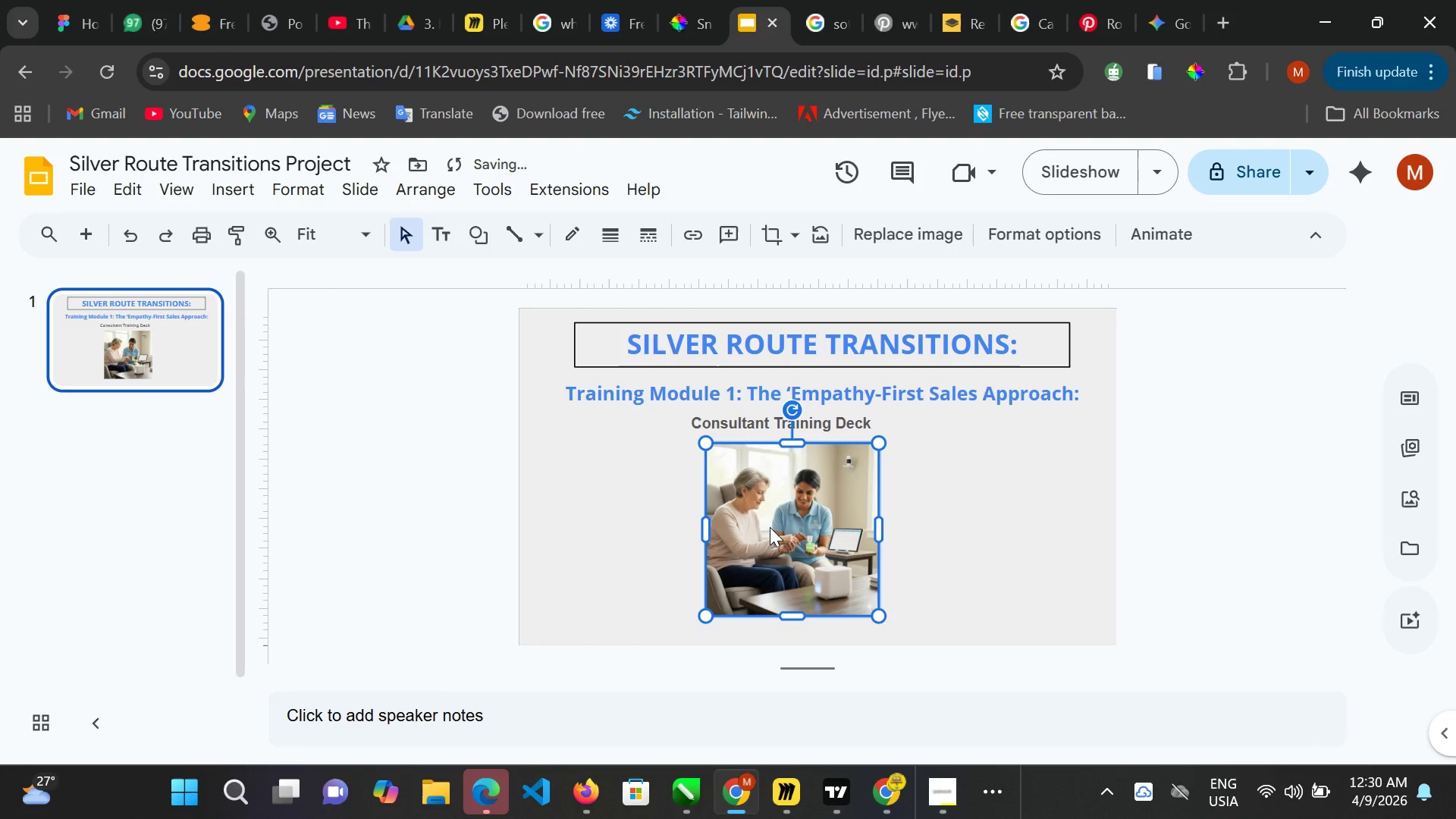 
key(ArrowUp)
 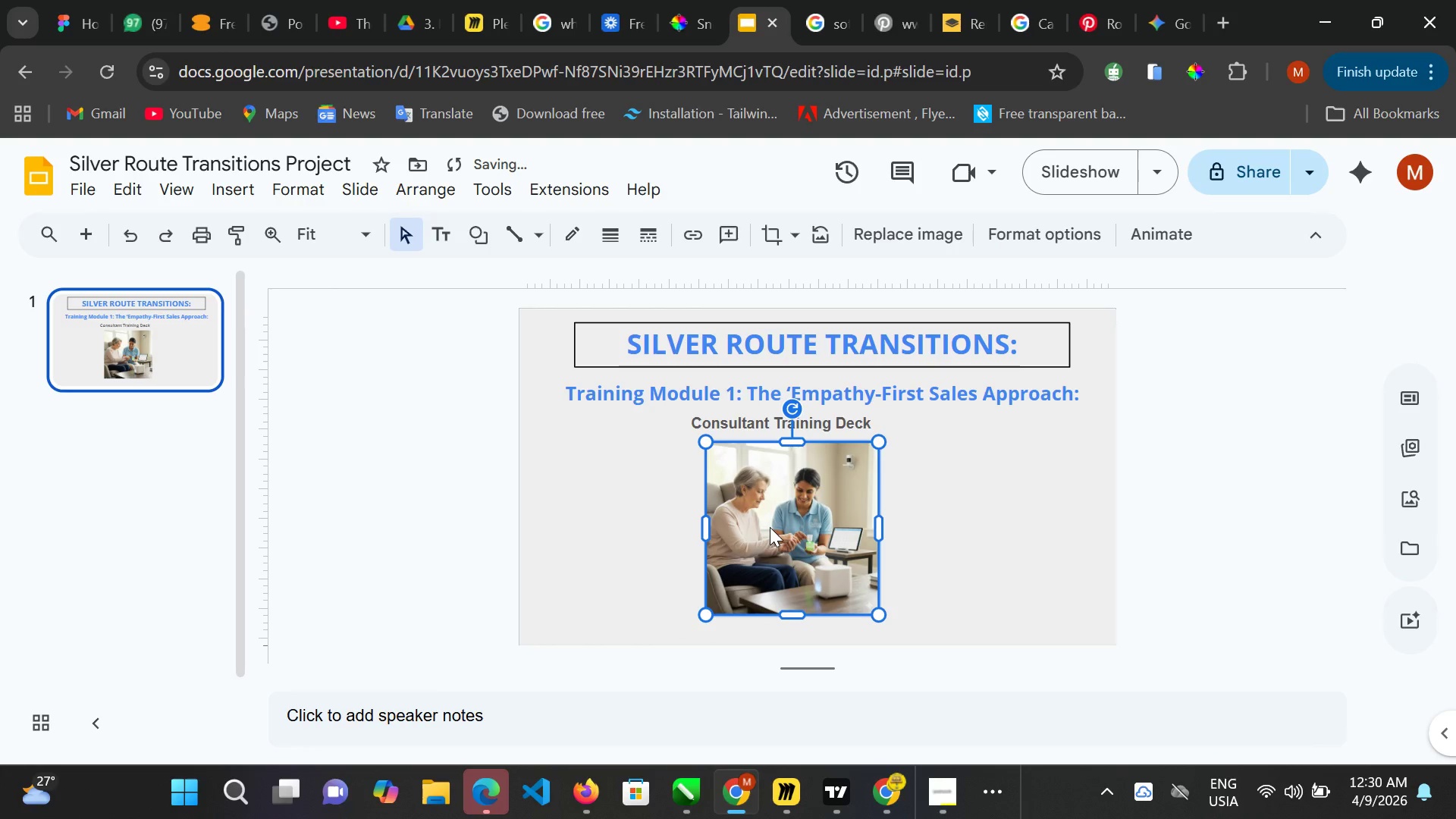 
key(ArrowUp)
 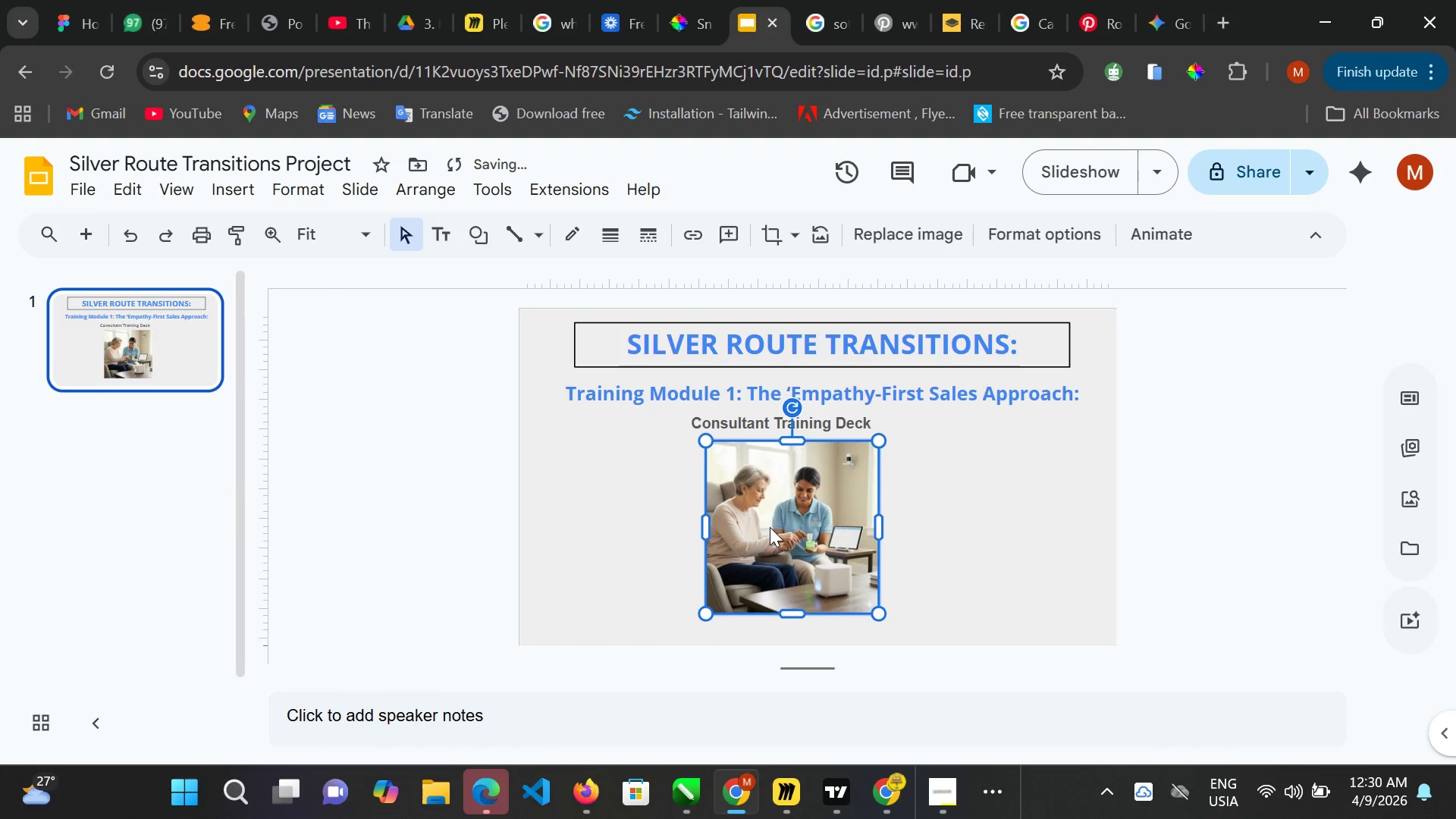 
key(ArrowUp)
 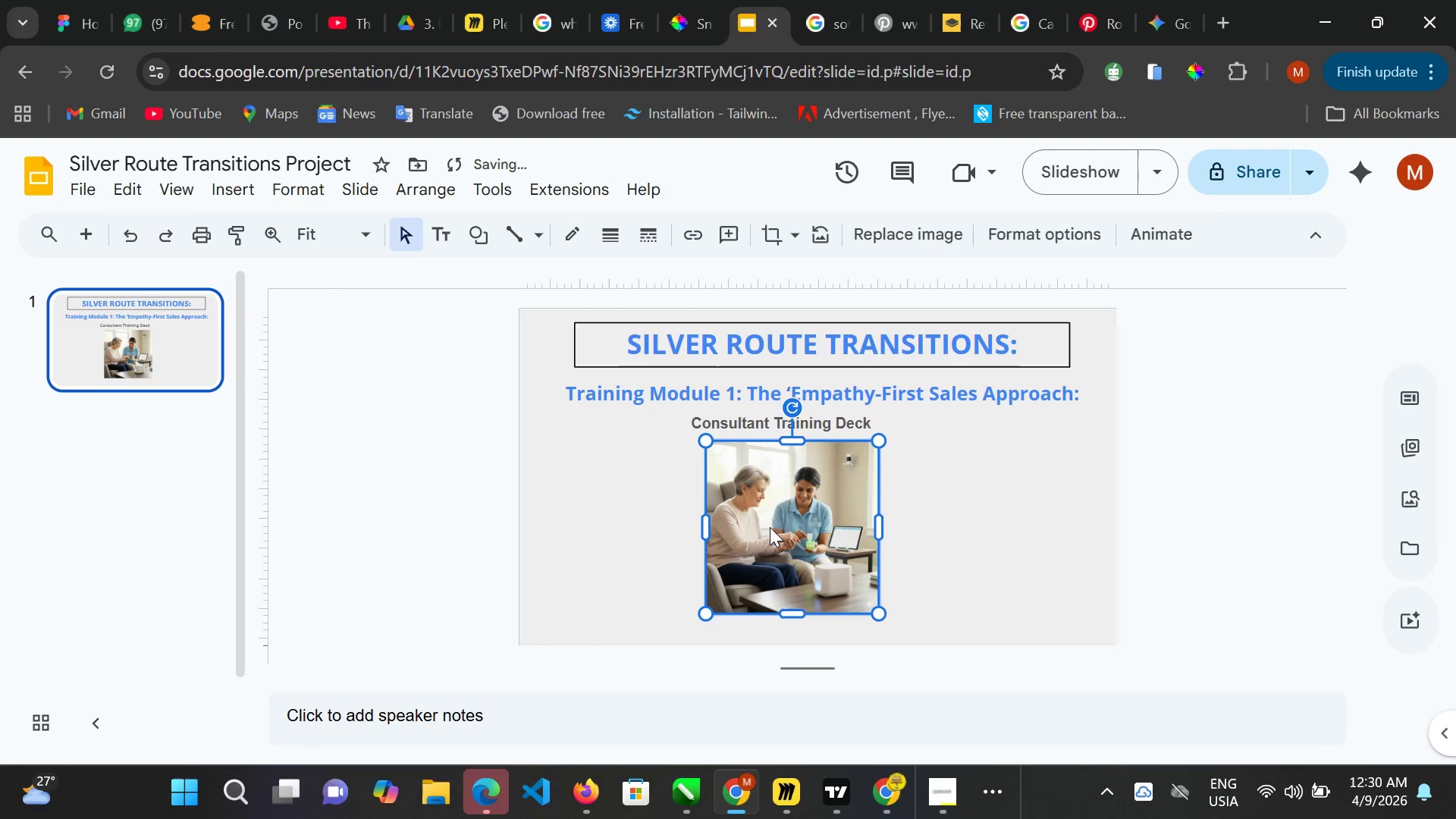 
key(ArrowUp)
 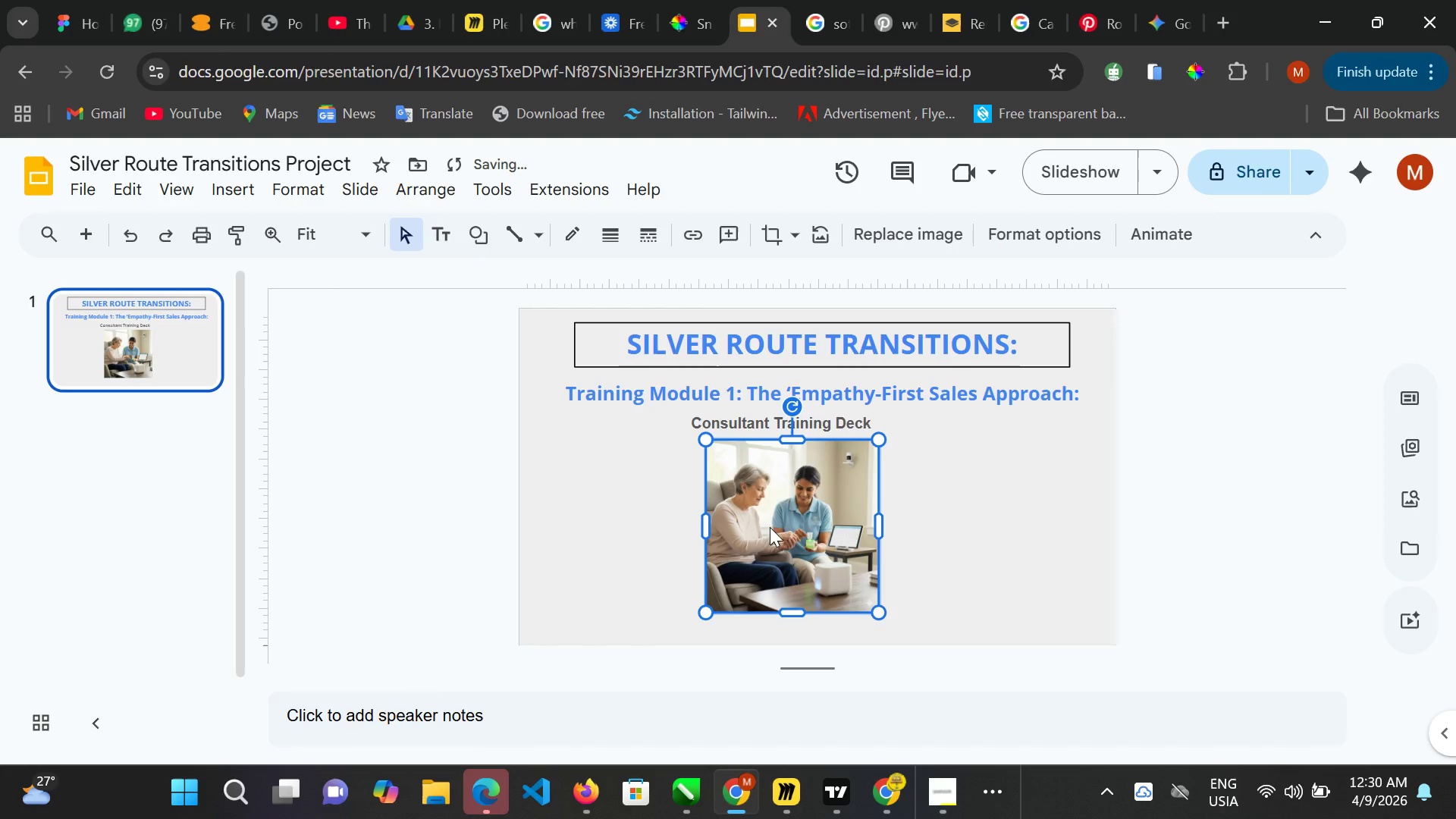 
key(ArrowUp)
 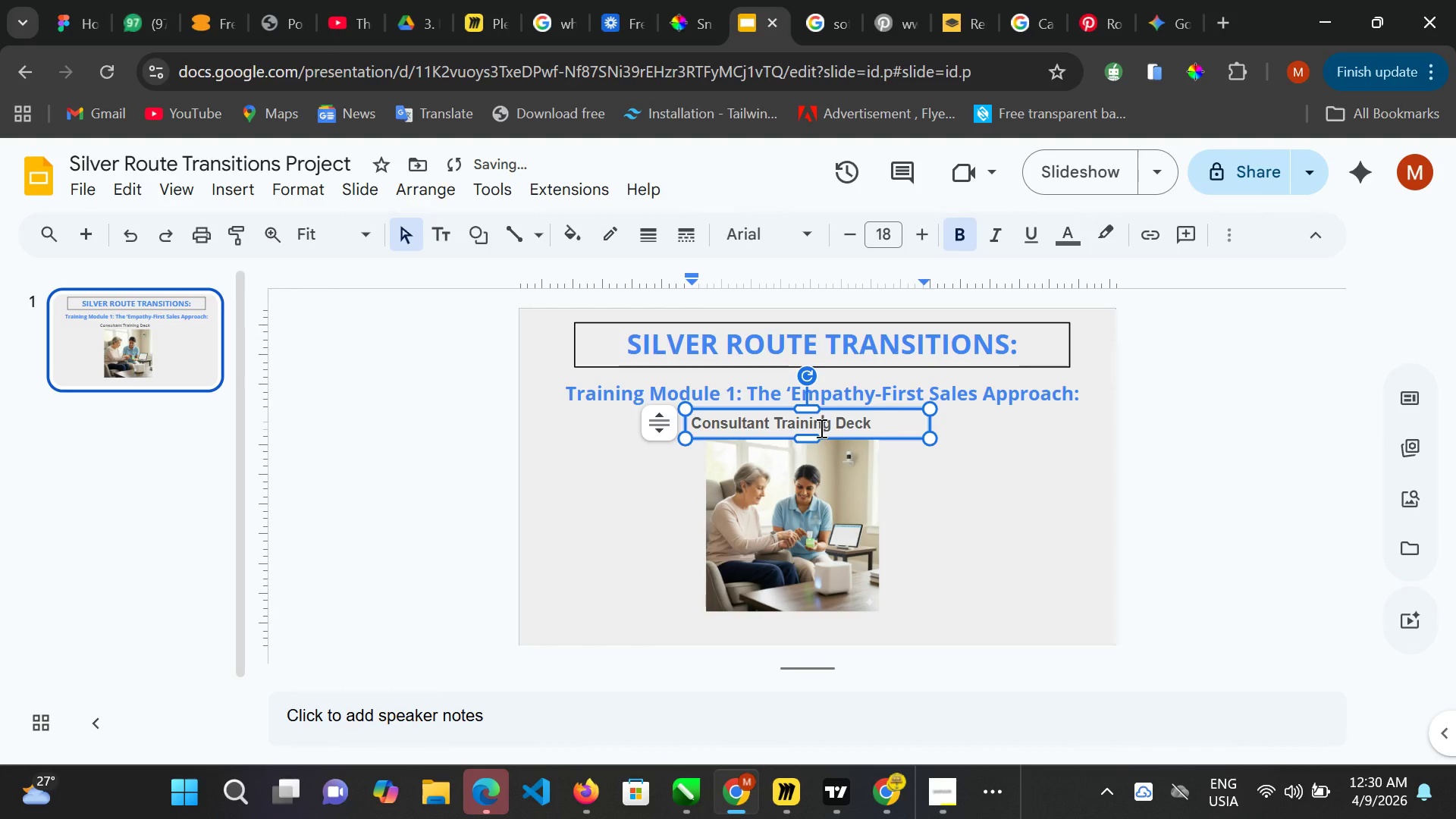 
key(ArrowRight)
 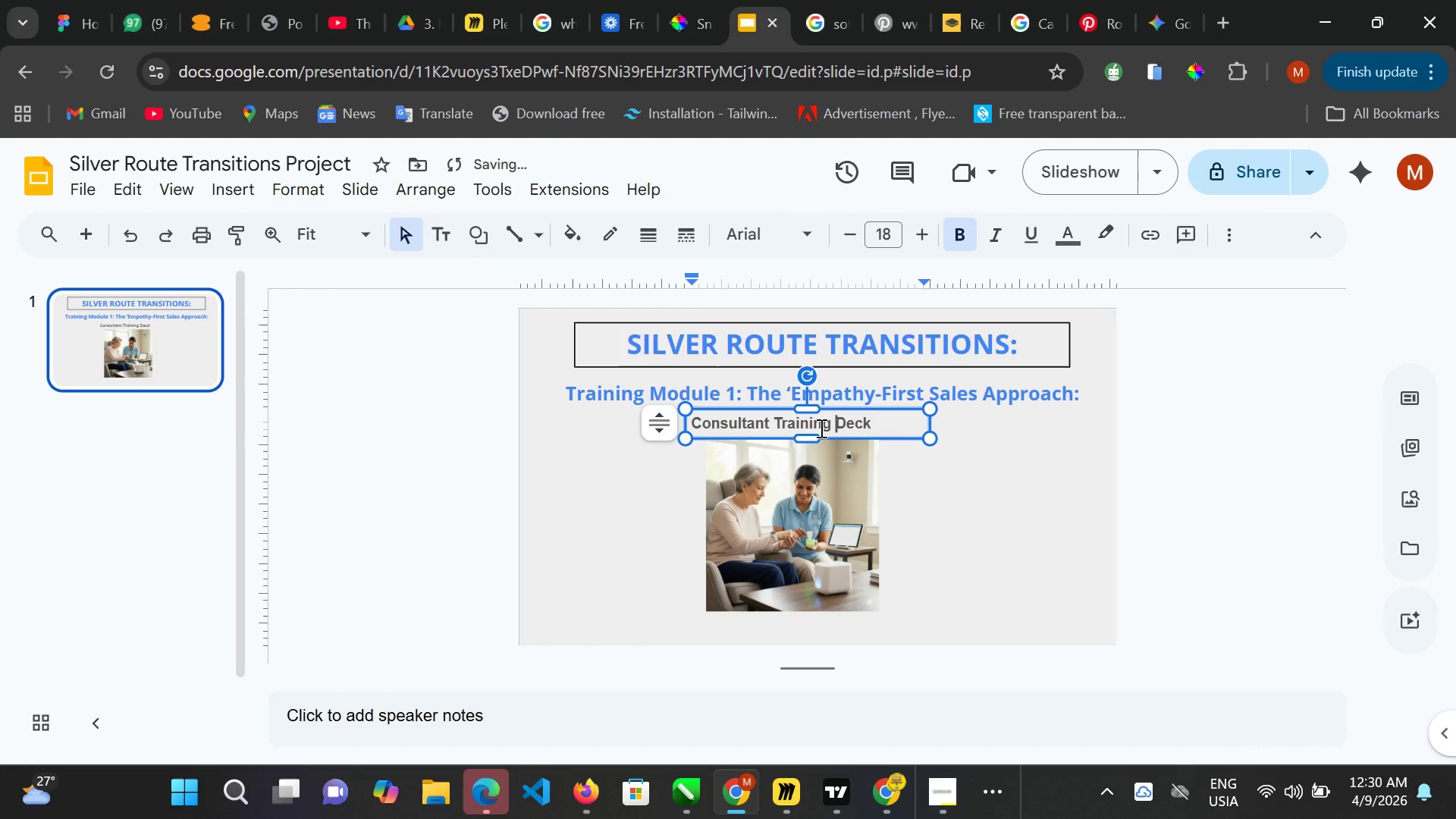 
key(ArrowRight)
 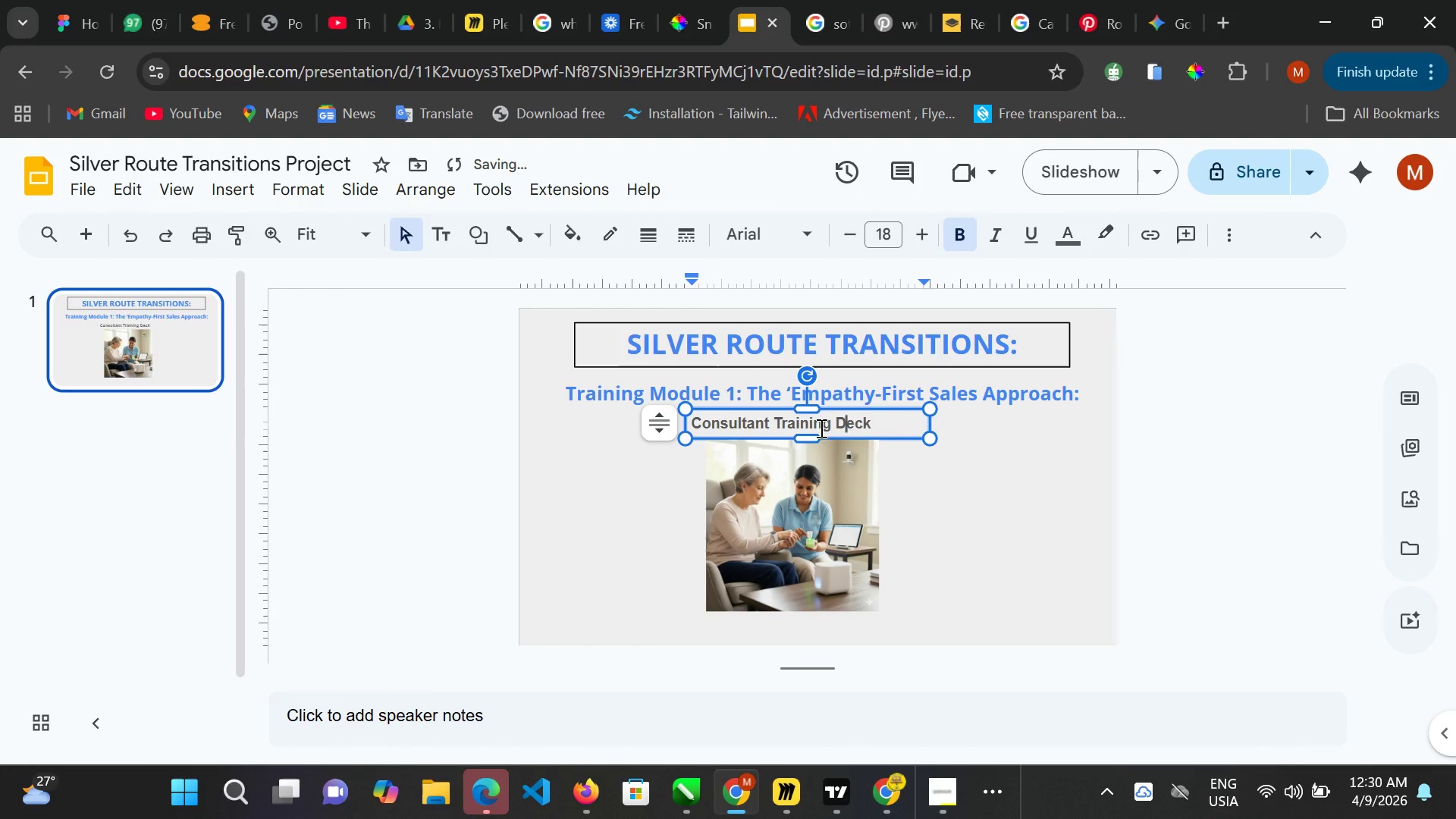 
key(ArrowRight)
 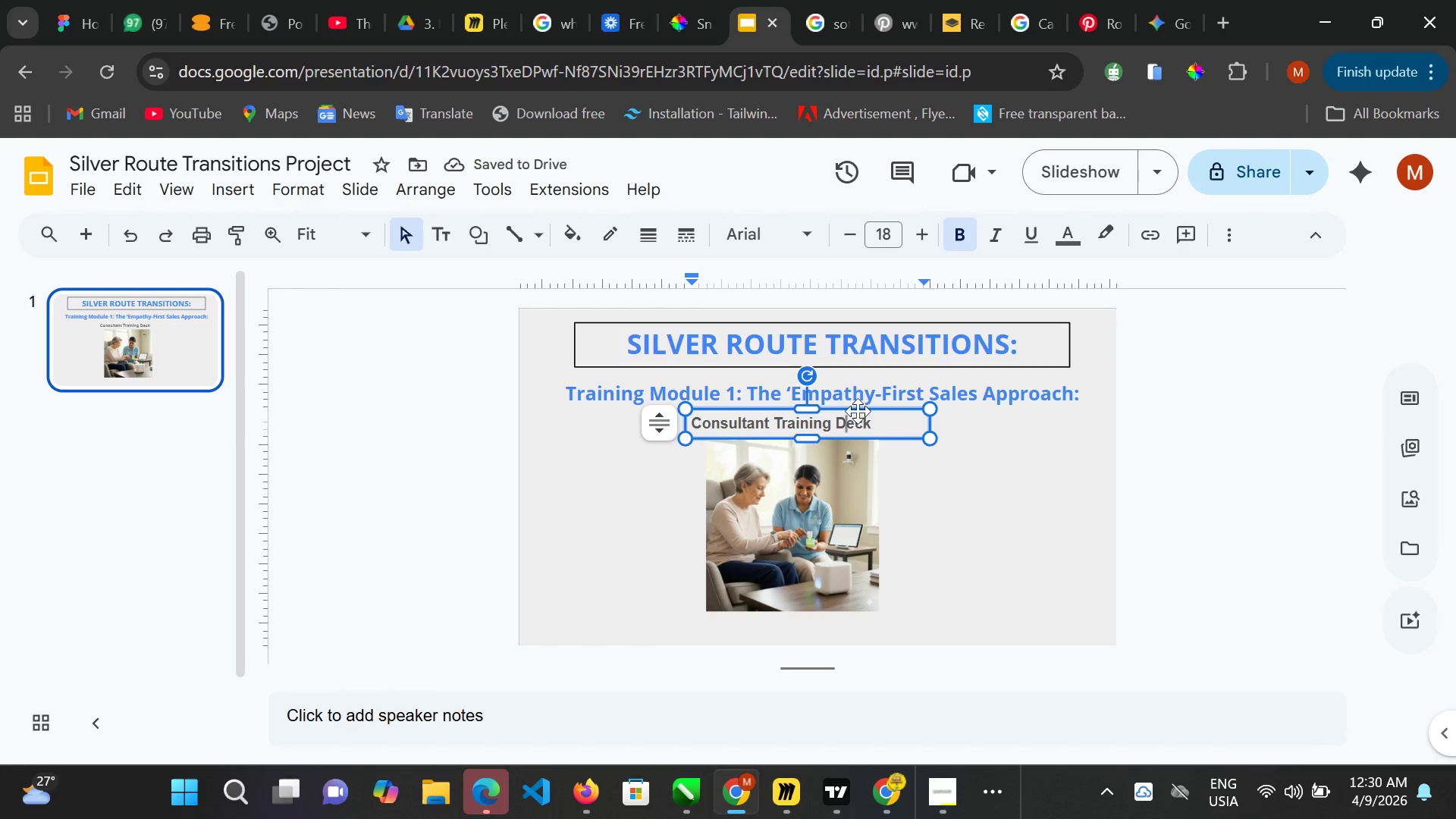 
left_click([858, 410])
 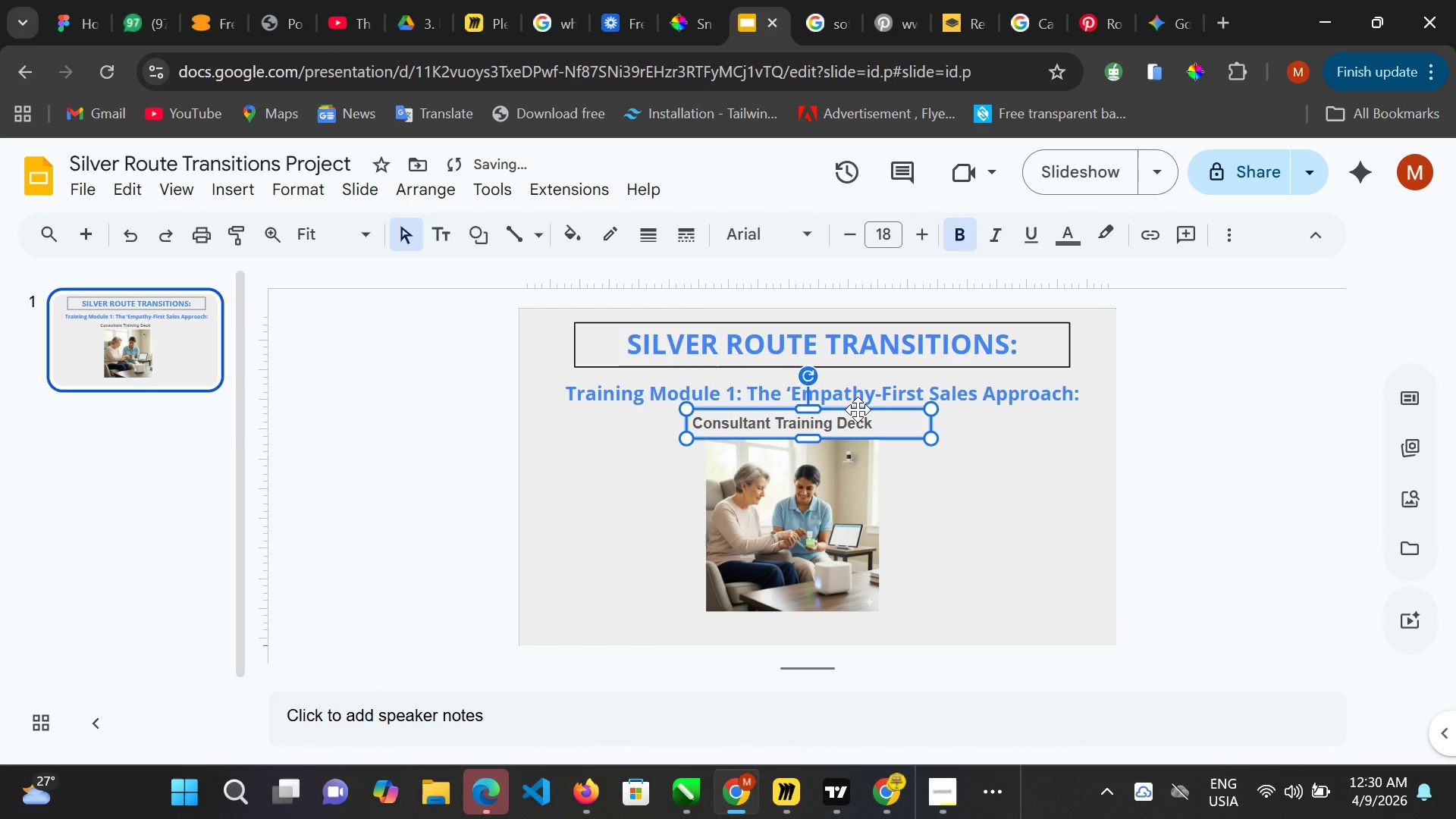 
key(ArrowRight)
 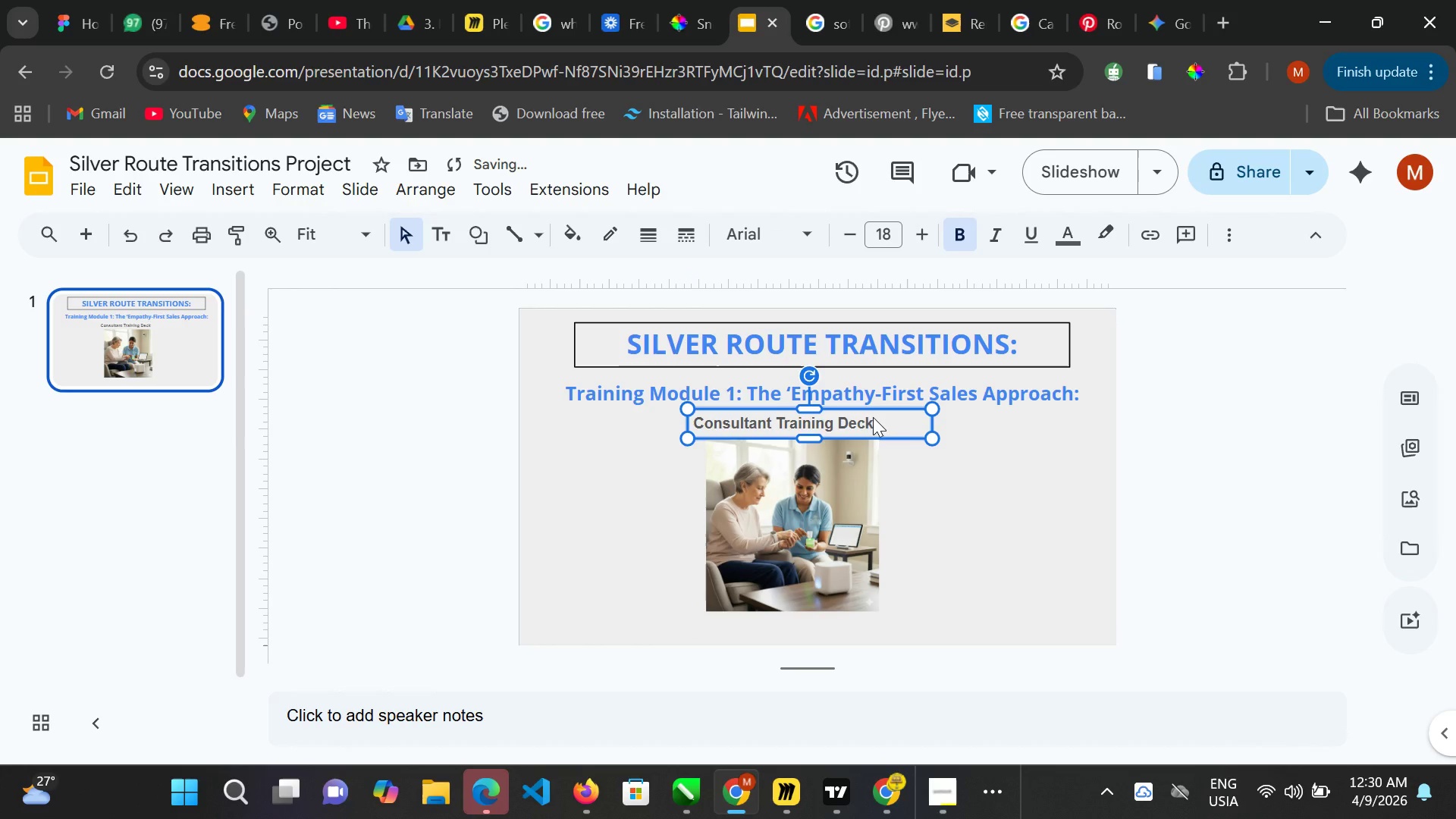 
key(ArrowRight)
 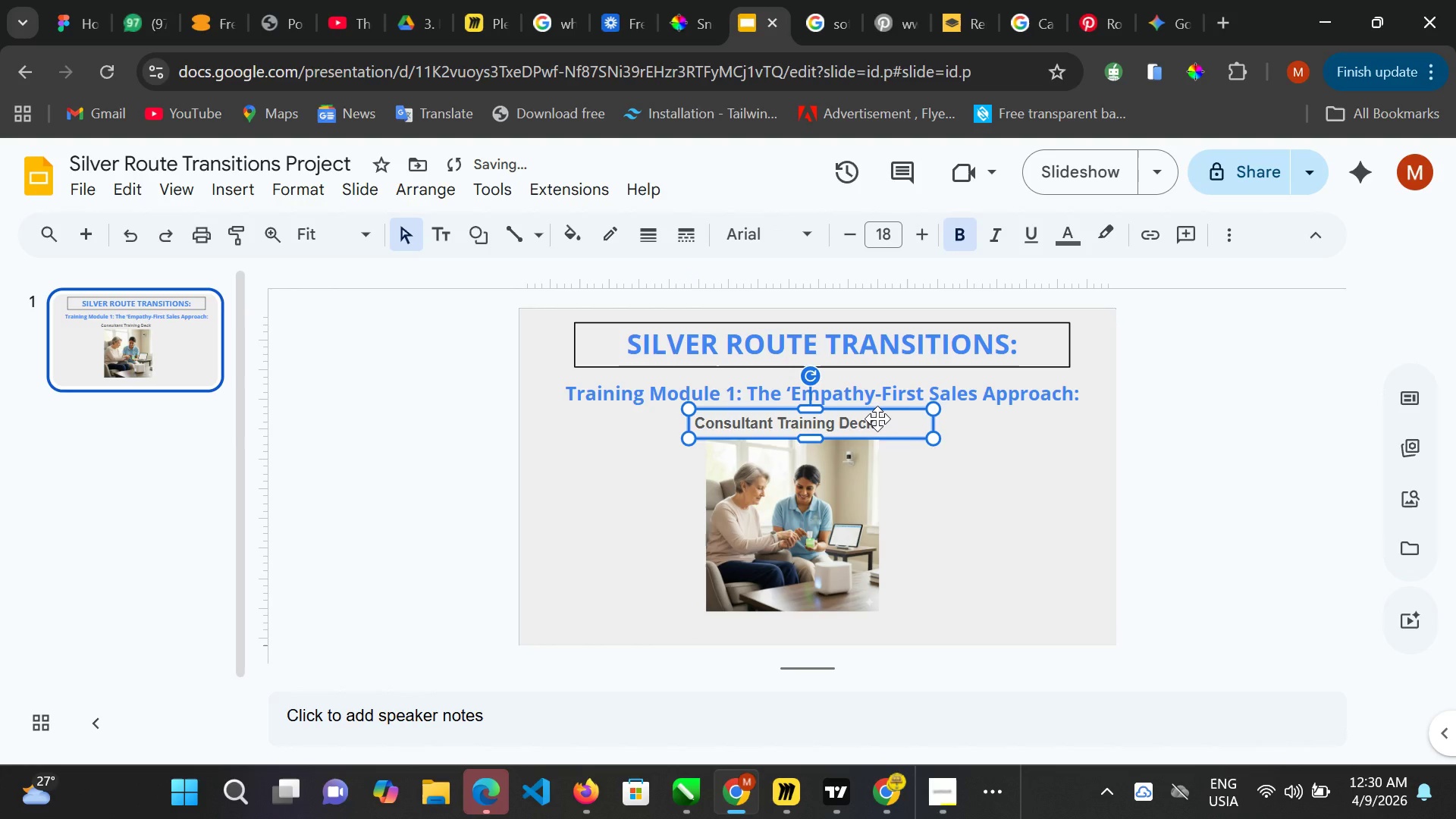 
key(ArrowRight)
 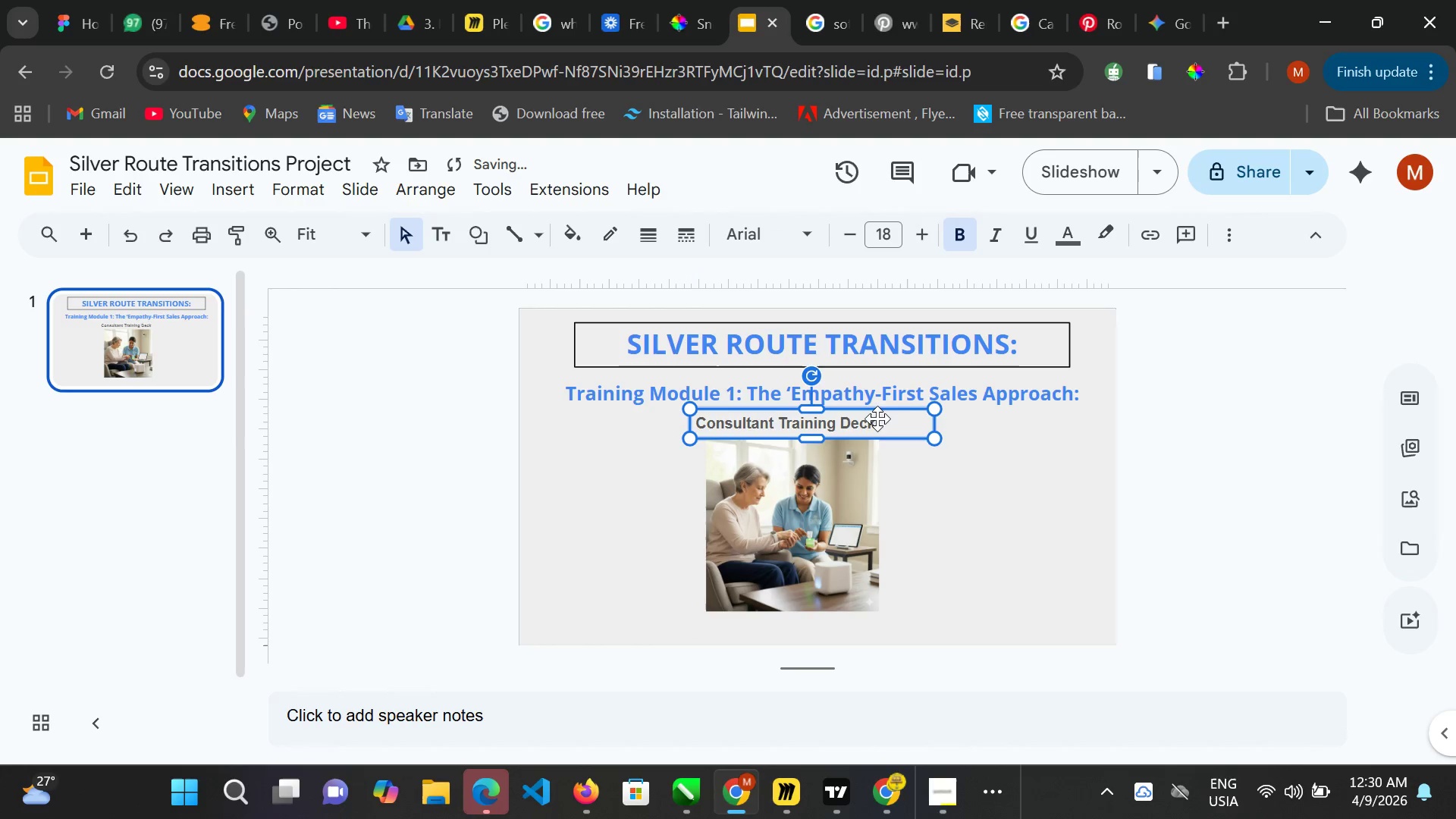 
key(ArrowRight)
 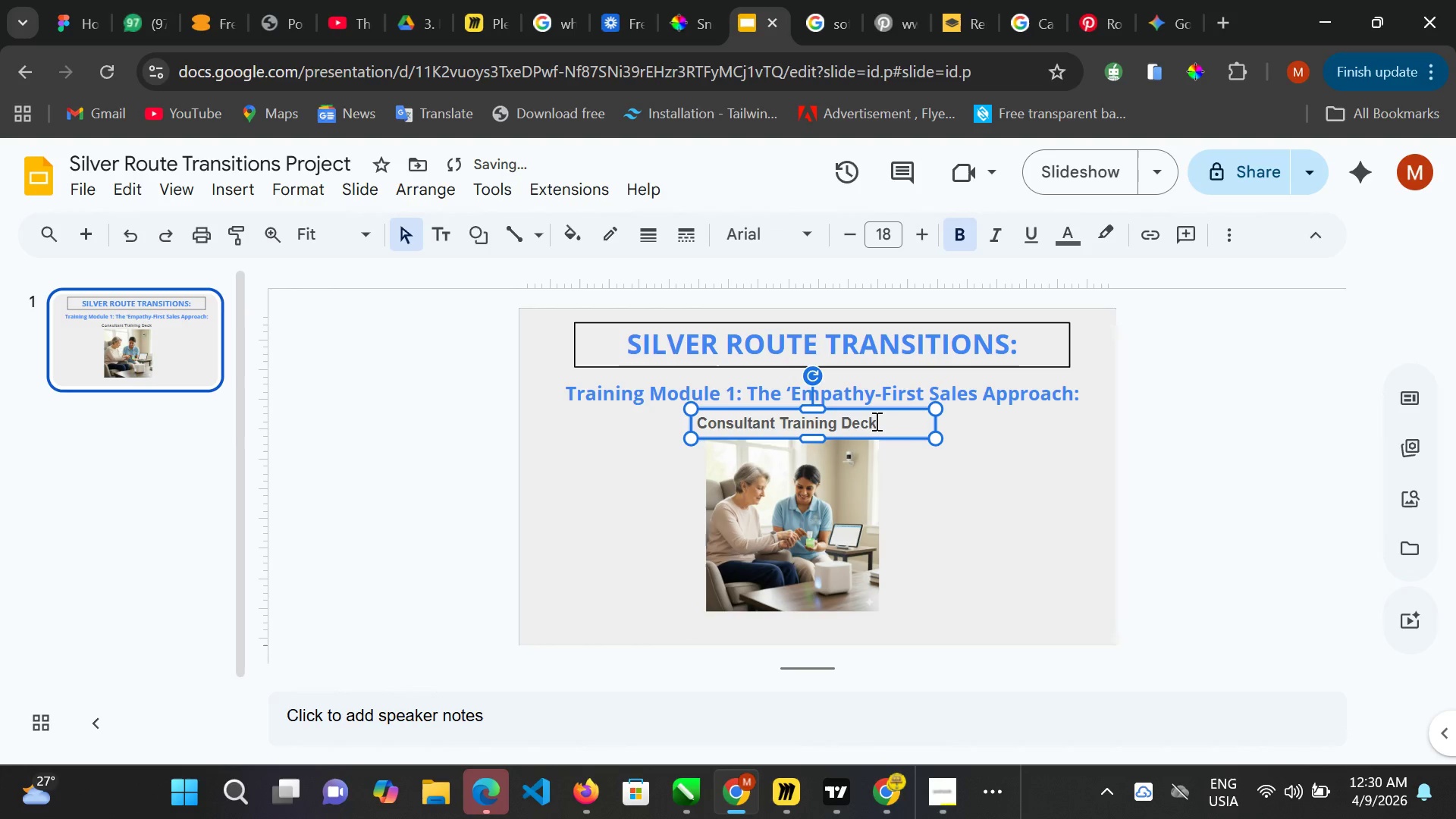 
key(ArrowRight)
 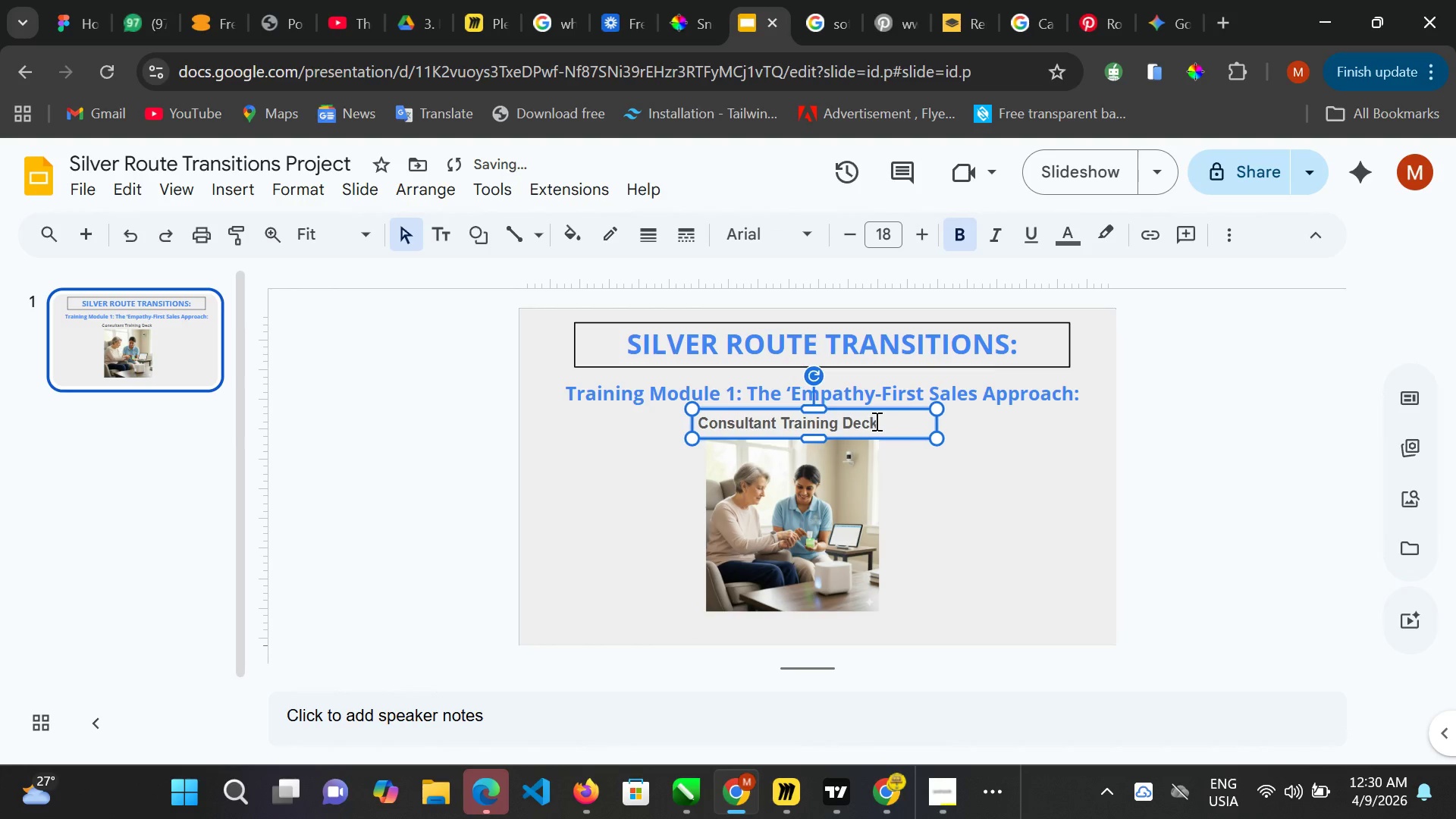 
key(ArrowRight)
 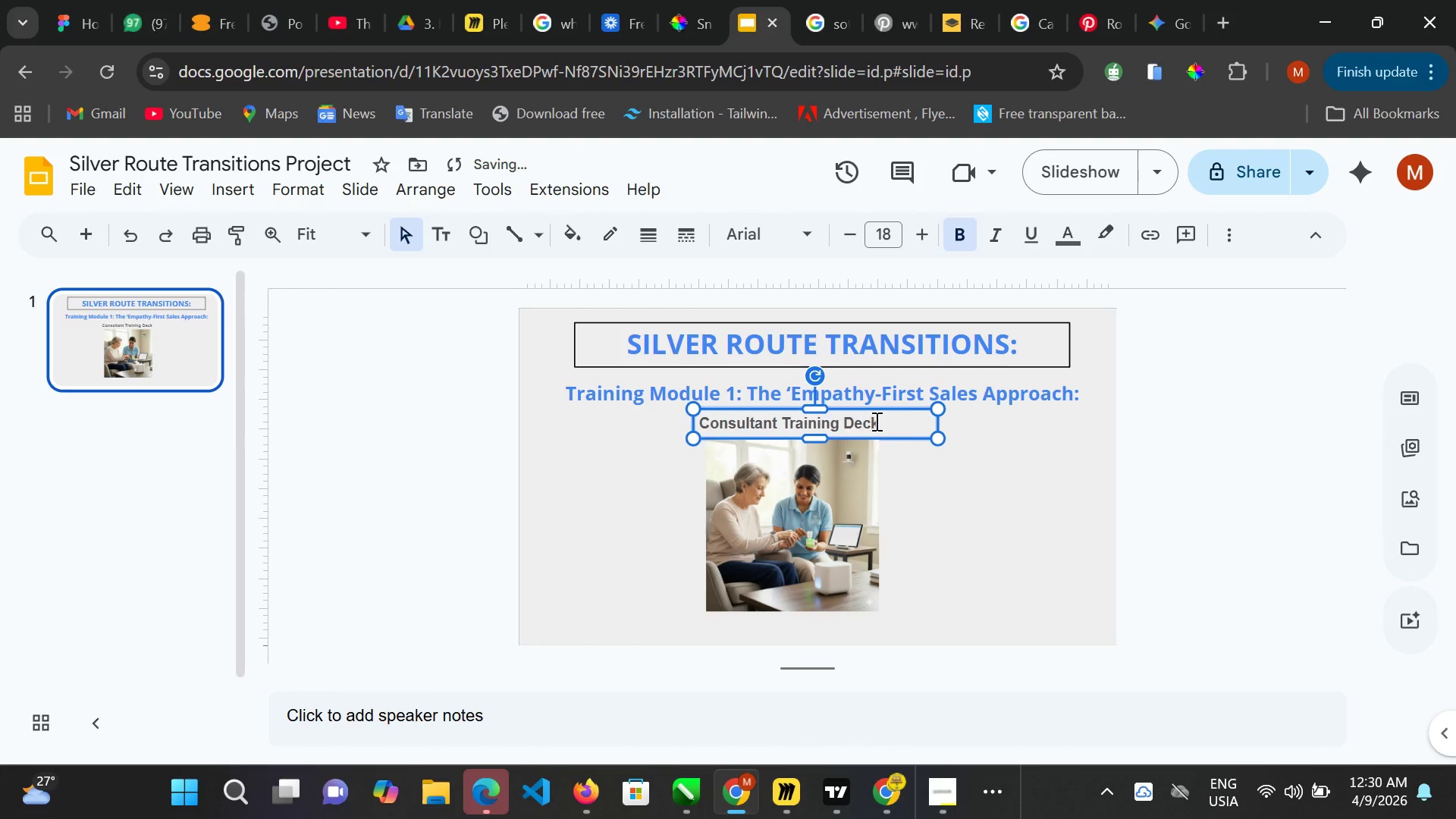 
key(ArrowRight)
 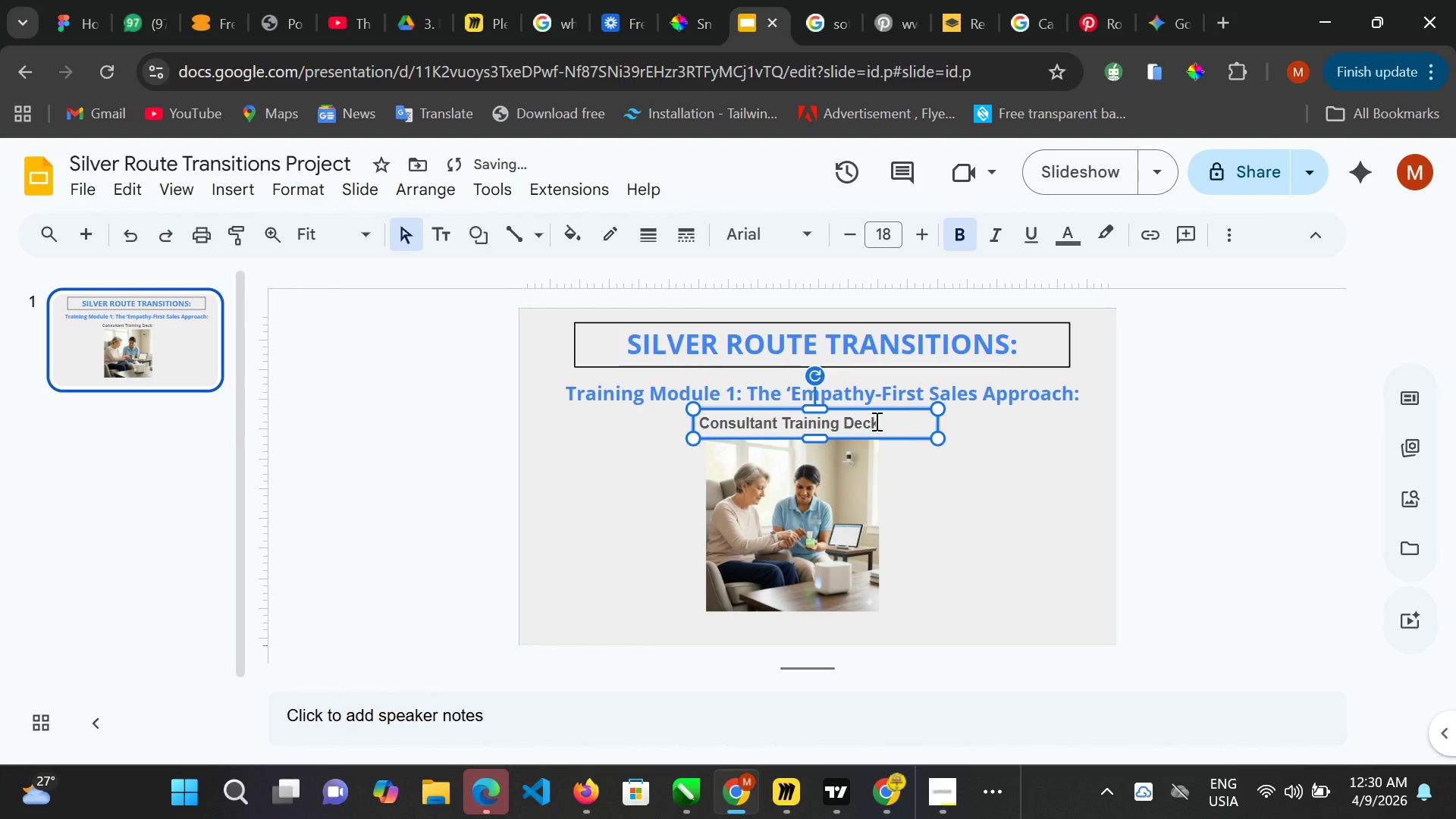 
key(ArrowRight)
 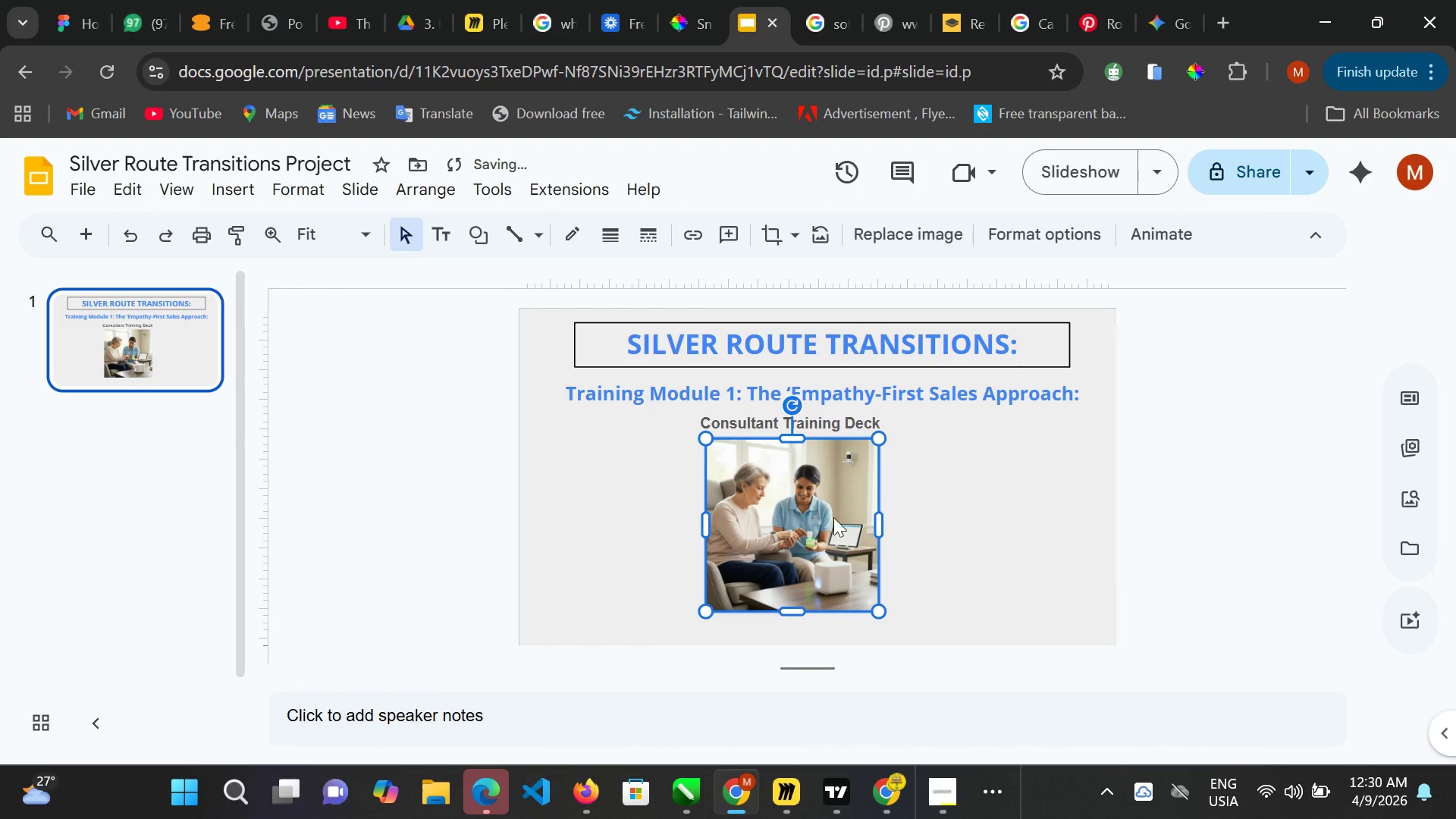 
key(ArrowUp)
 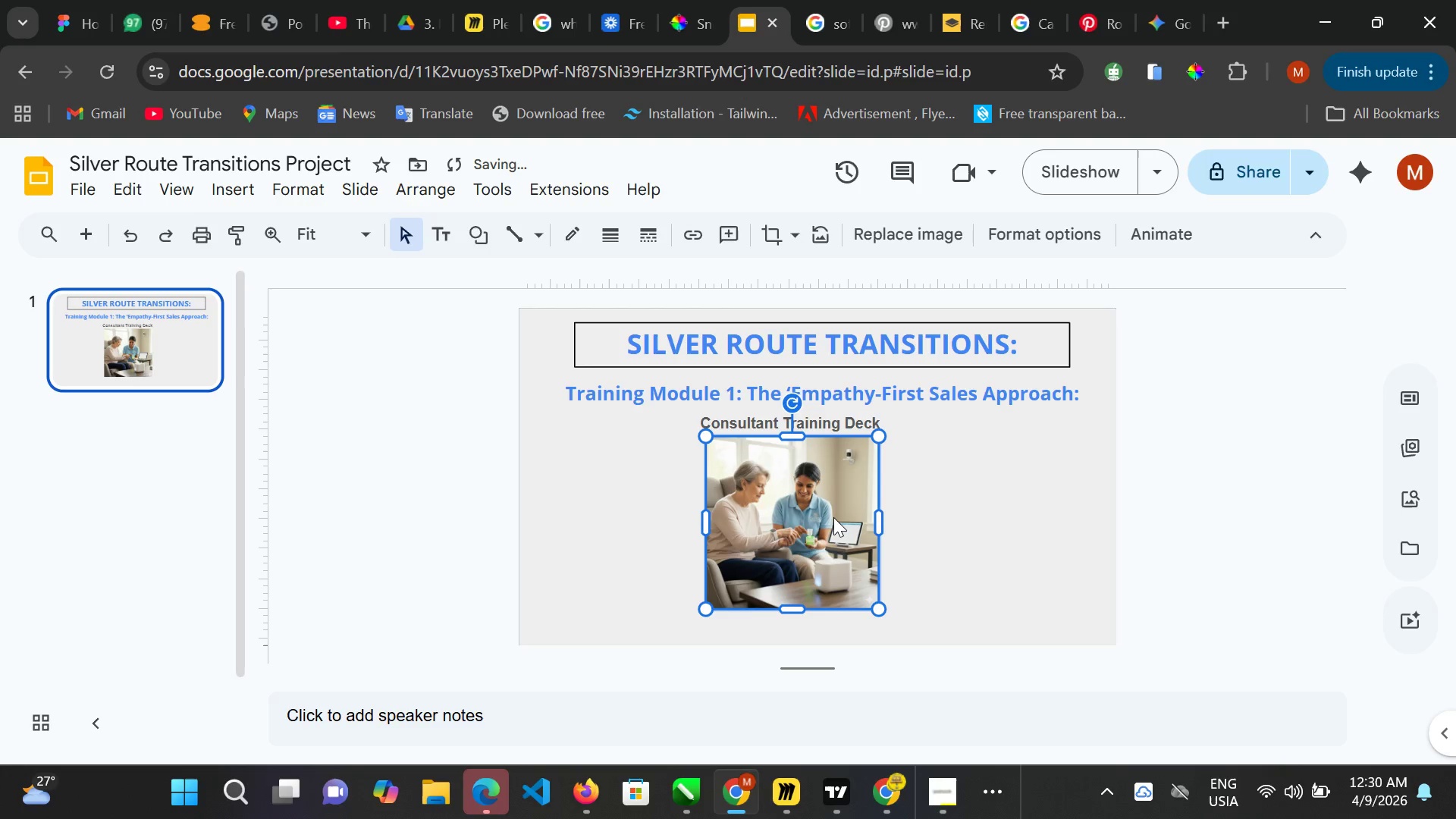 
key(ArrowUp)
 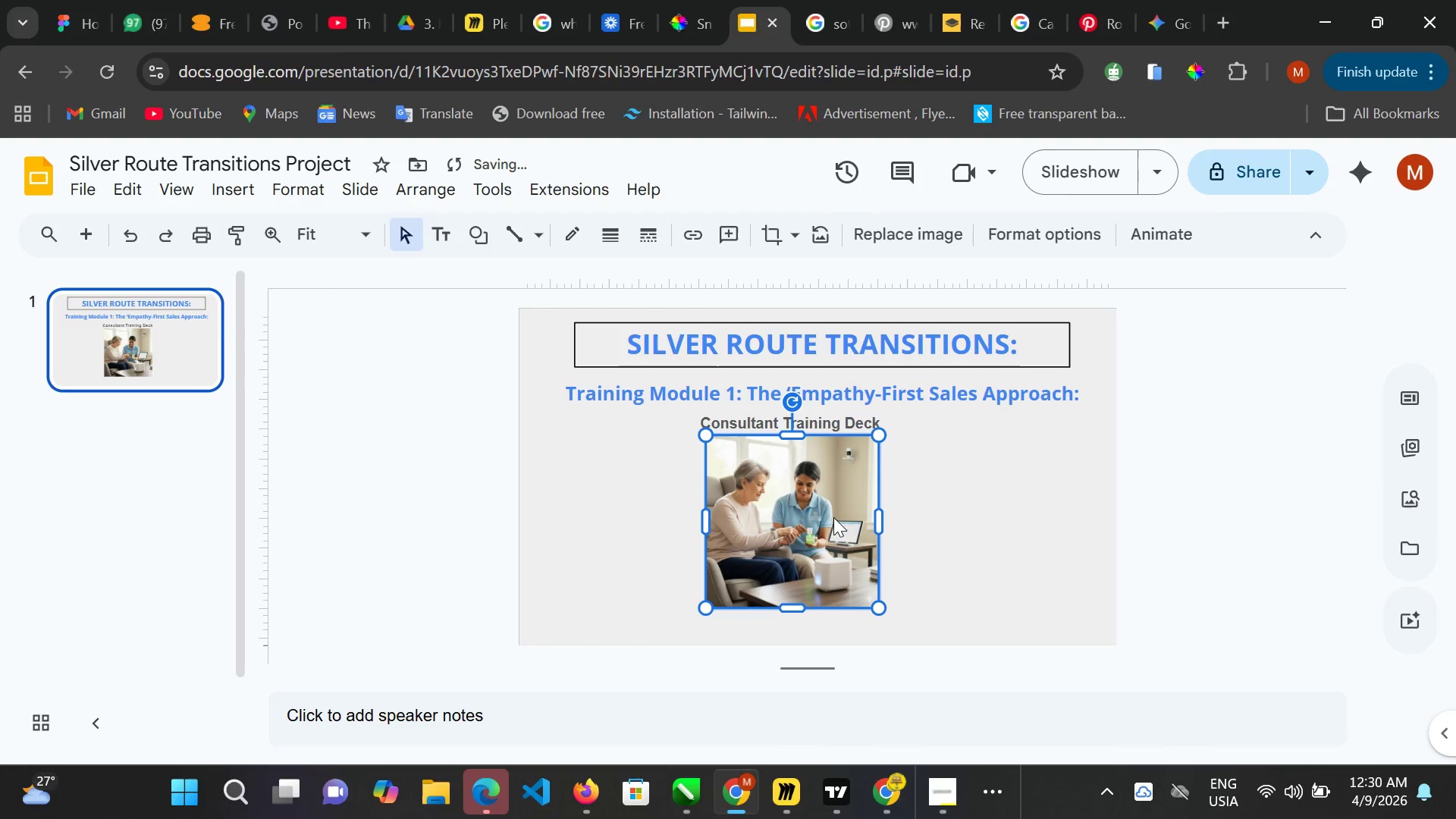 
key(ArrowUp)
 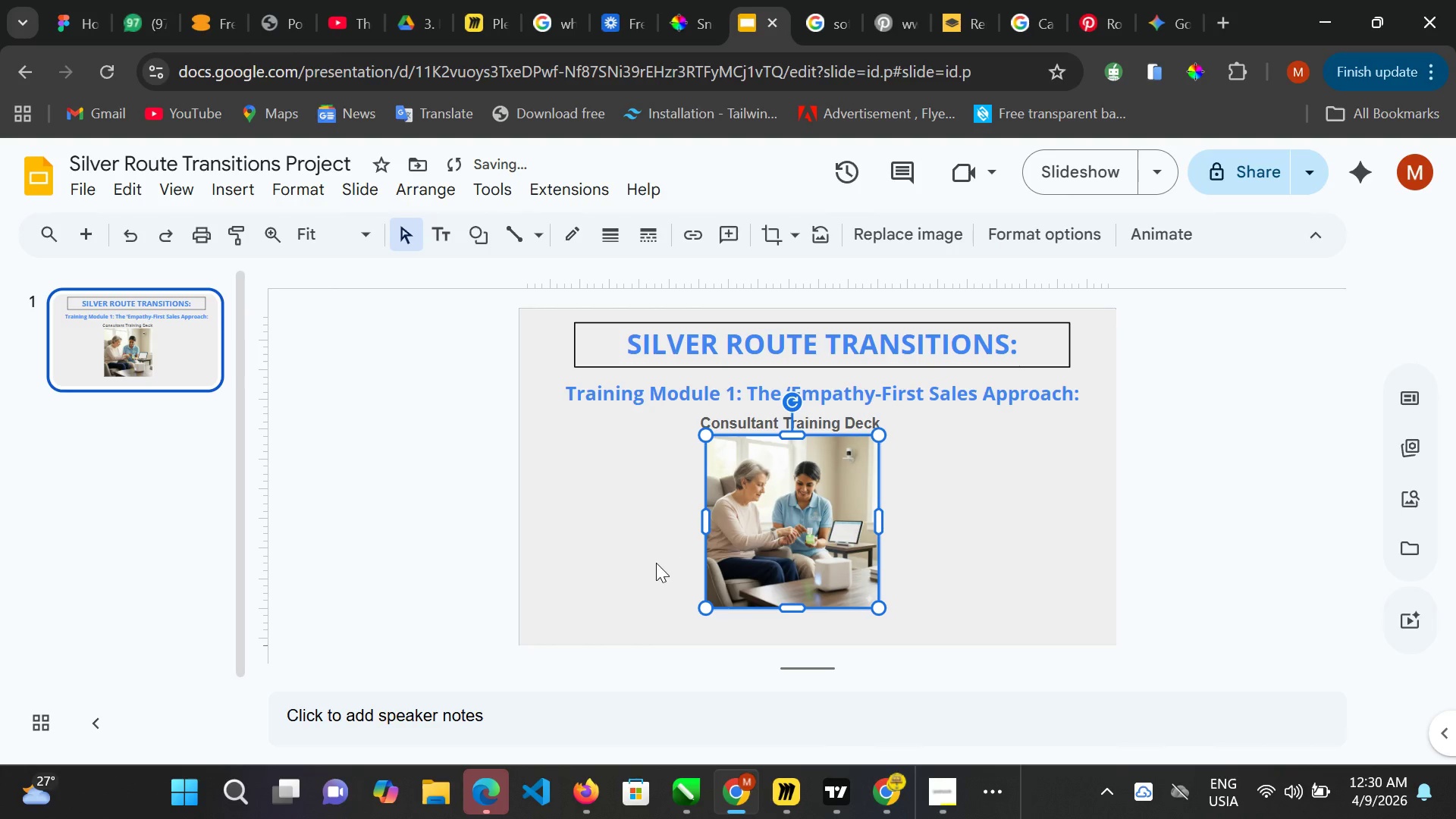 
left_click([655, 563])
 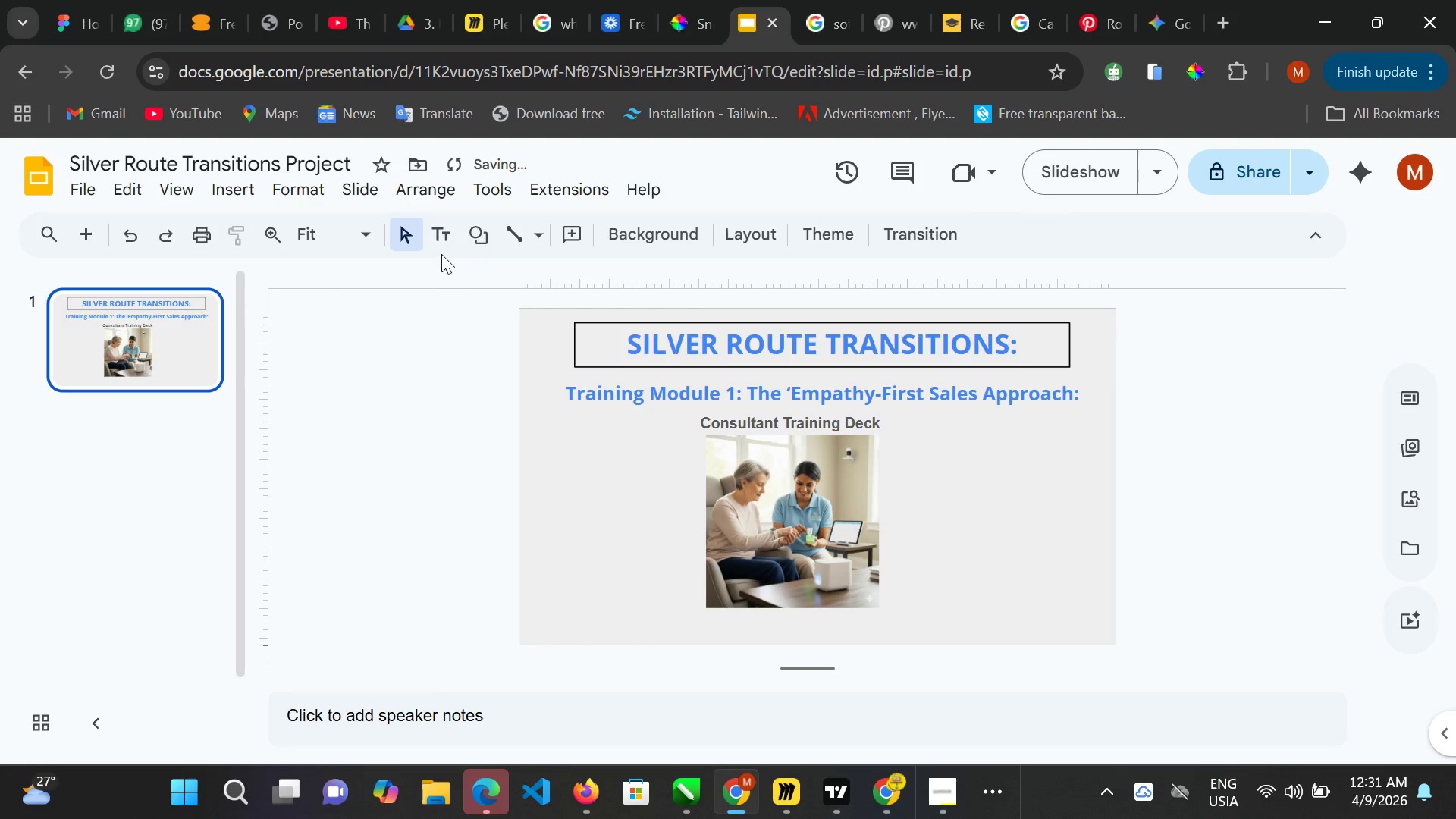 
left_click([444, 237])
 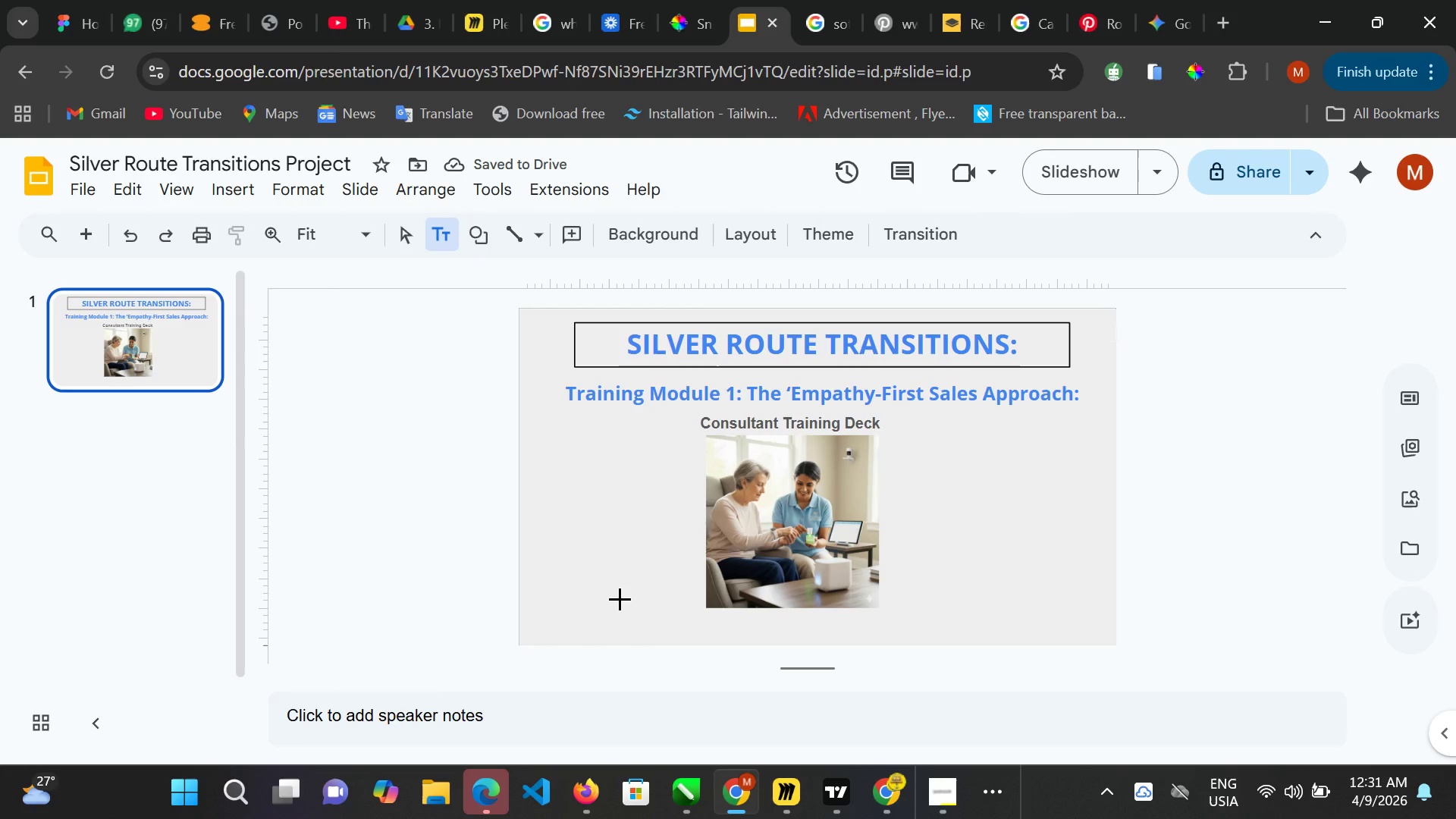 
left_click([620, 598])
 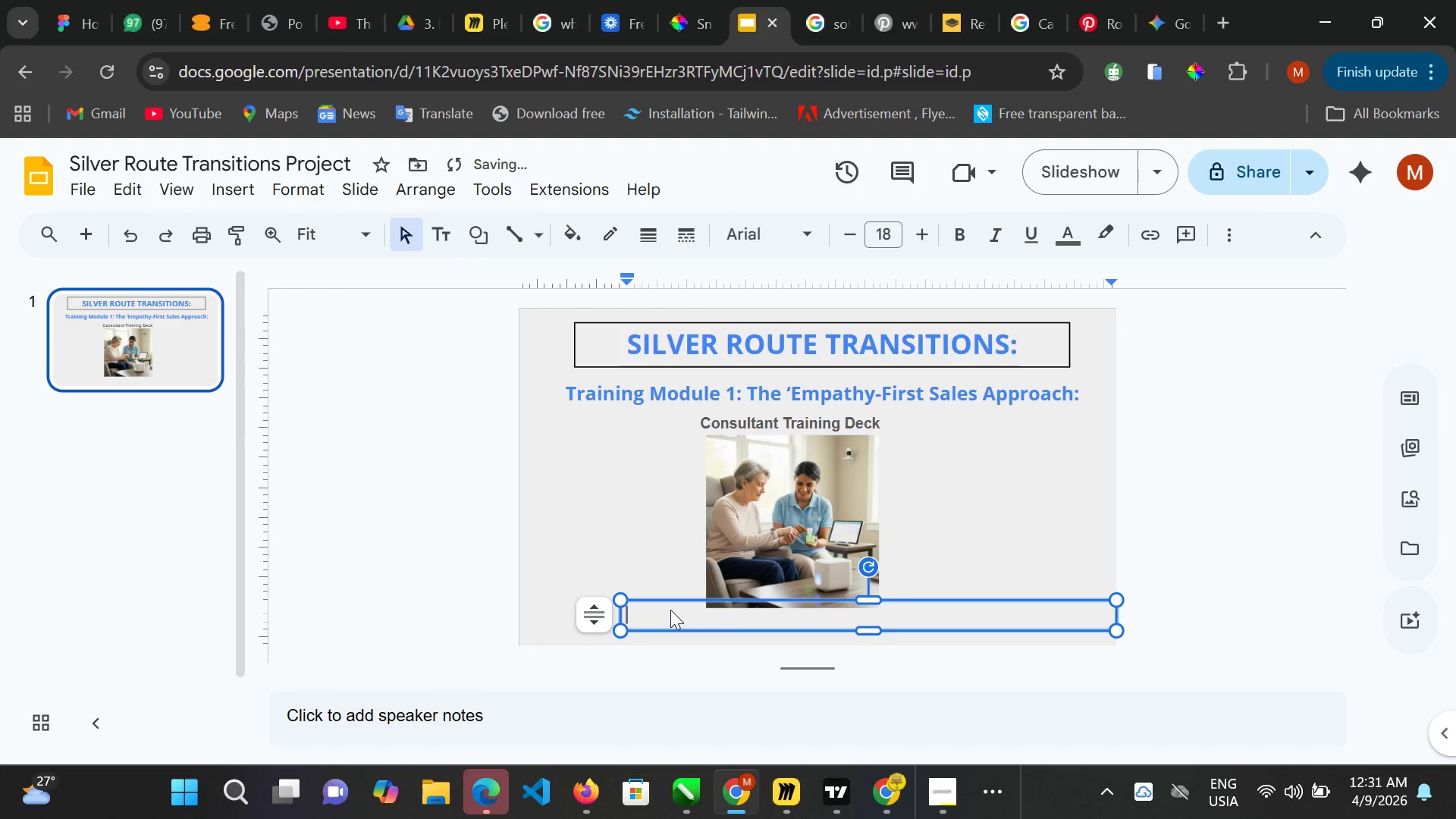 
type(Understainf)
key(Backspace)
type(d )
key(Backspace)
key(Backspace)
key(Backspace)
key(Backspace)
type(nding and addressing y)
key(Backspace)
type(the senior's move jpourny)
key(Backspace)
key(Backspace)
key(Backspace)
key(Backspace)
key(Backspace)
key(Backspace)
type(ourney.)
 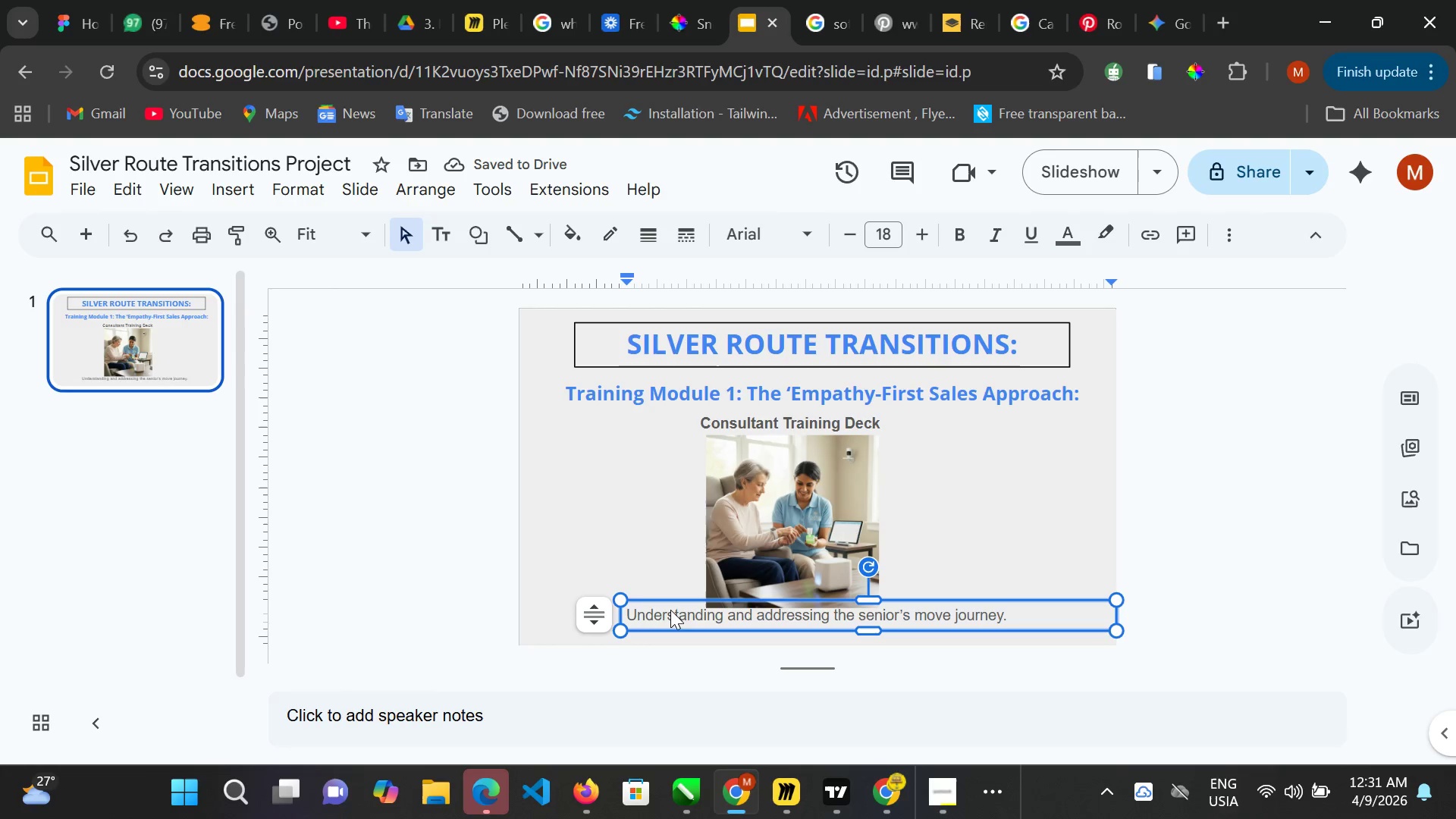 
key(Control+ControlLeft)
 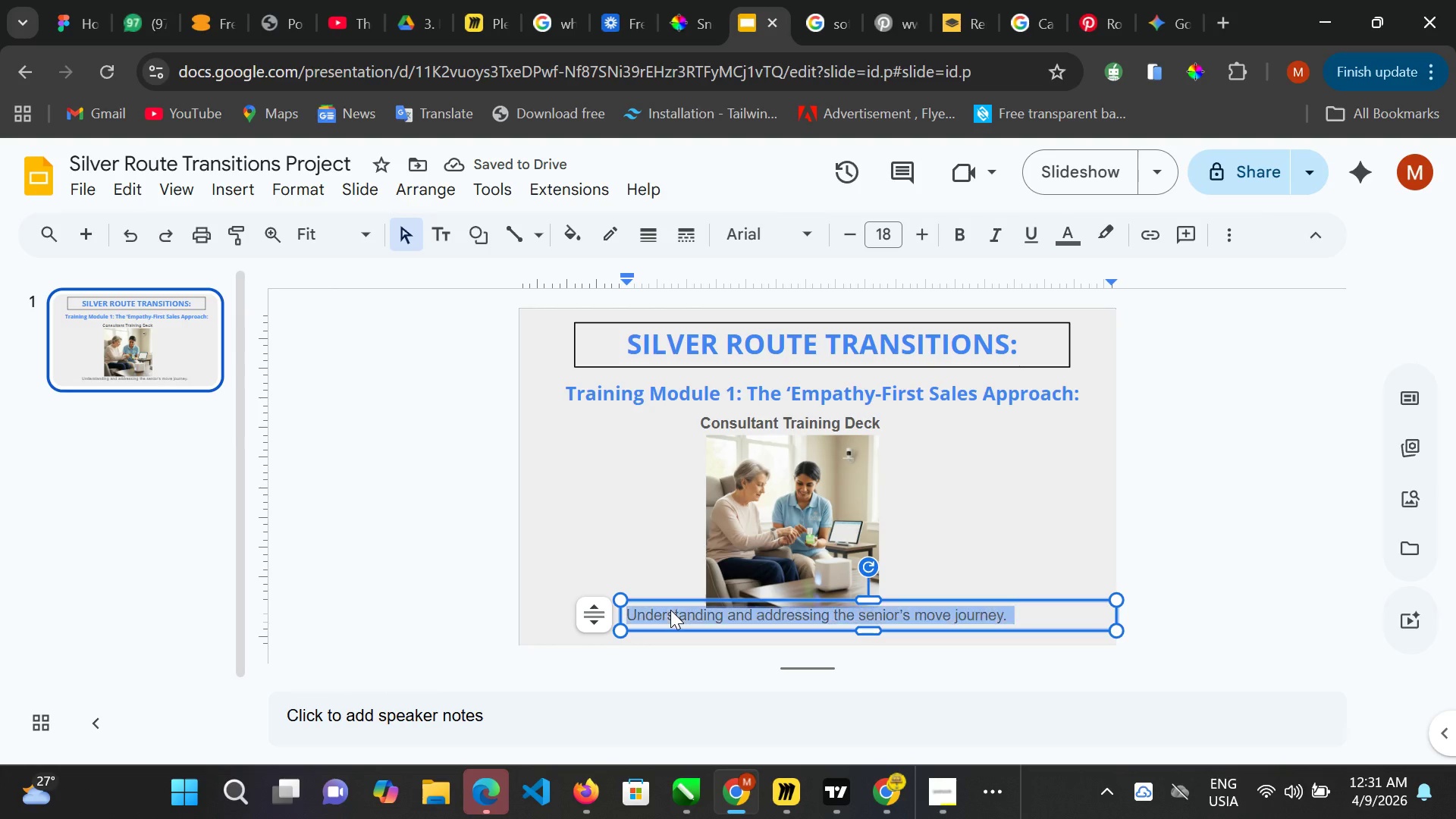 
key(Control+A)
 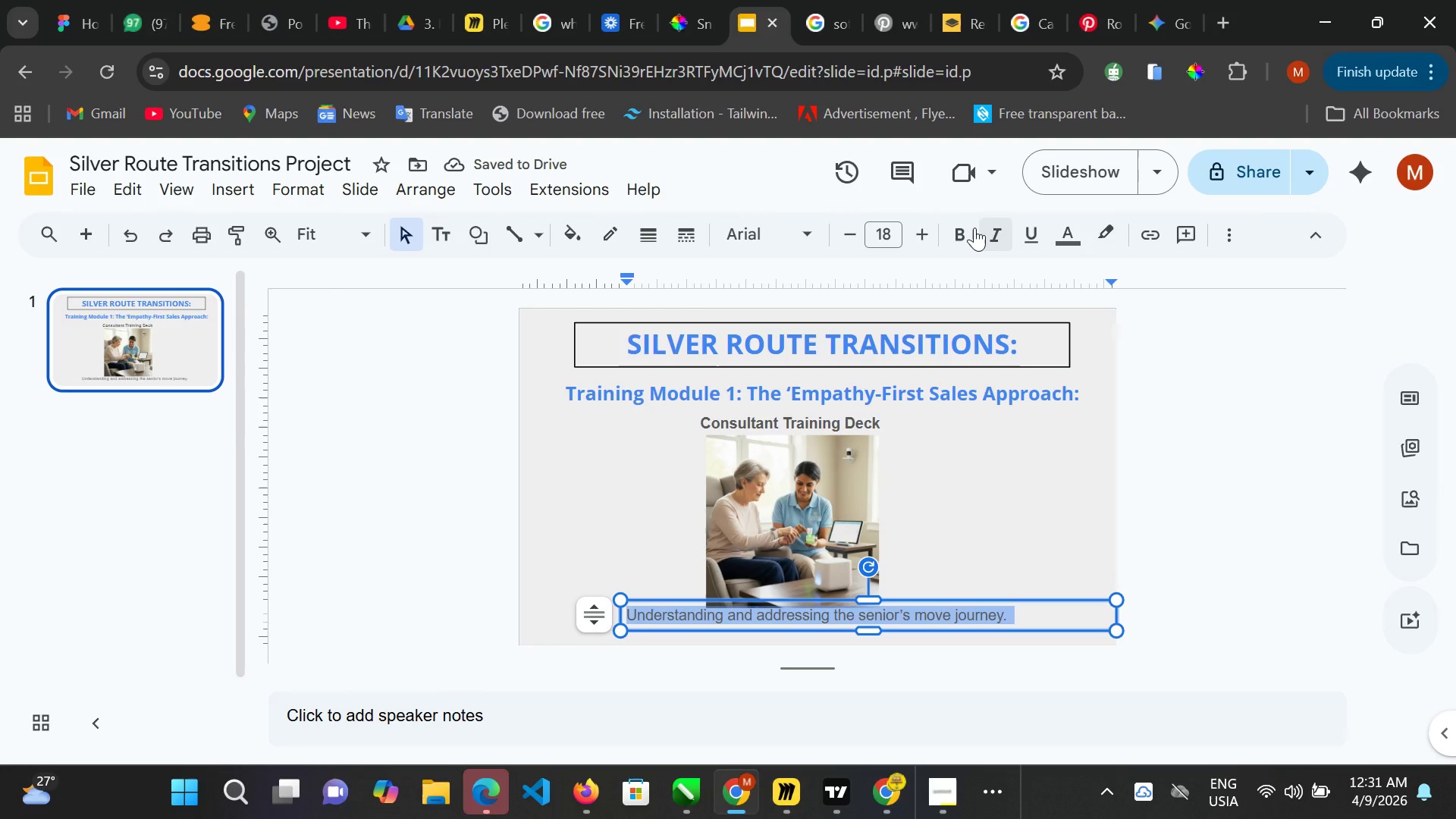 
left_click([967, 233])
 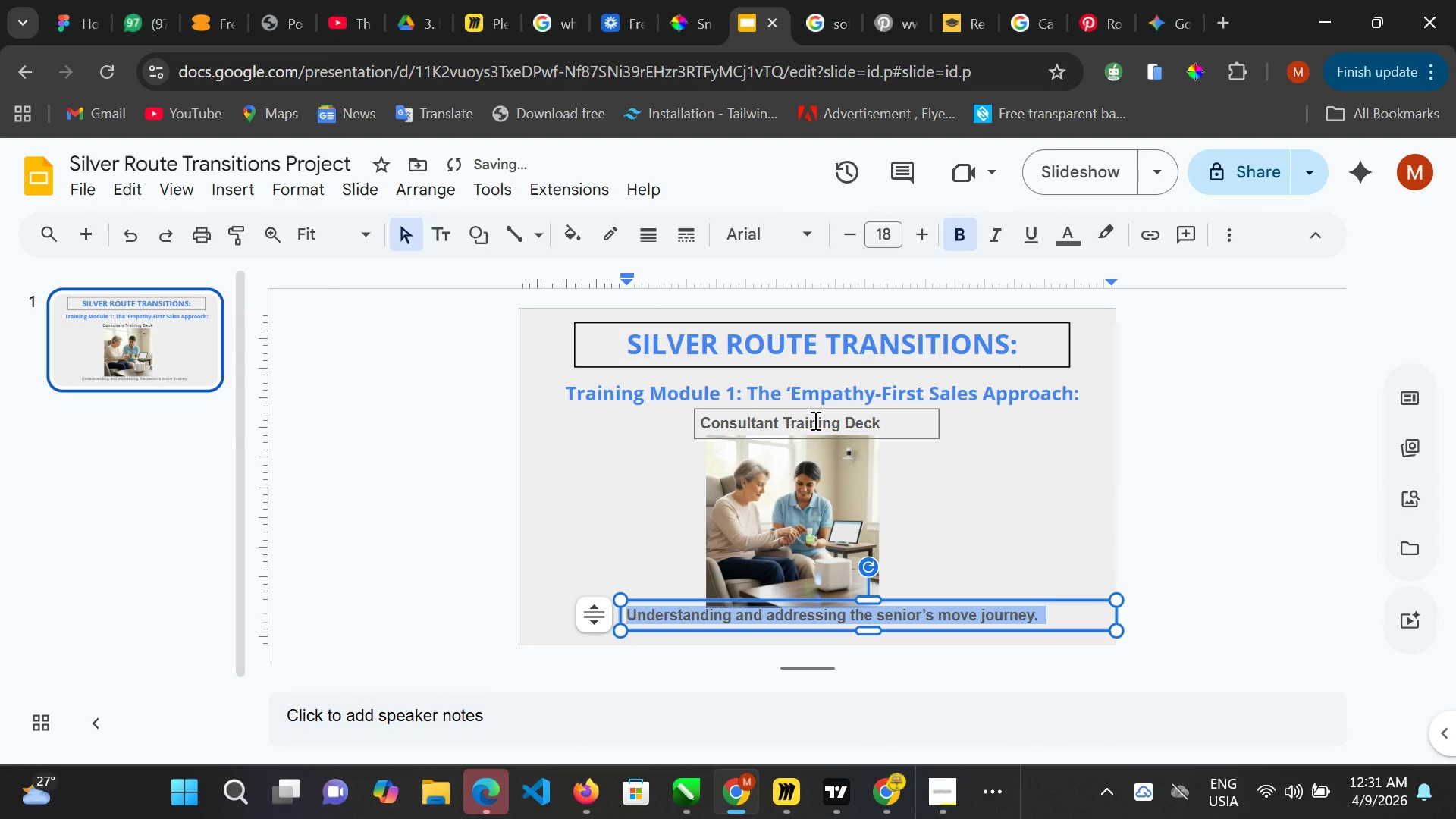 
left_click([816, 423])
 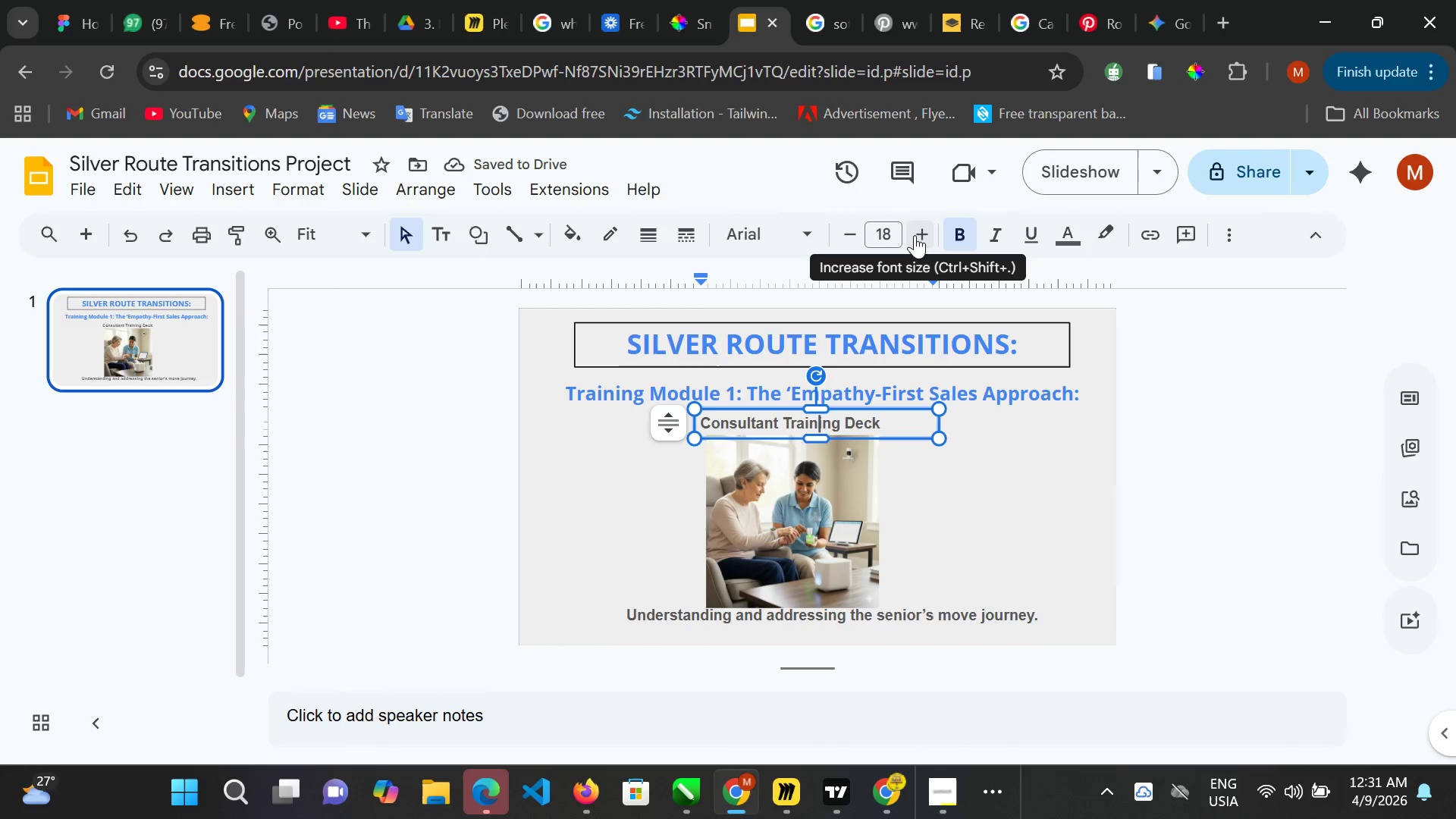 
left_click([915, 235])
 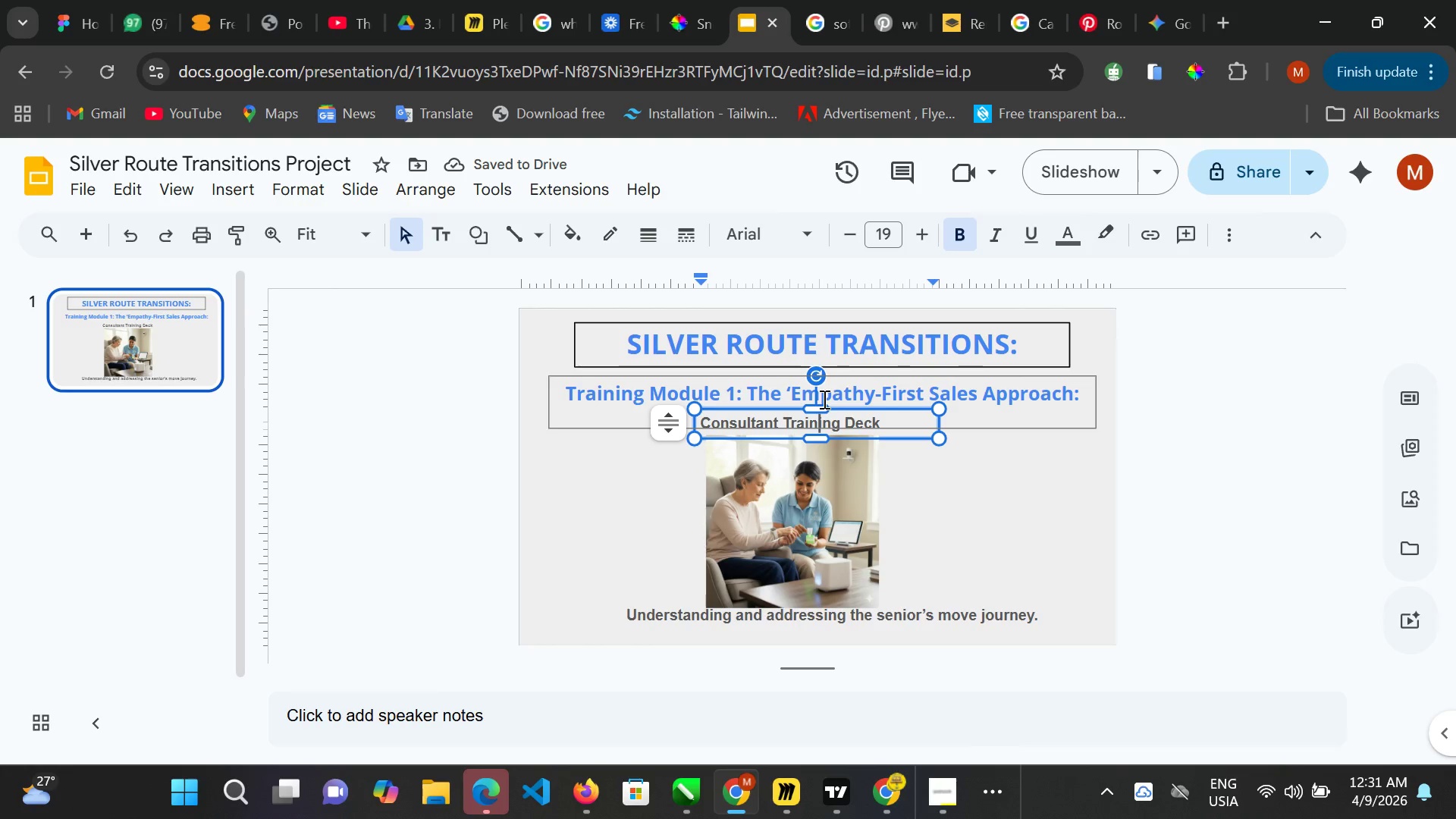 
key(Control+A)
 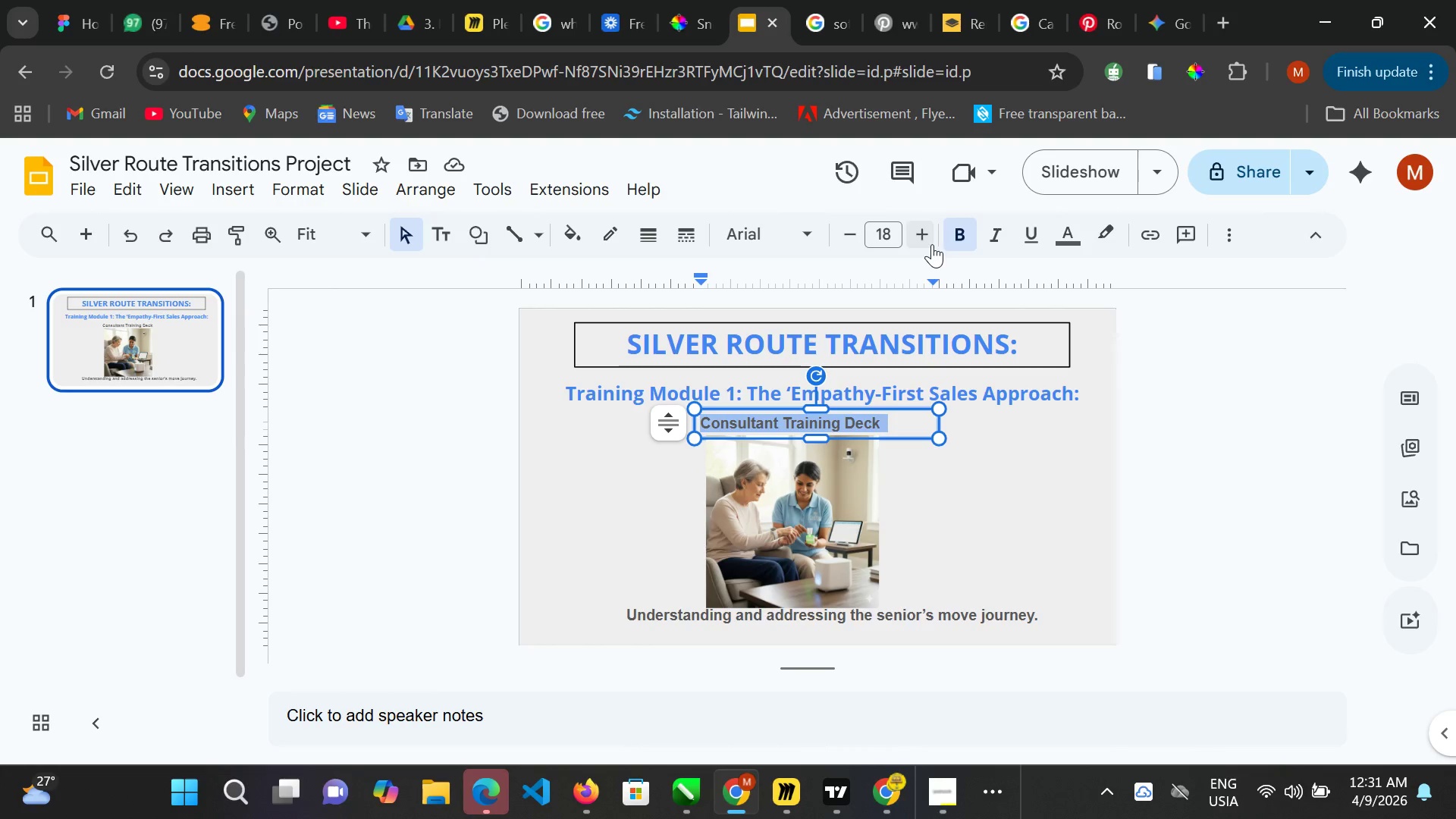 
left_click([924, 235])
 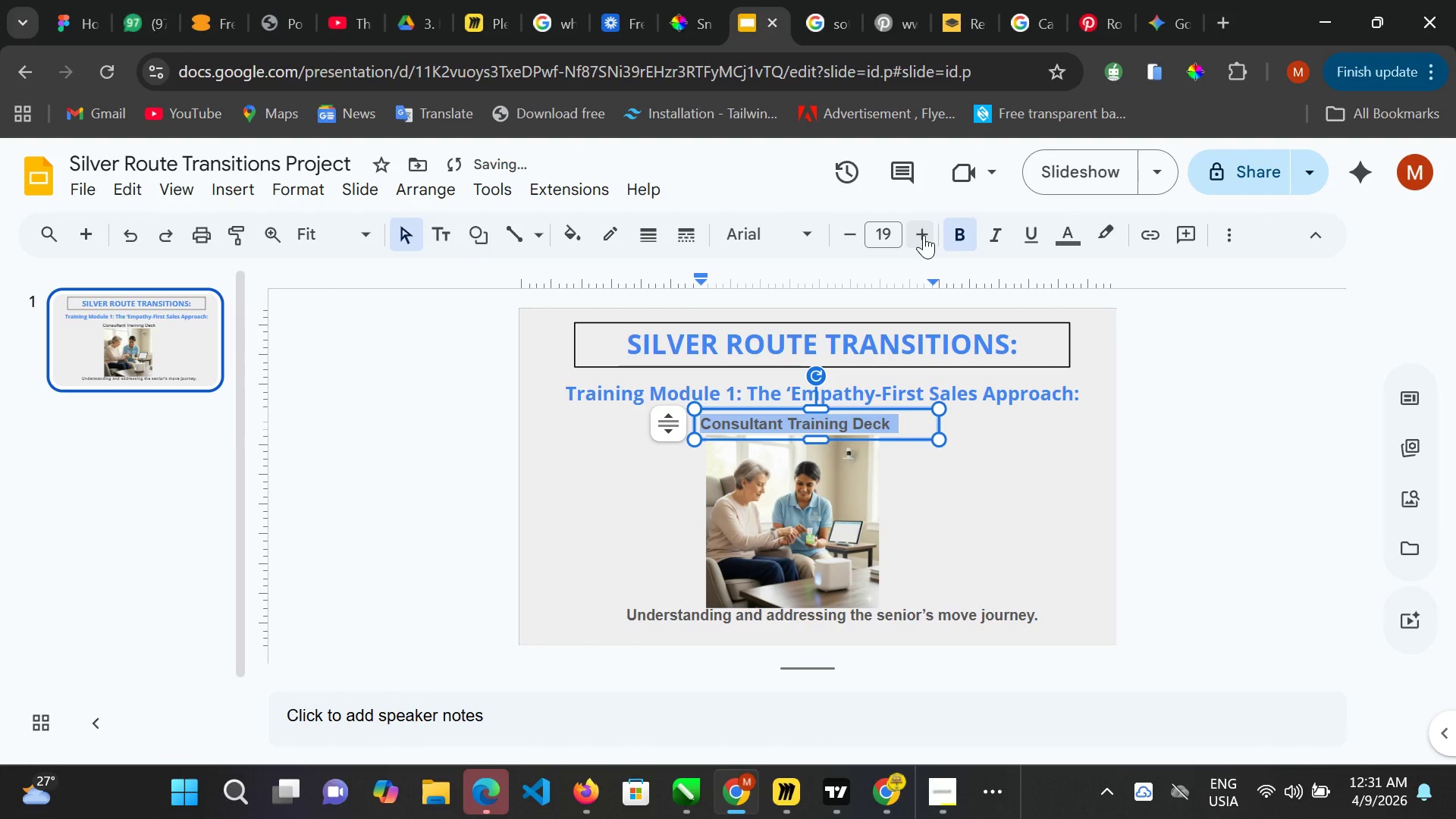 
left_click([924, 235])
 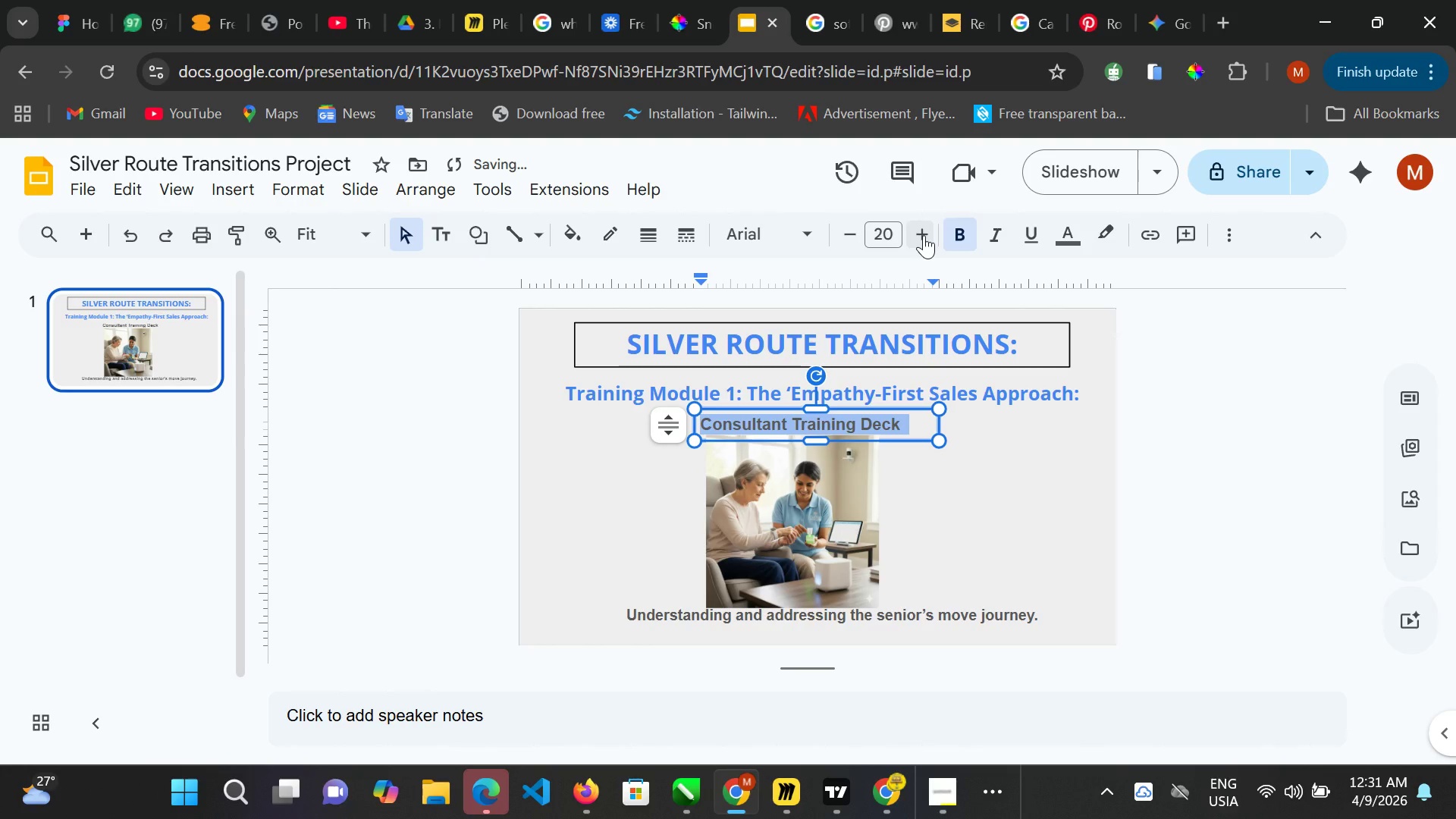 
left_click([968, 501])
 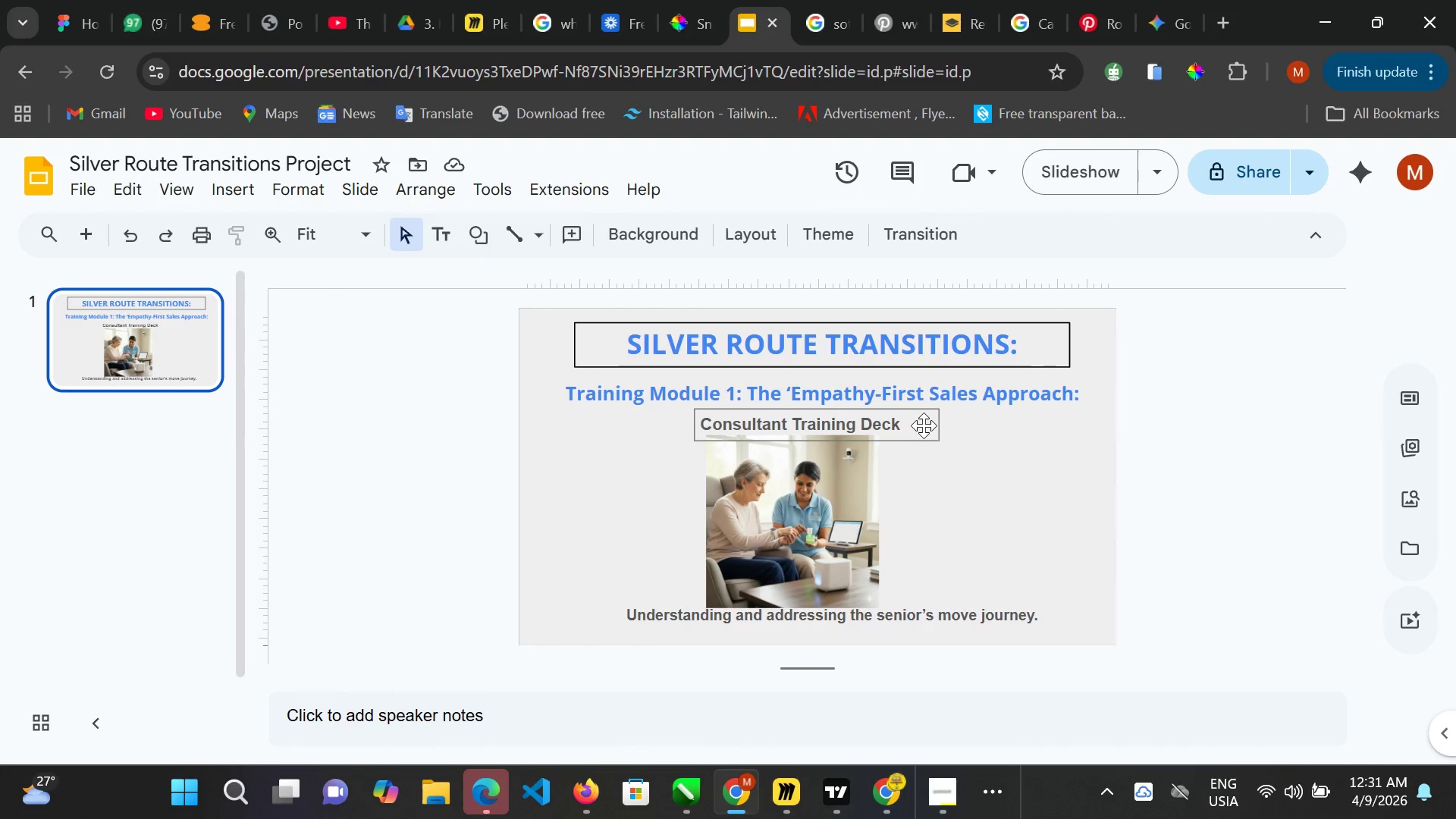 
wait(5.31)
 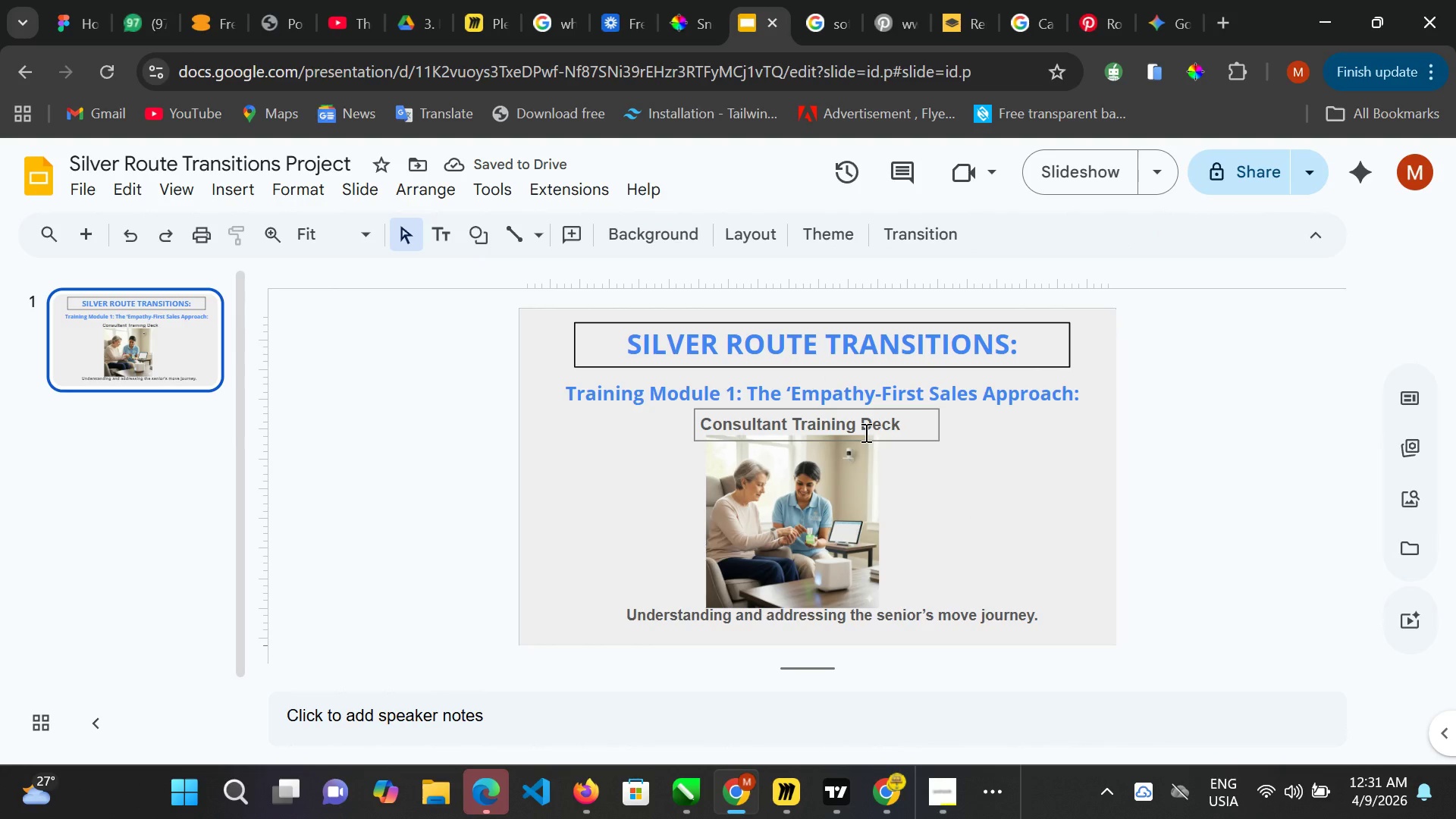 
left_click([840, 616])
 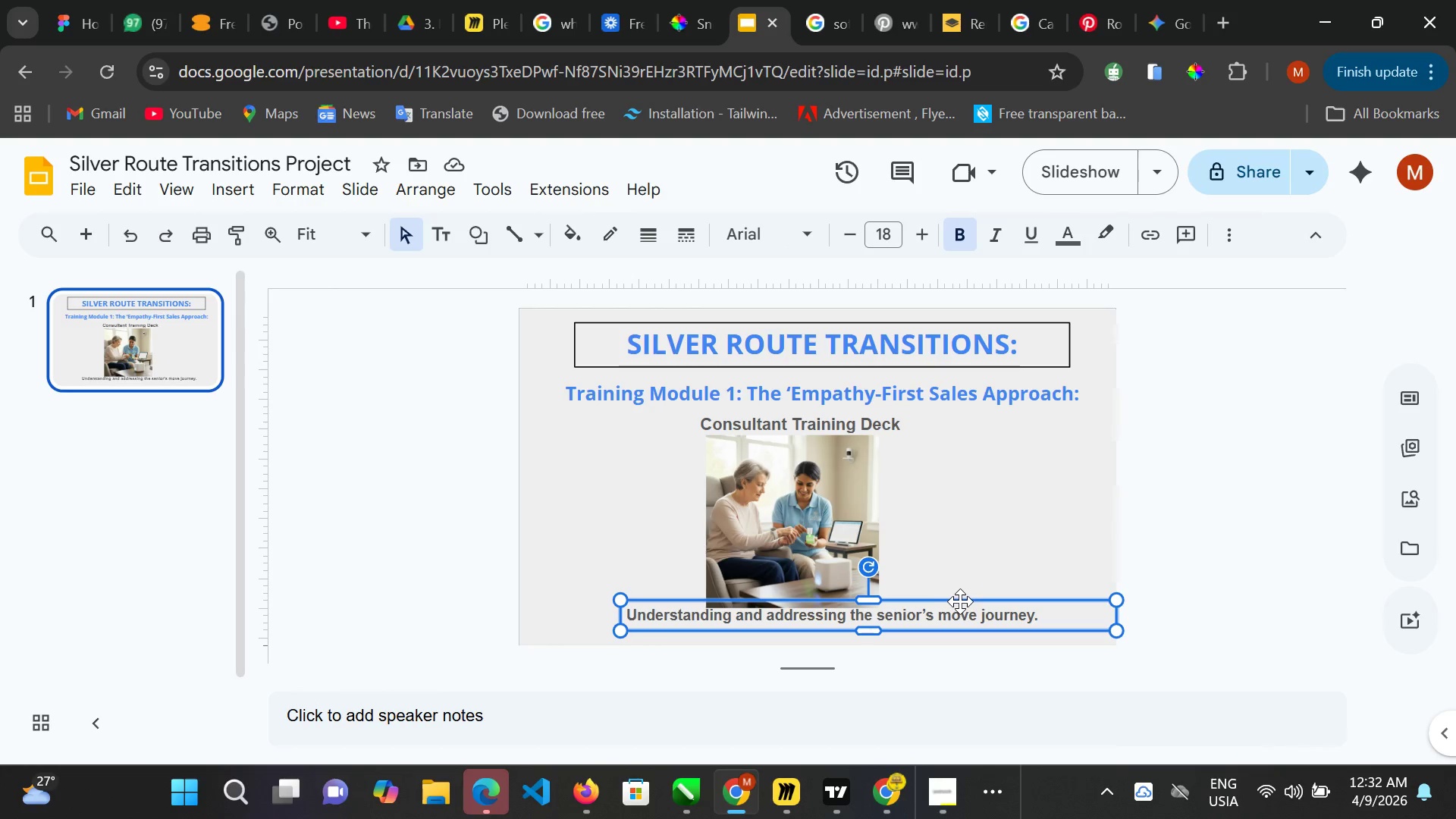 
key(ArrowDown)
 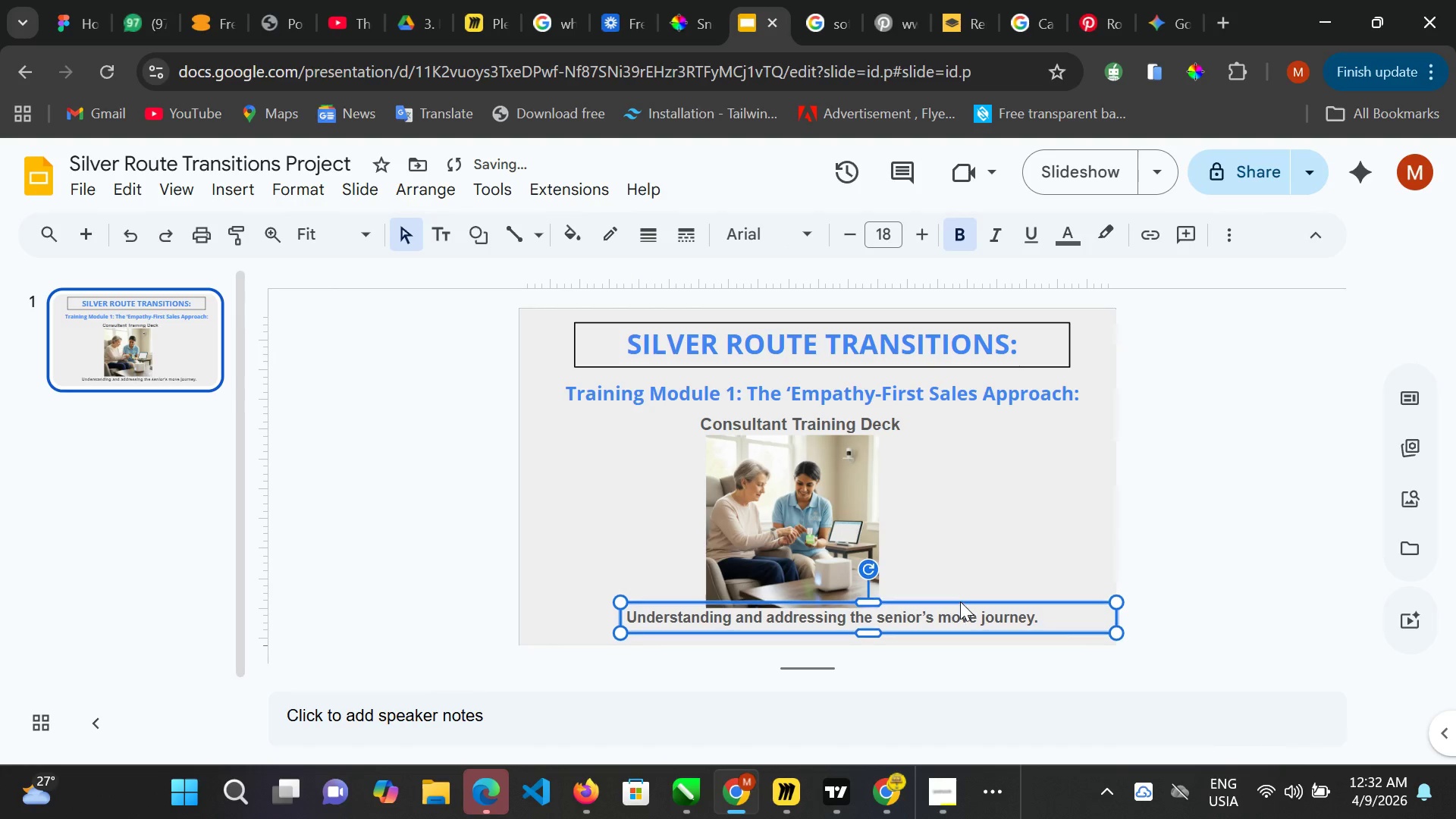 
hold_key(key=ArrowDown, duration=0.33)
 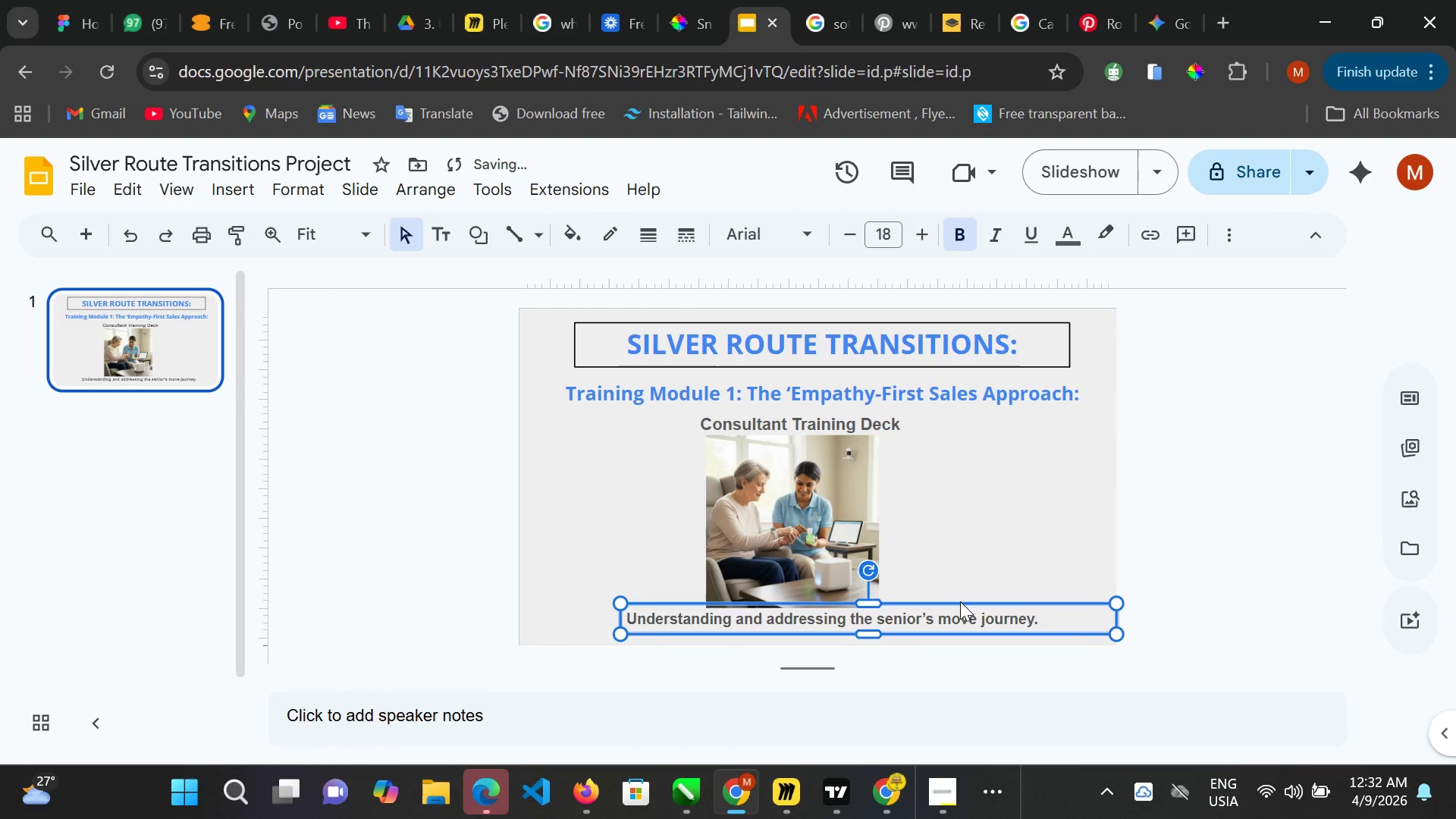 
key(ArrowDown)
 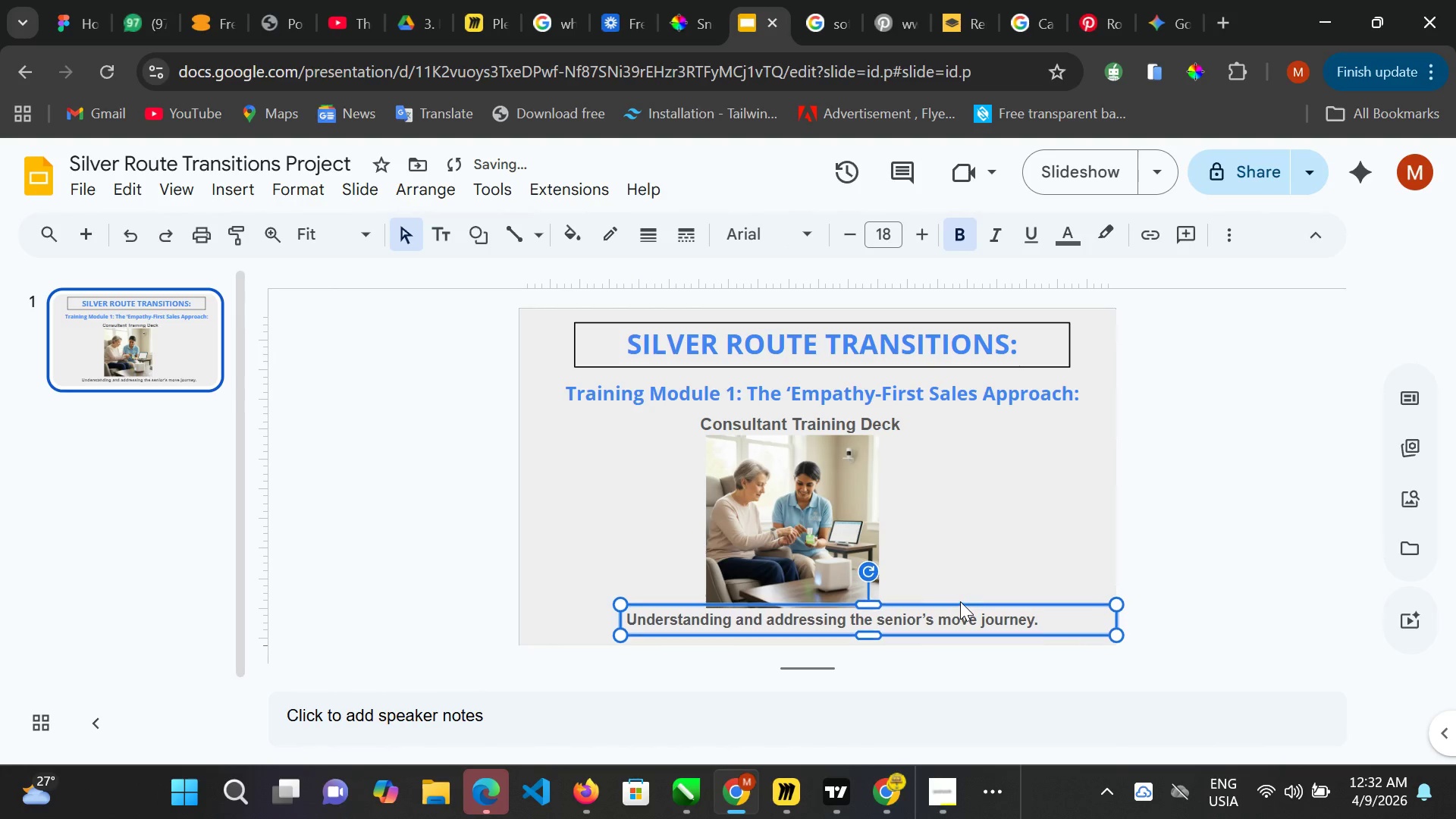 
key(ArrowDown)
 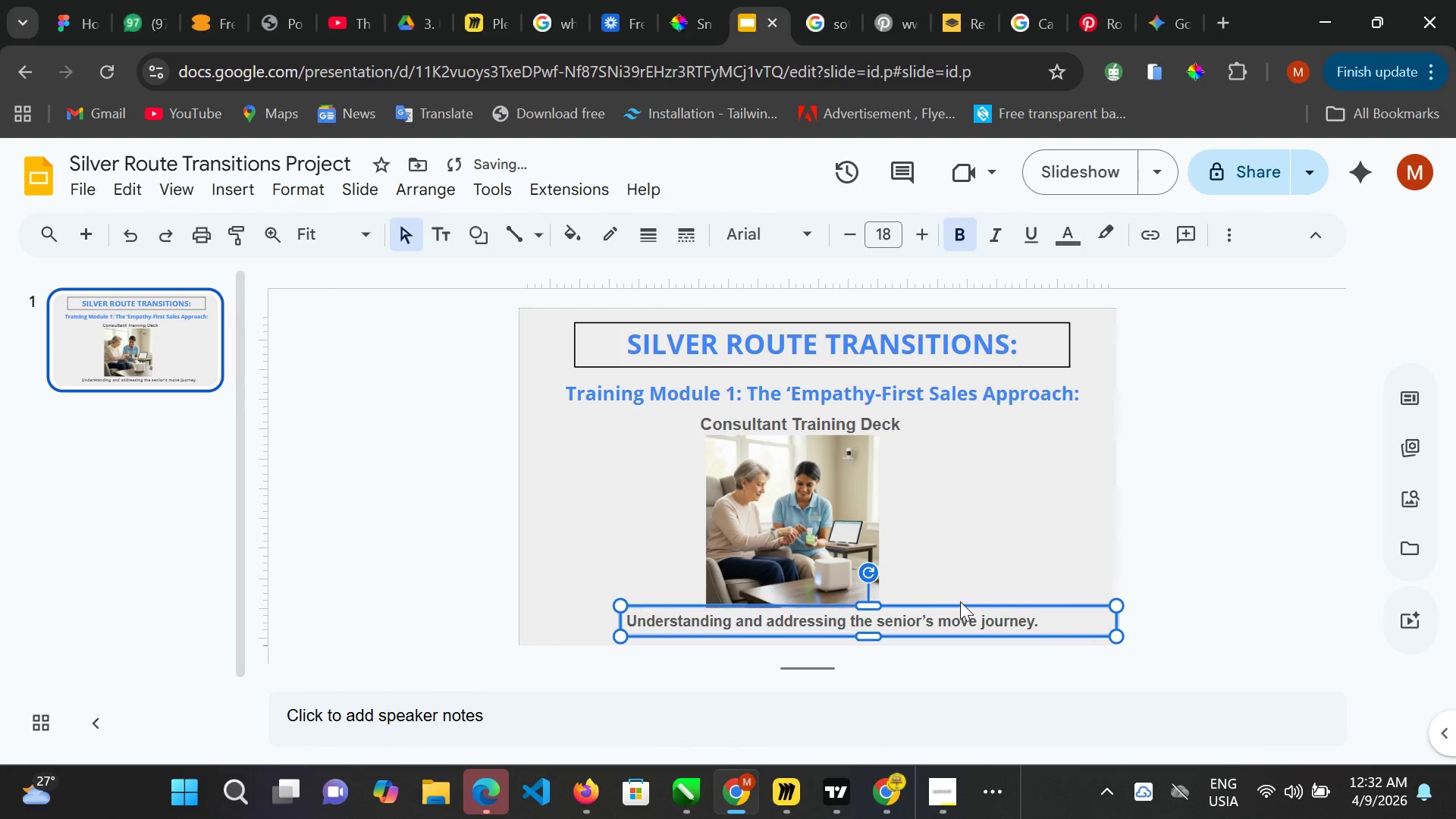 
key(ArrowDown)
 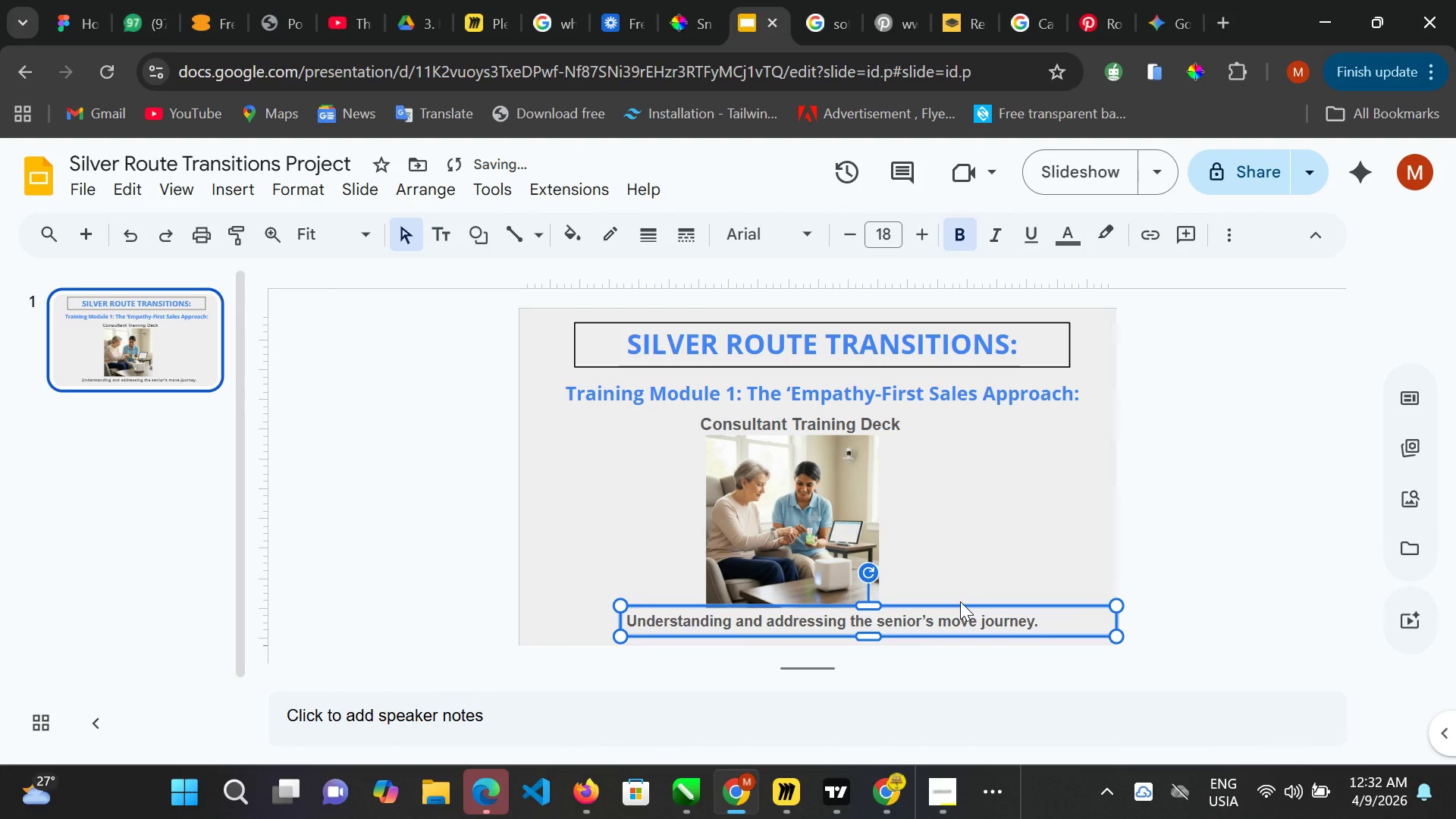 
key(ArrowDown)
 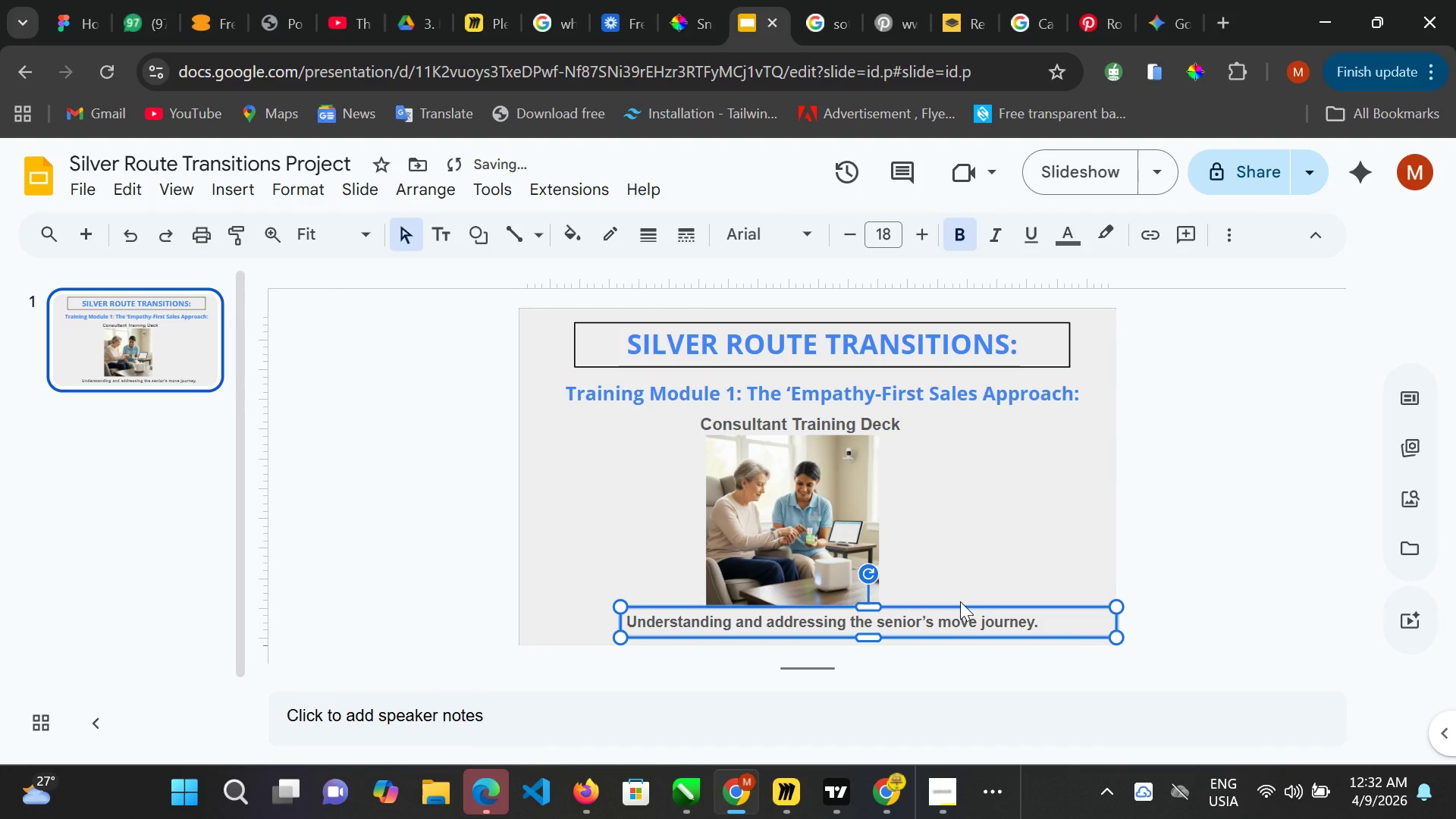 
key(ArrowLeft)
 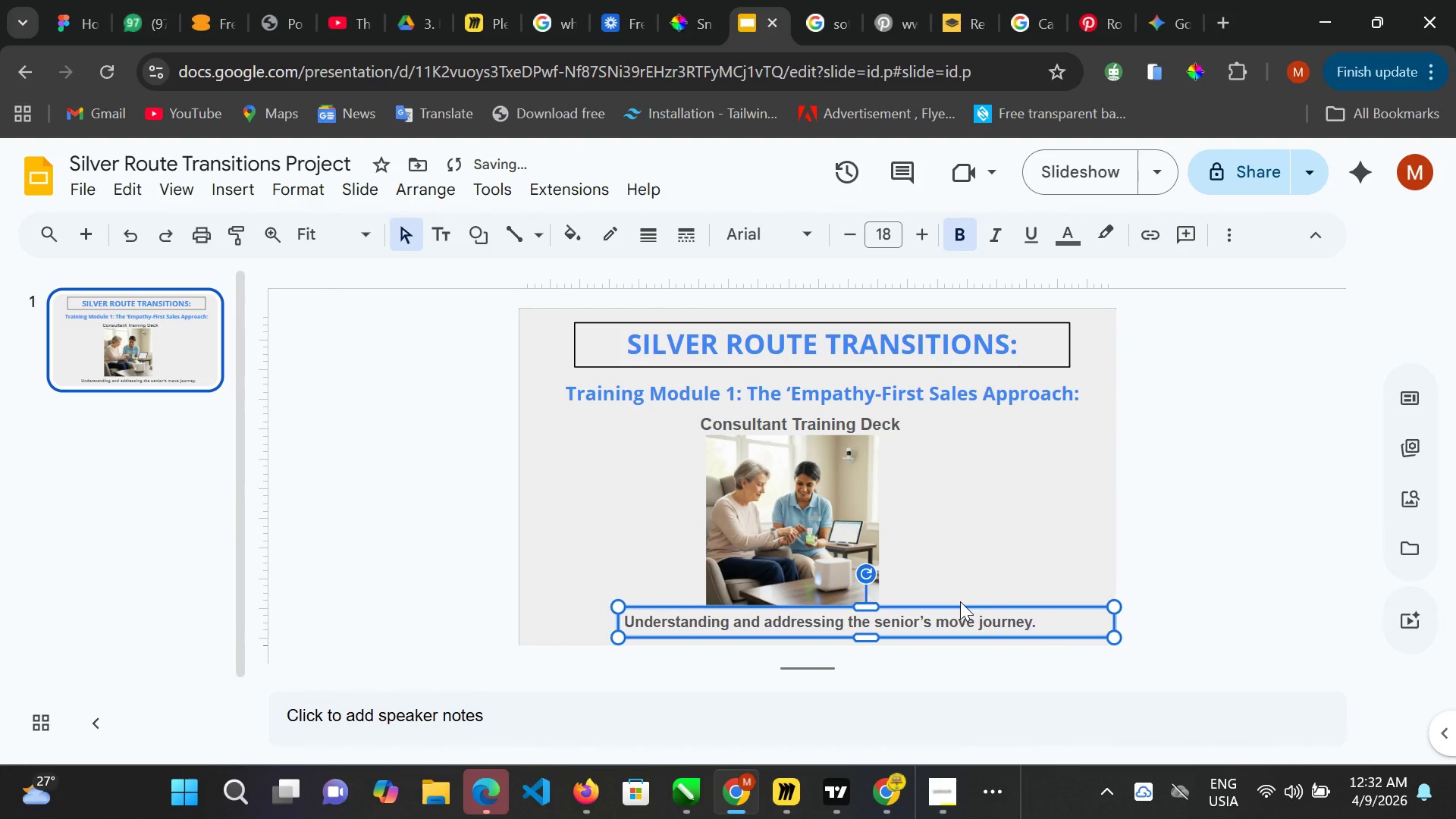 
hold_key(key=ArrowLeft, duration=1.53)
 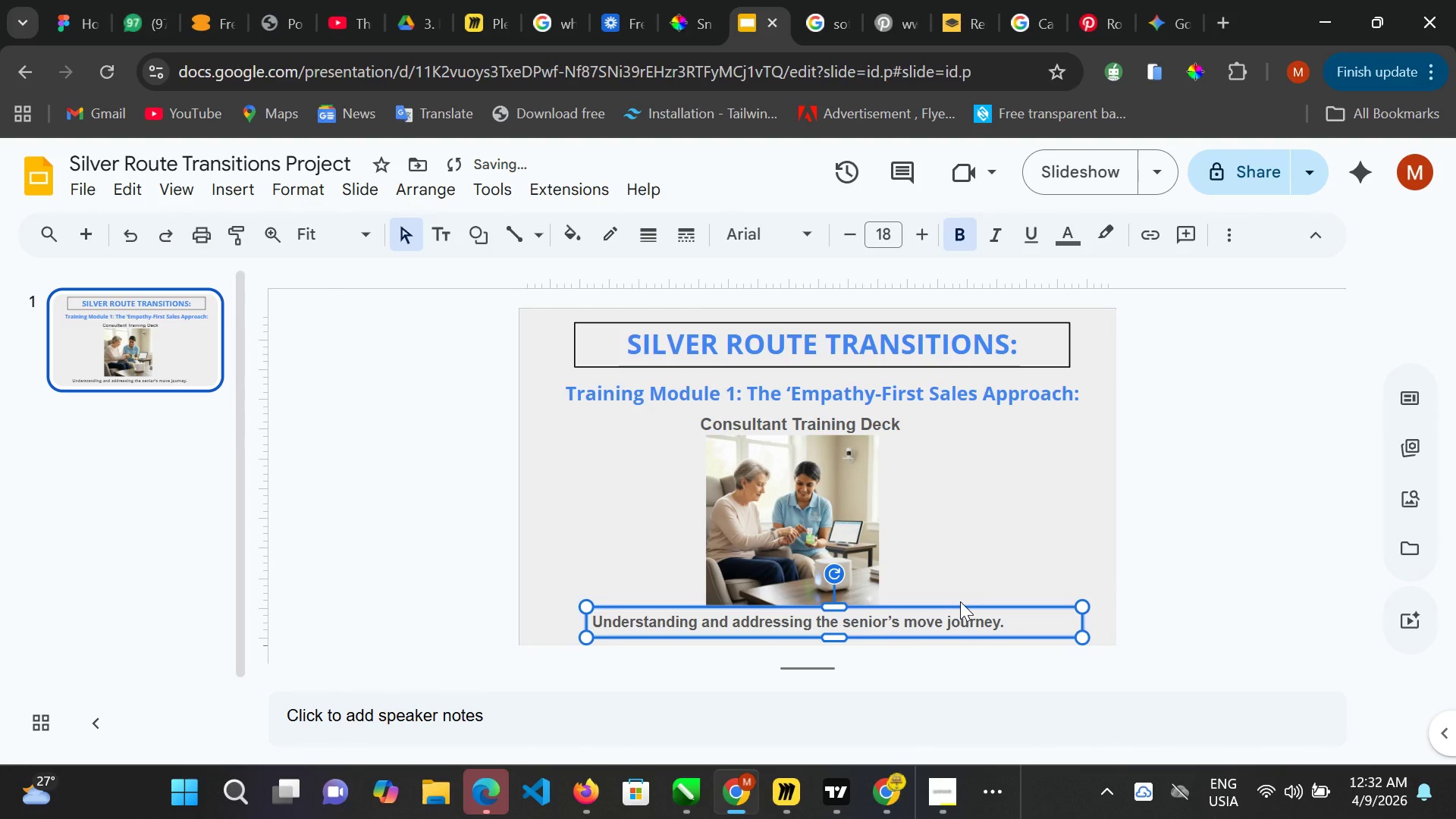 
key(ArrowLeft)
 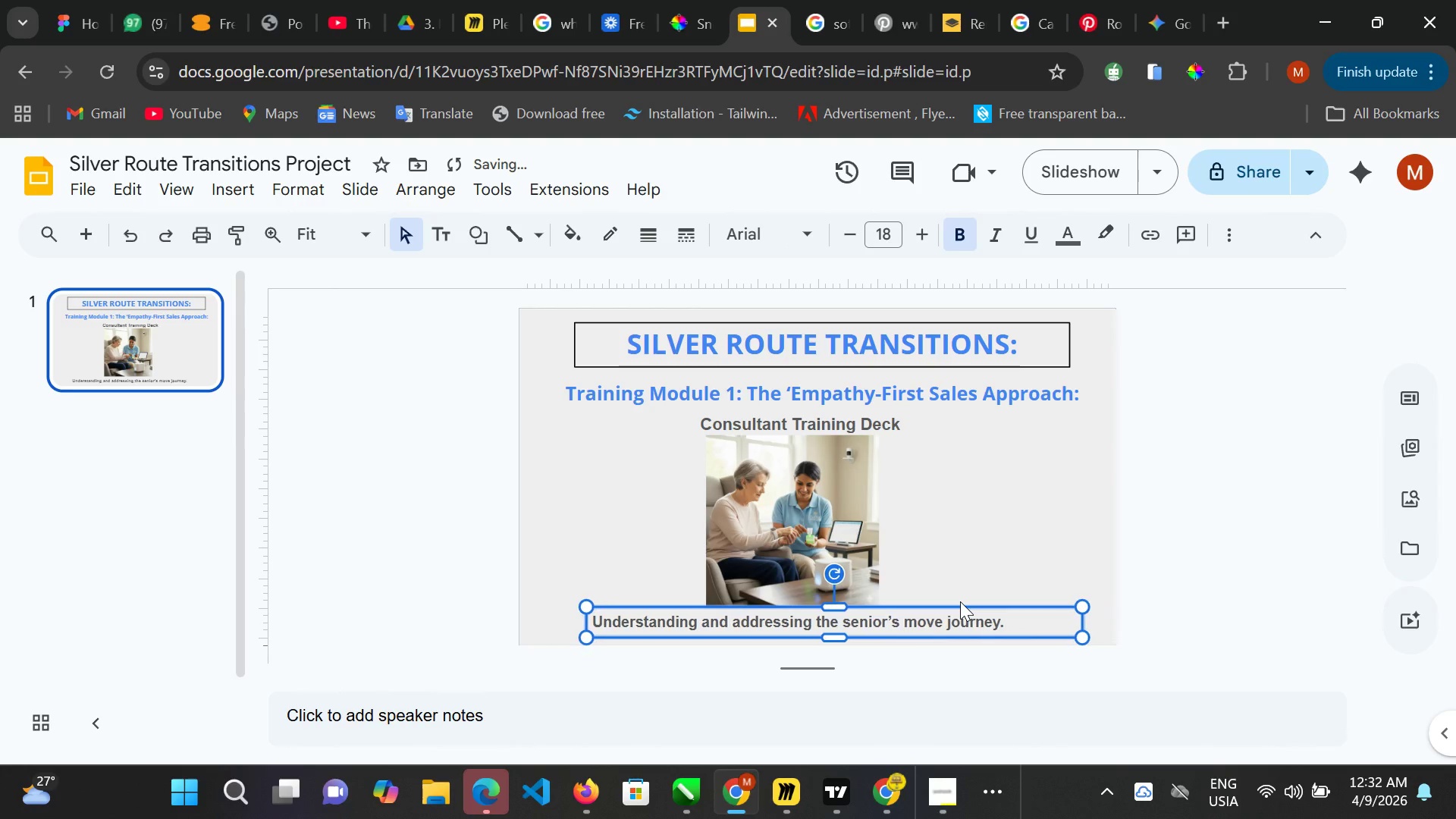 
key(ArrowLeft)
 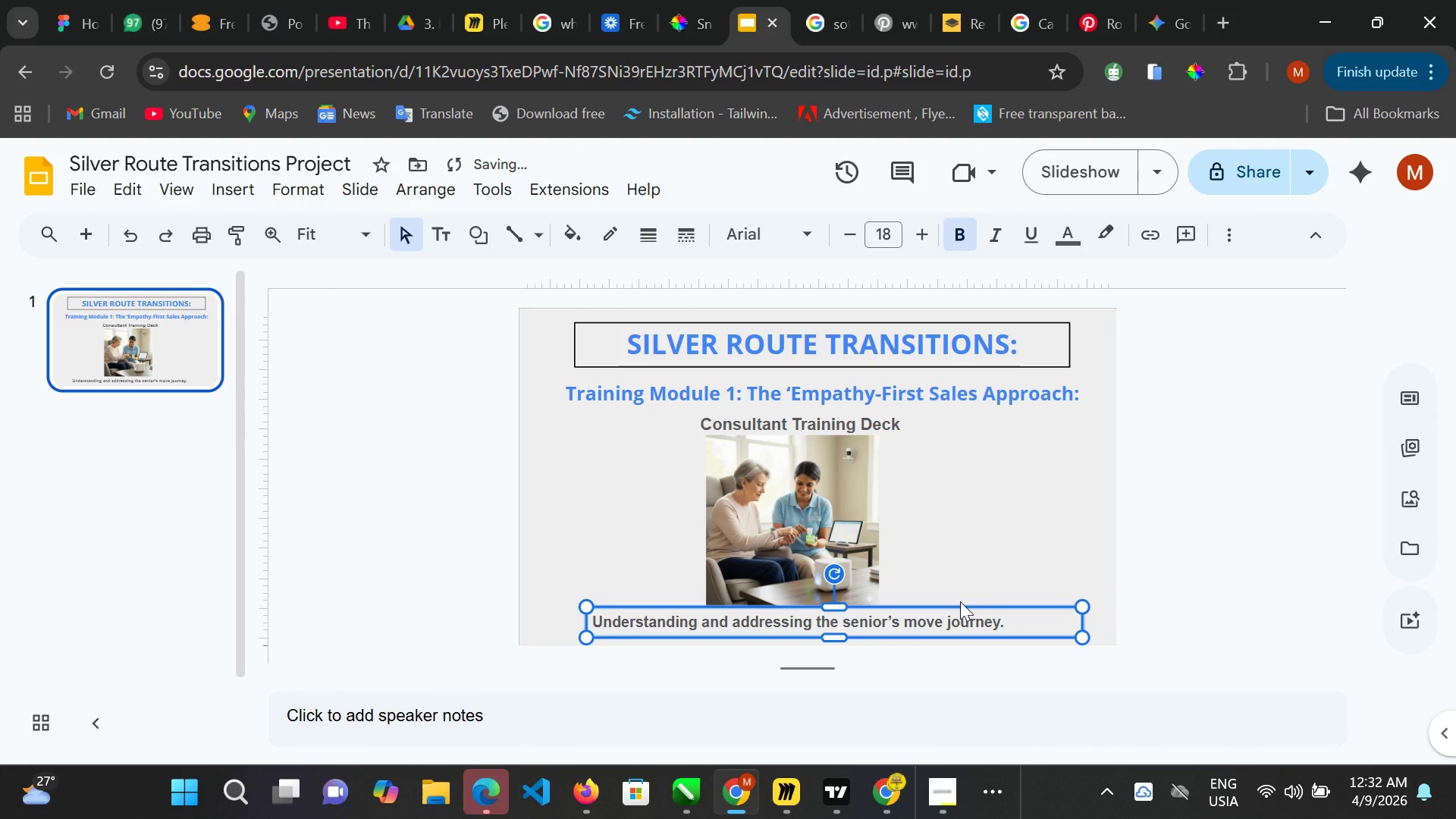 
key(ArrowDown)
 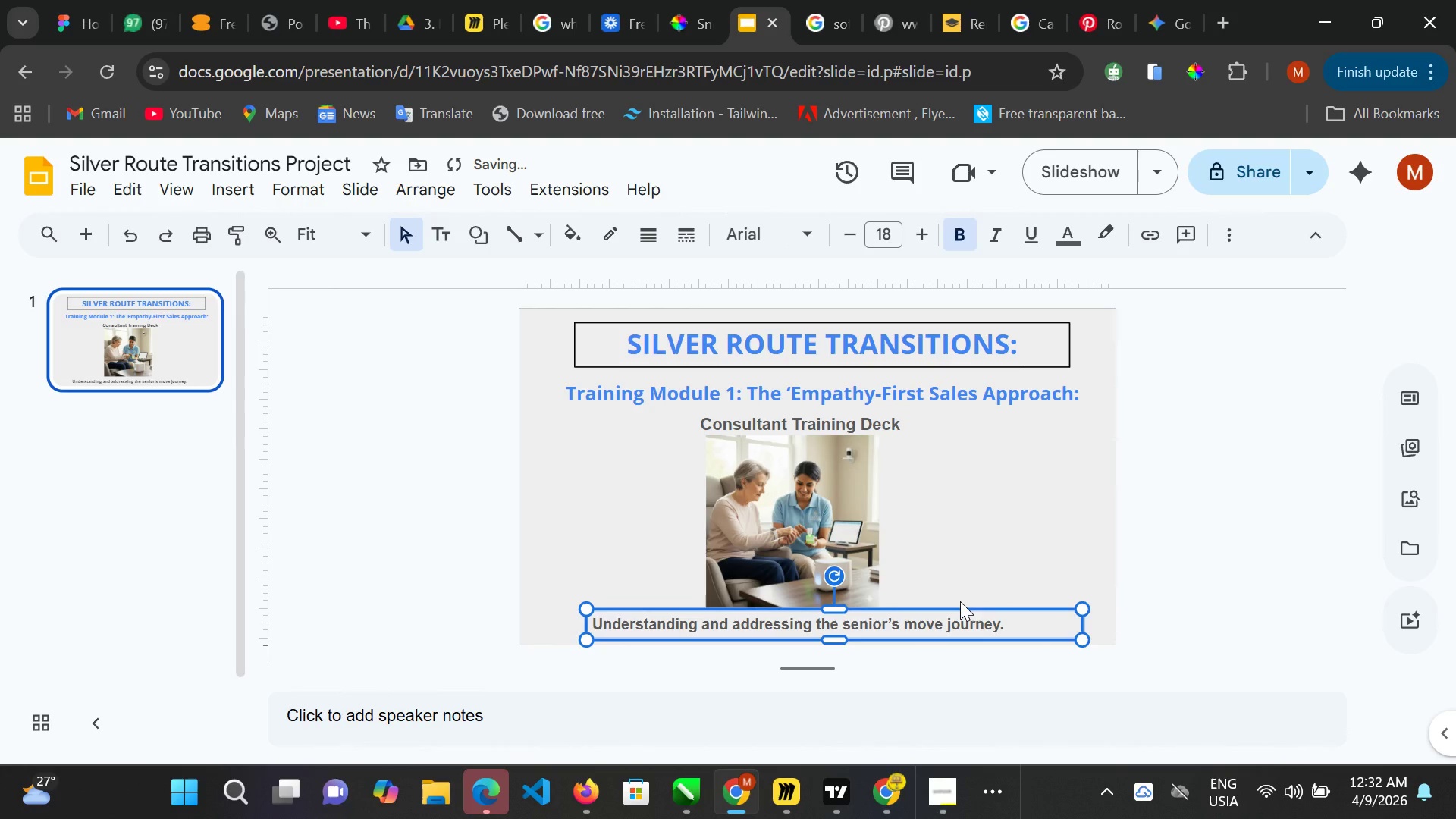 
key(ArrowDown)
 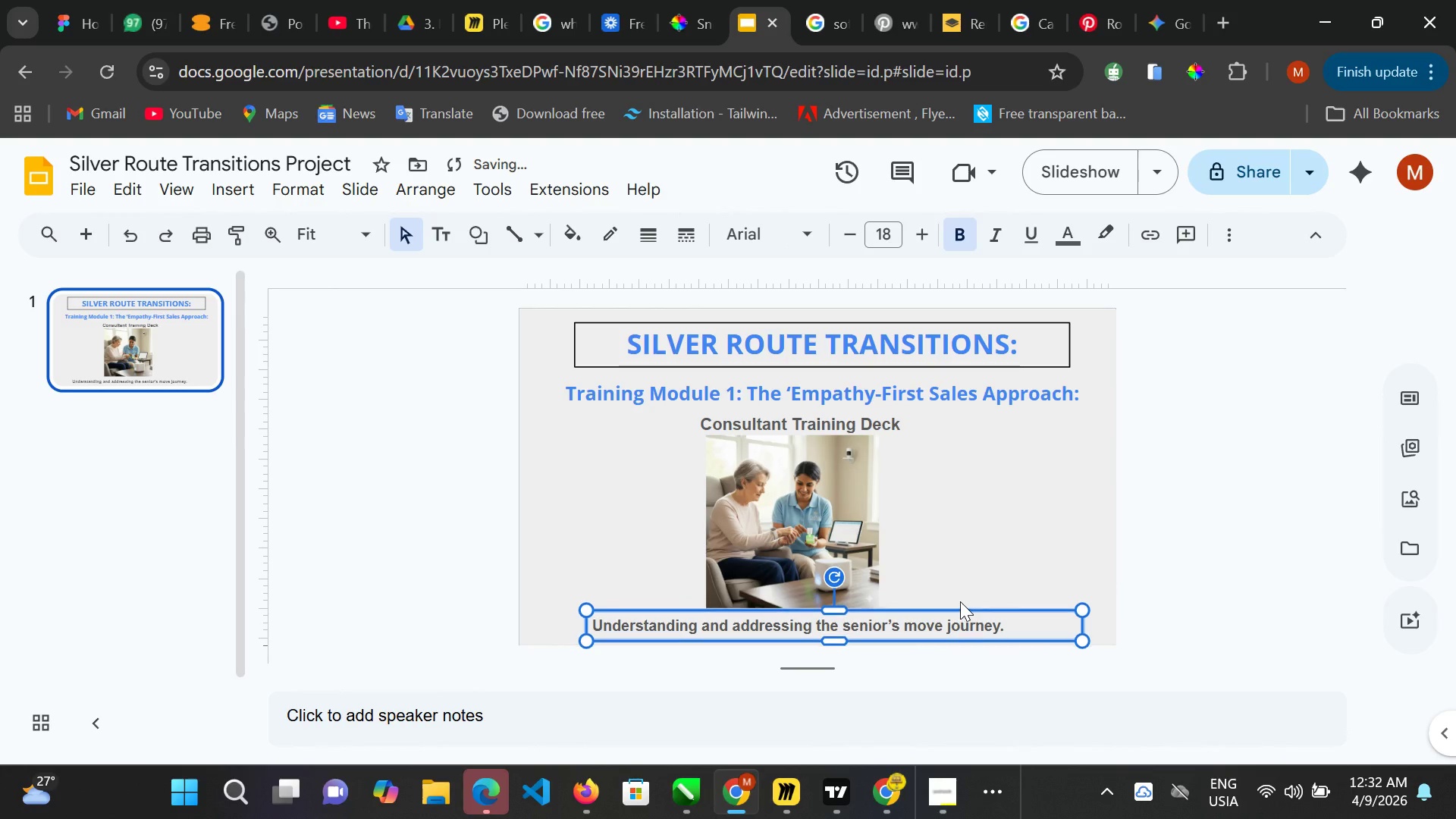 
key(ArrowDown)
 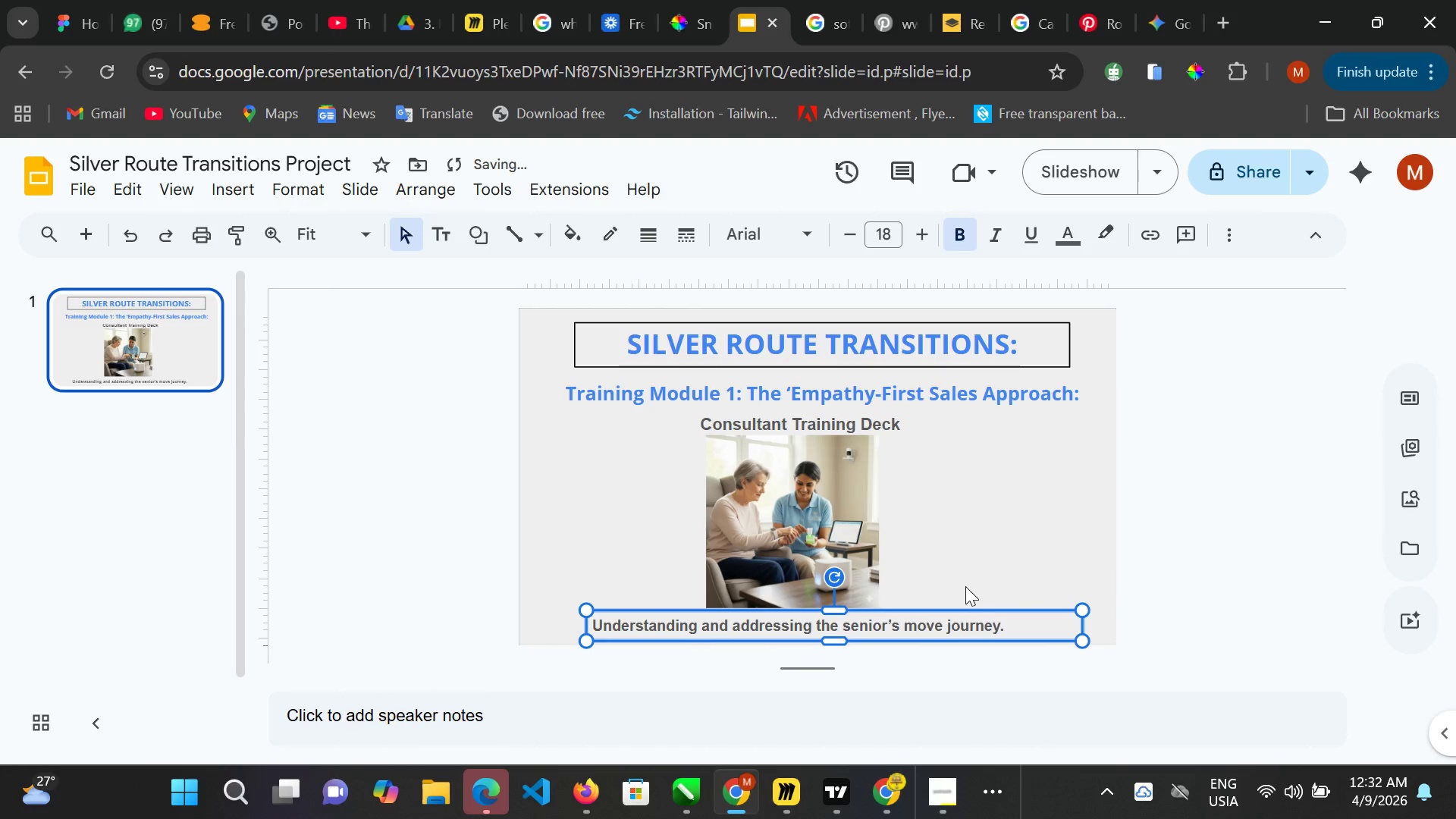 
left_click([969, 573])
 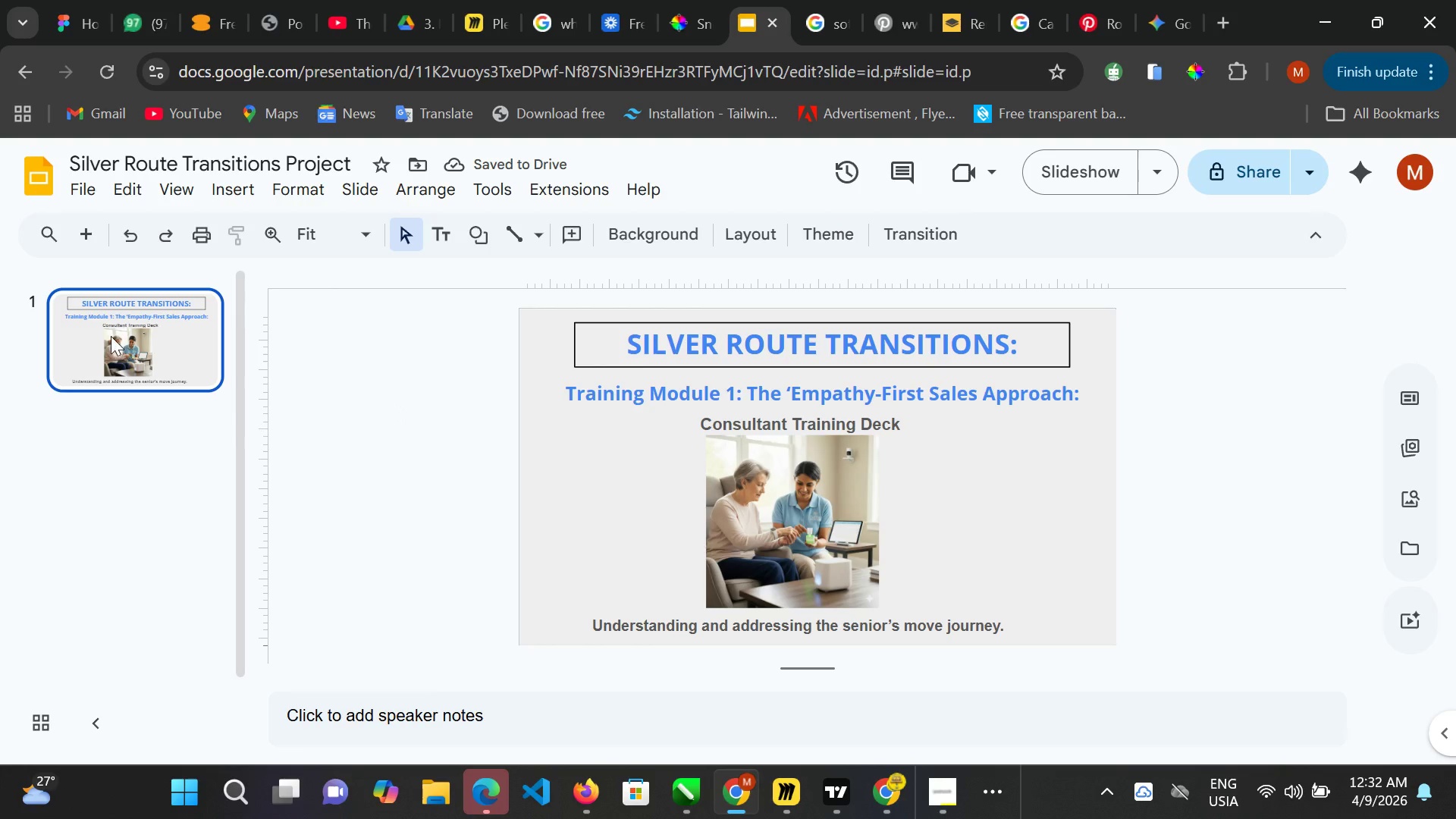 
wait(5.06)
 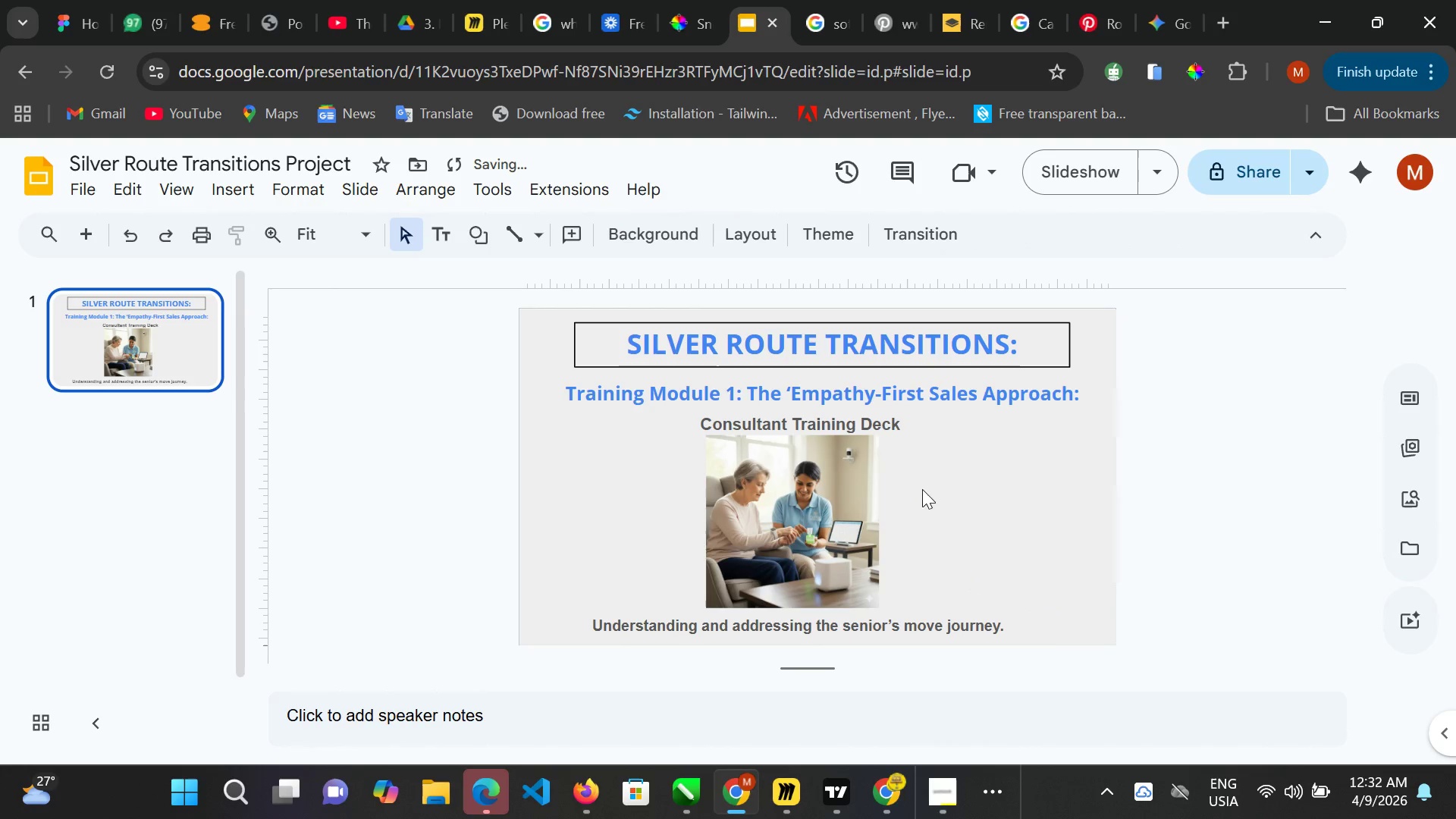 
key(Control+ControlLeft)
 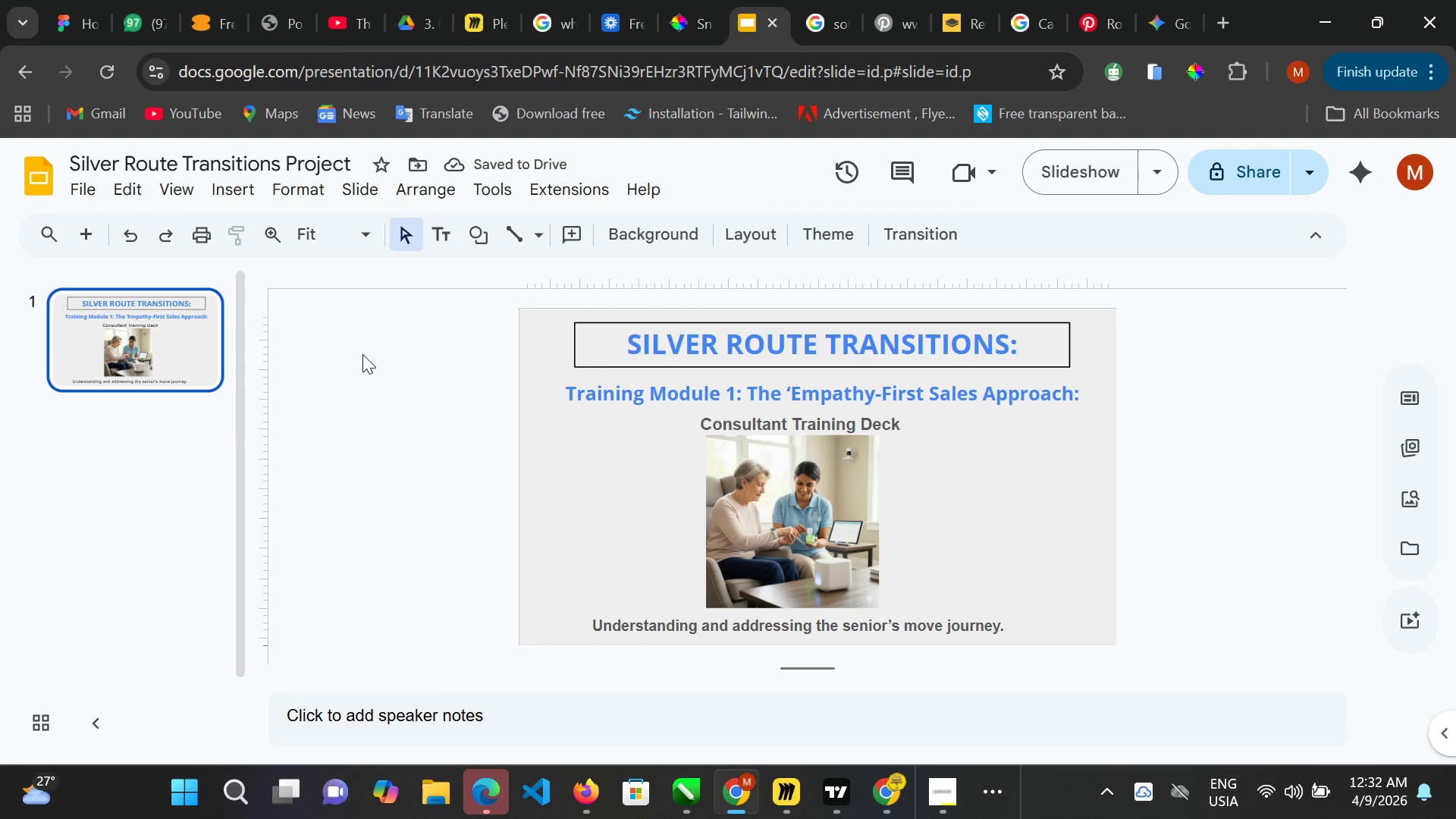 
key(Control+M)
 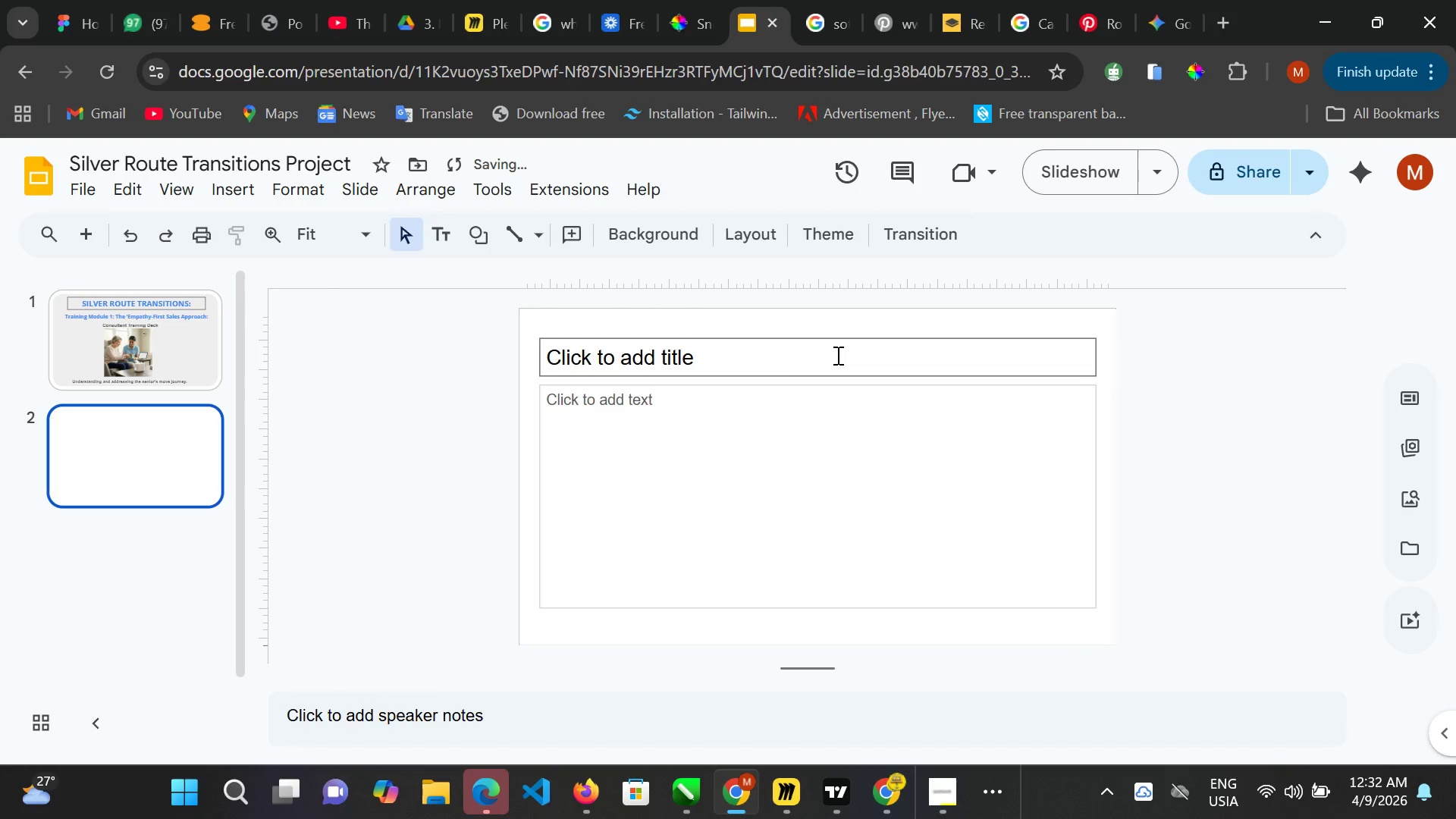 
left_click([797, 356])
 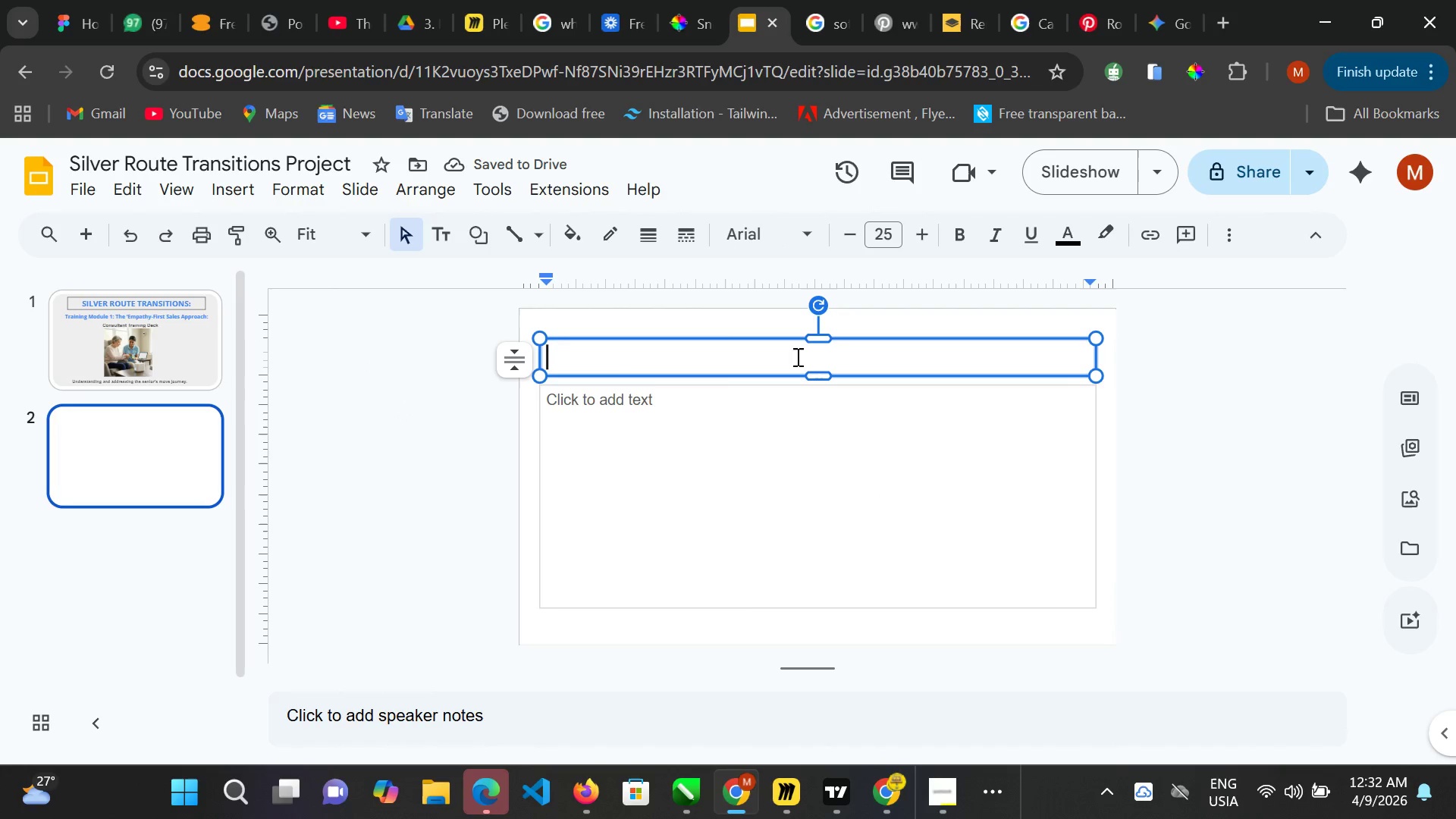 
type(K)
key(Backspace)
type(KE)
key(Backspace)
key(Backspace)
type(LEARNING OBJECTIVES)
 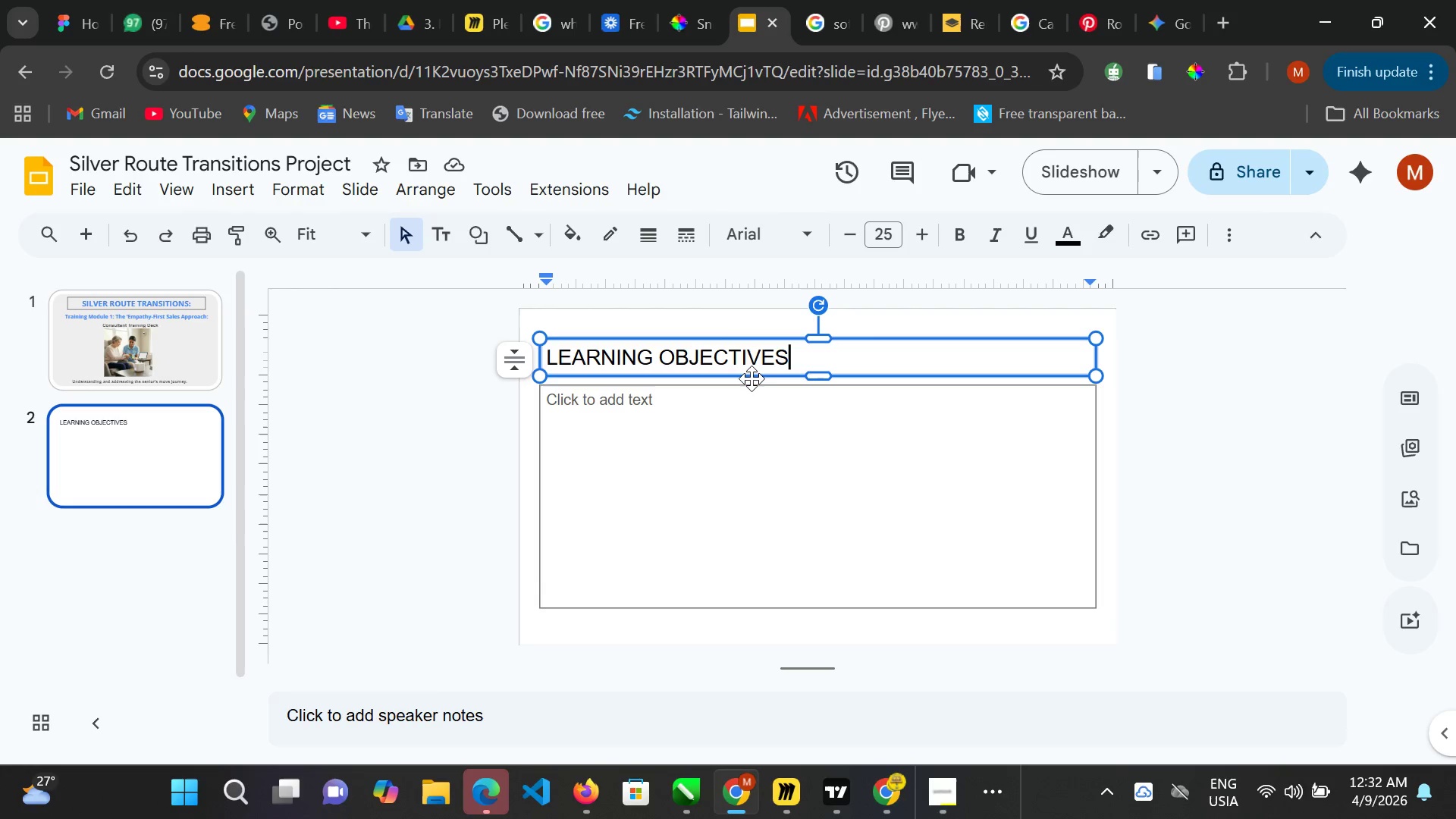 
wait(11.81)
 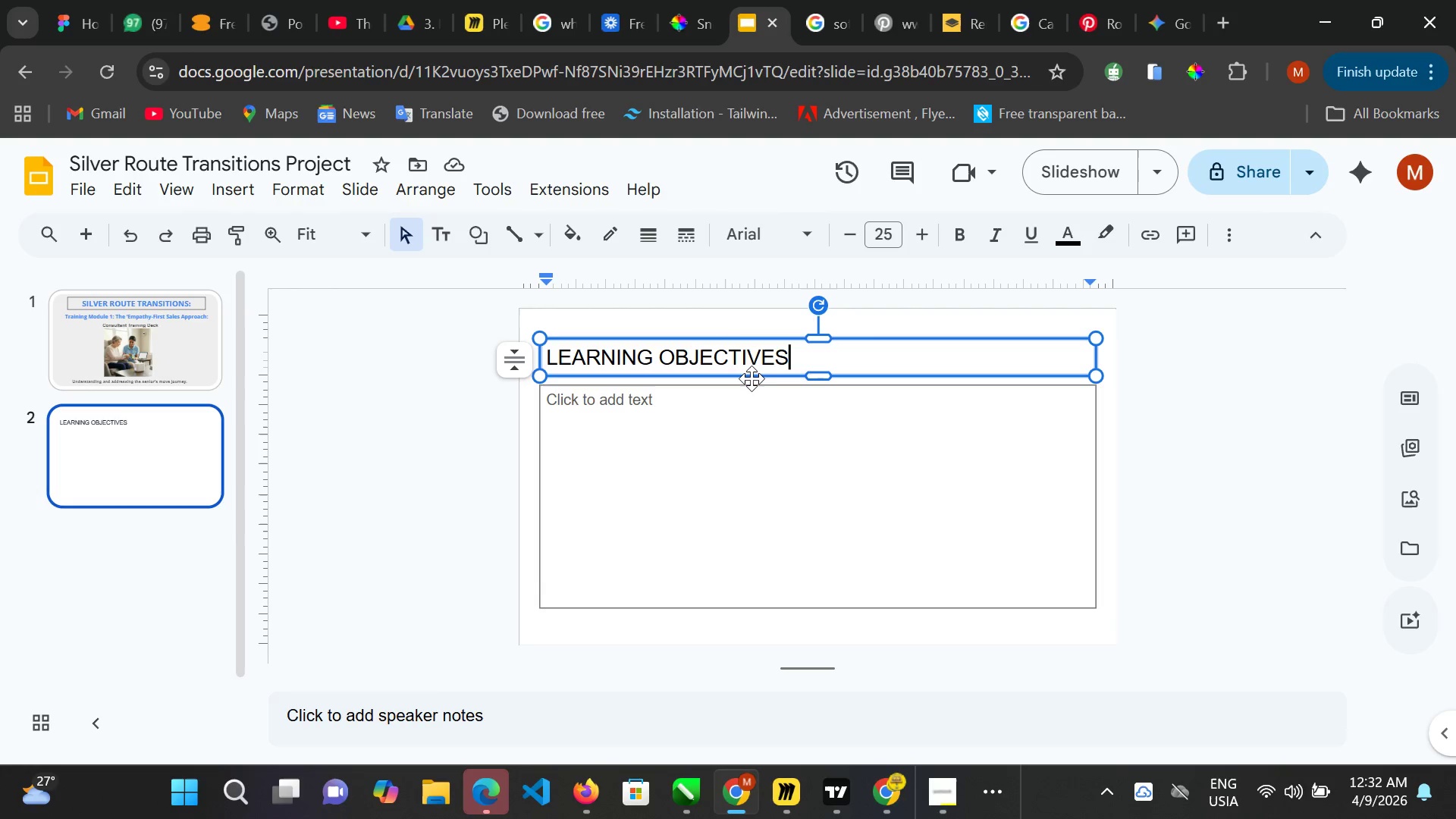 
left_click_drag(start_coordinate=[1095, 348], to_coordinate=[859, 355])
 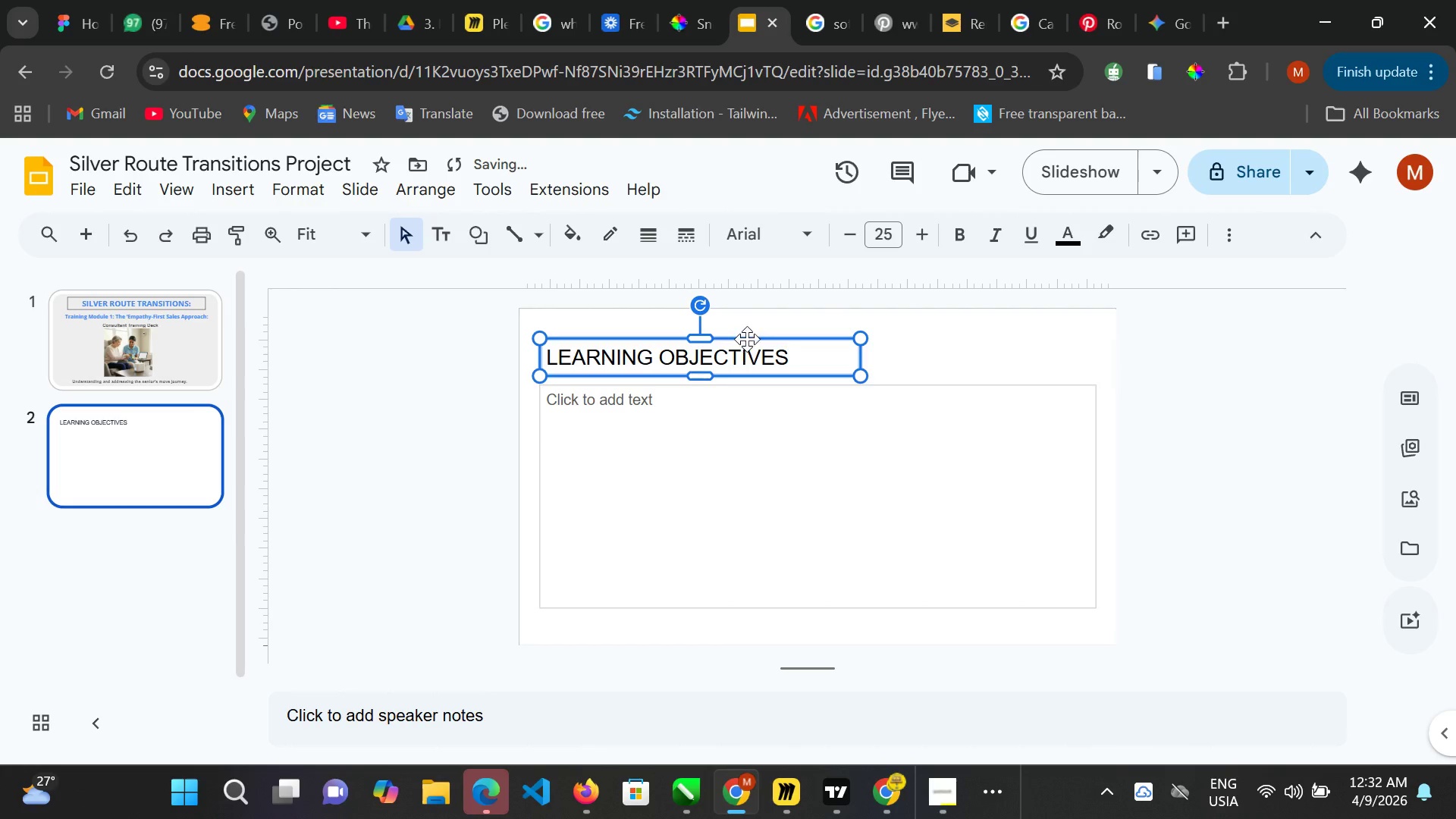 
left_click_drag(start_coordinate=[748, 339], to_coordinate=[841, 334])
 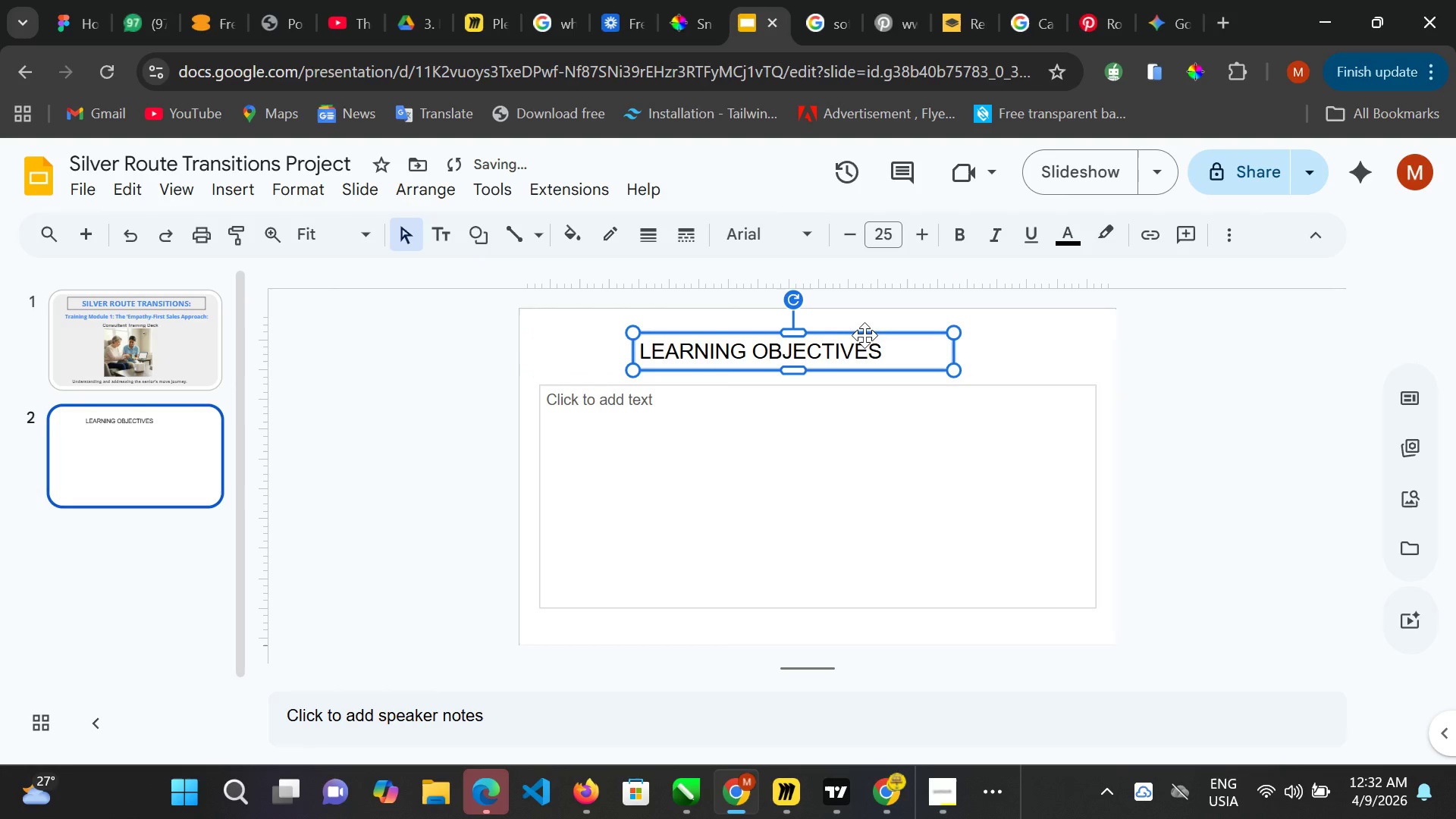 
left_click_drag(start_coordinate=[865, 335], to_coordinate=[910, 333])
 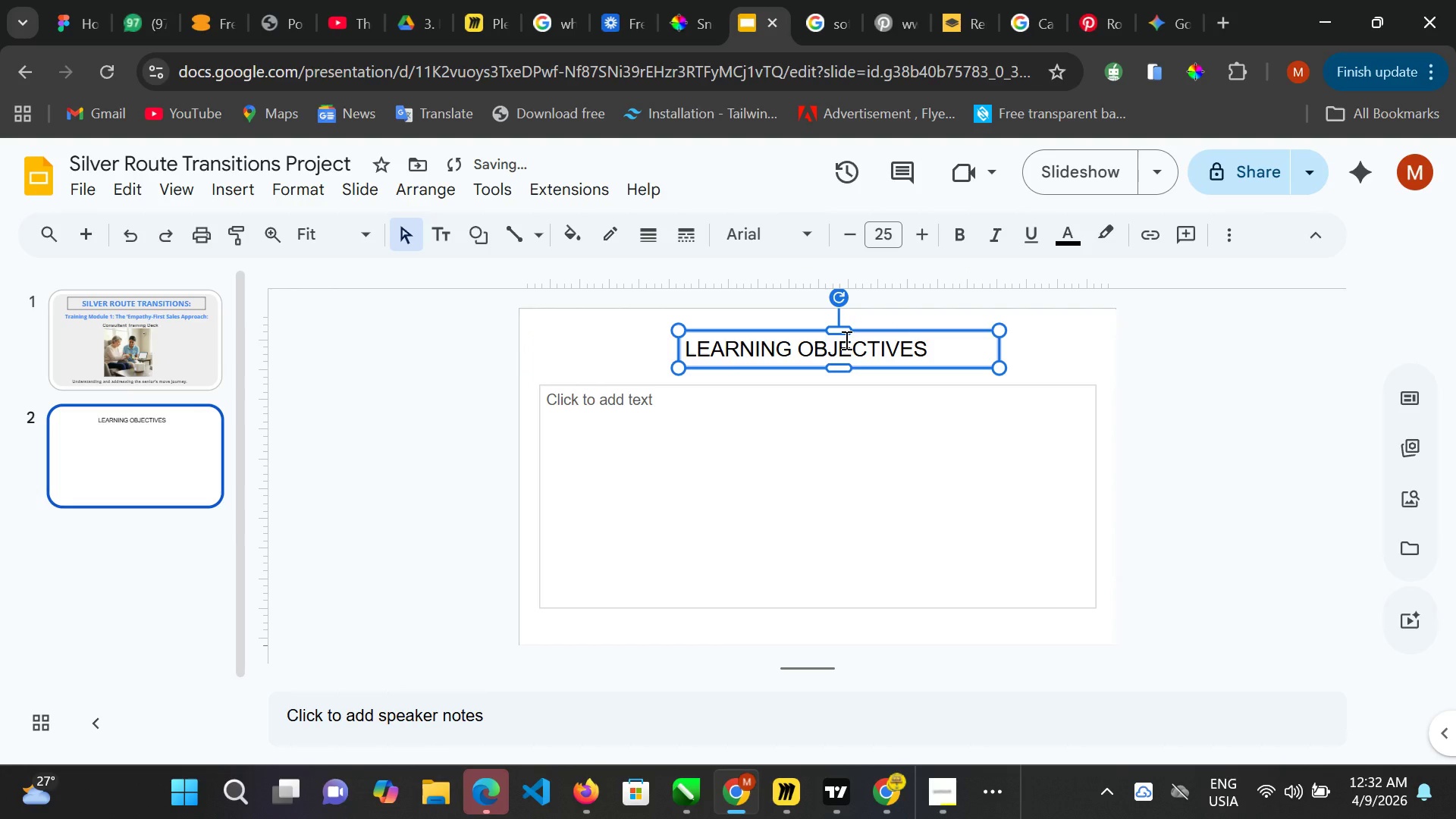 
key(ArrowUp)
 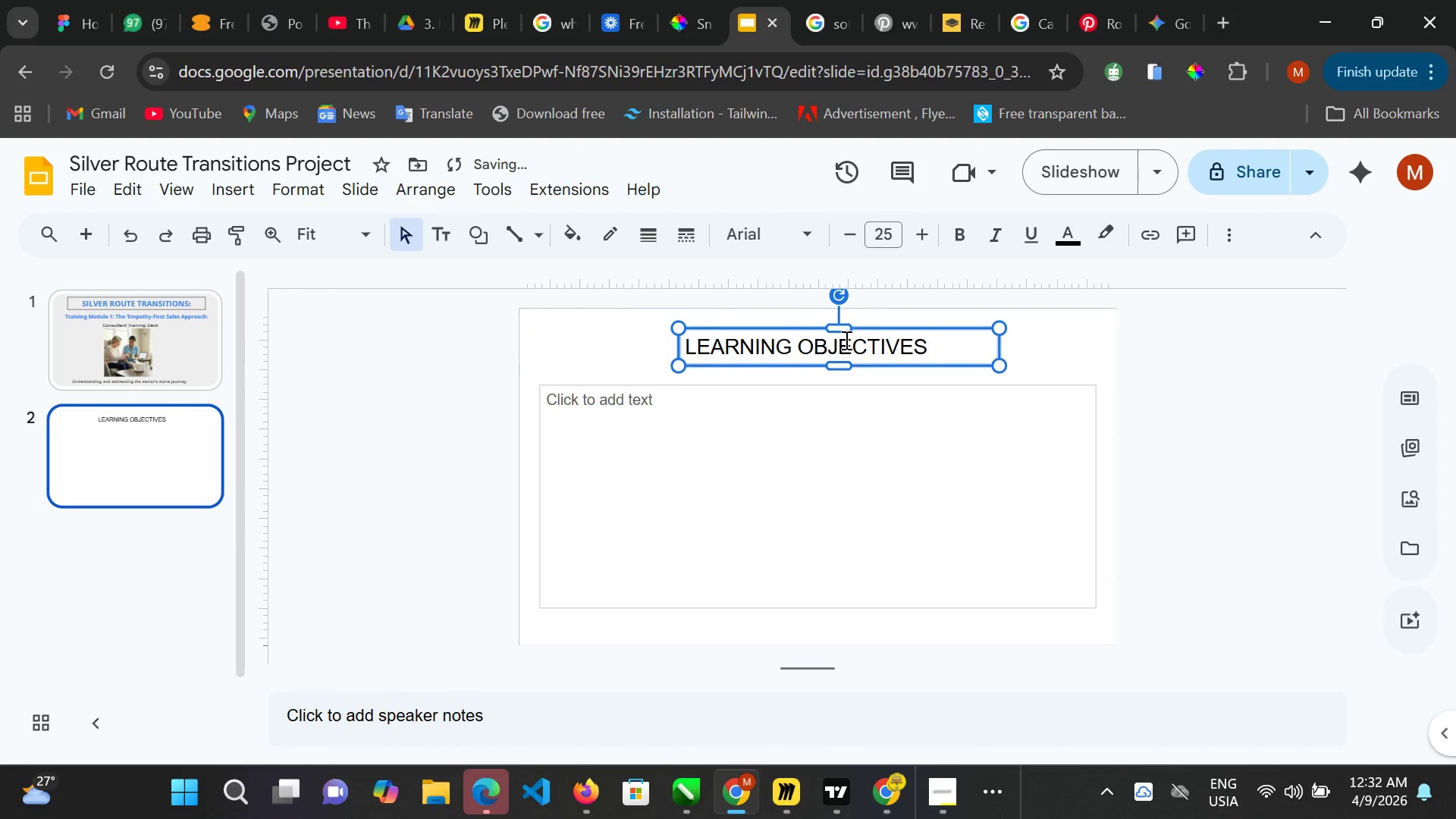 
key(ArrowUp)
 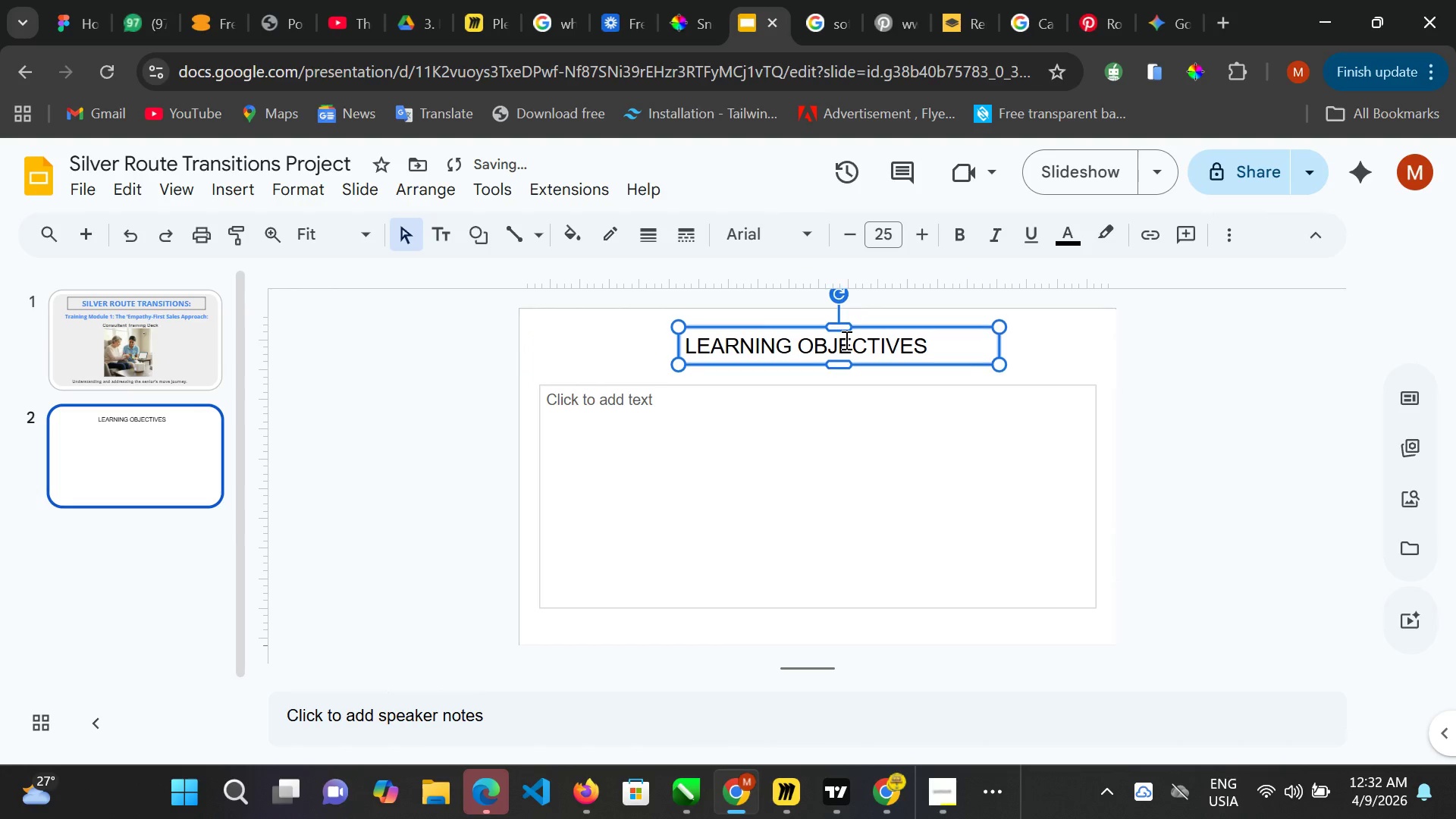 
key(ArrowUp)
 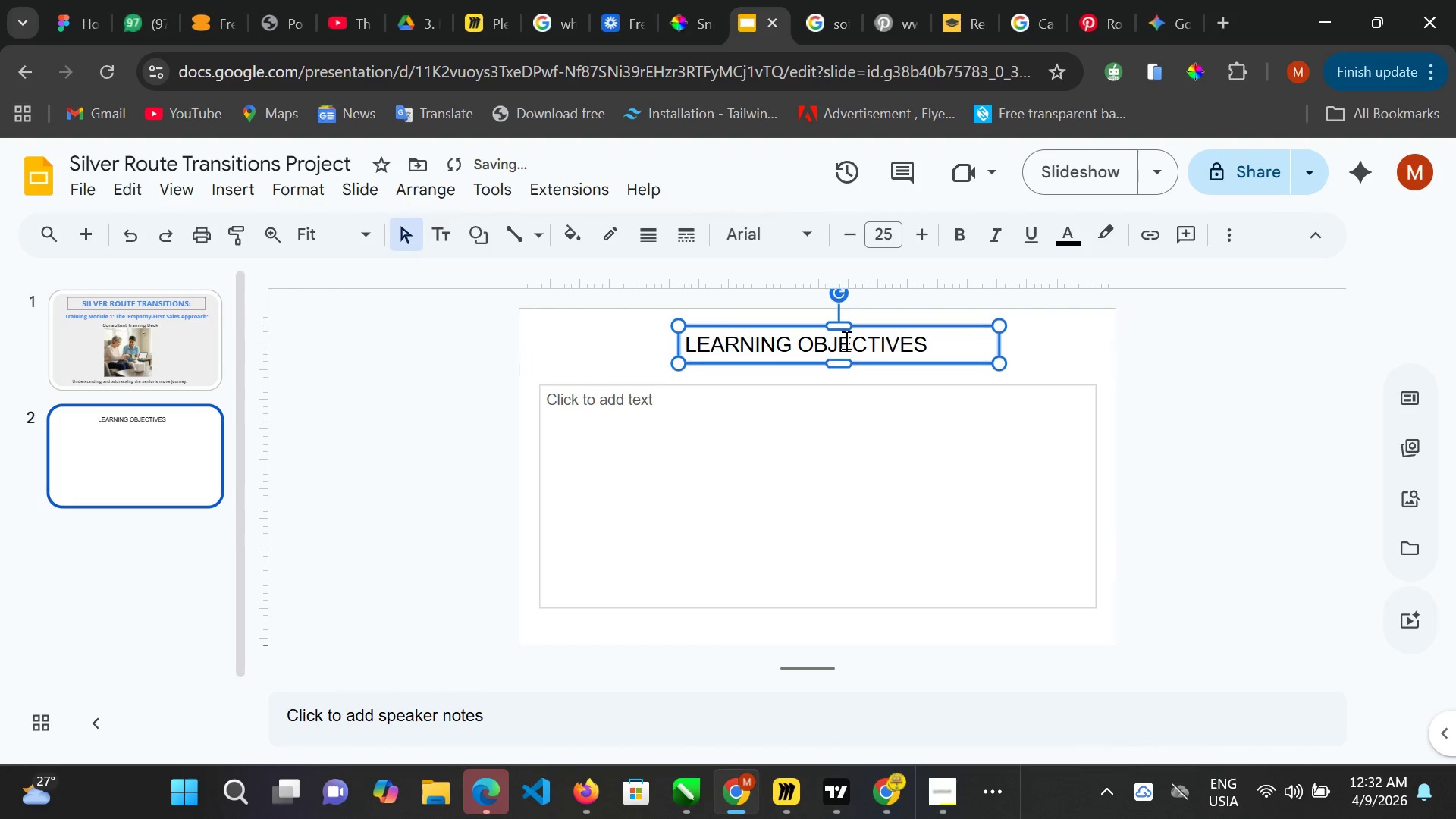 
key(ArrowUp)
 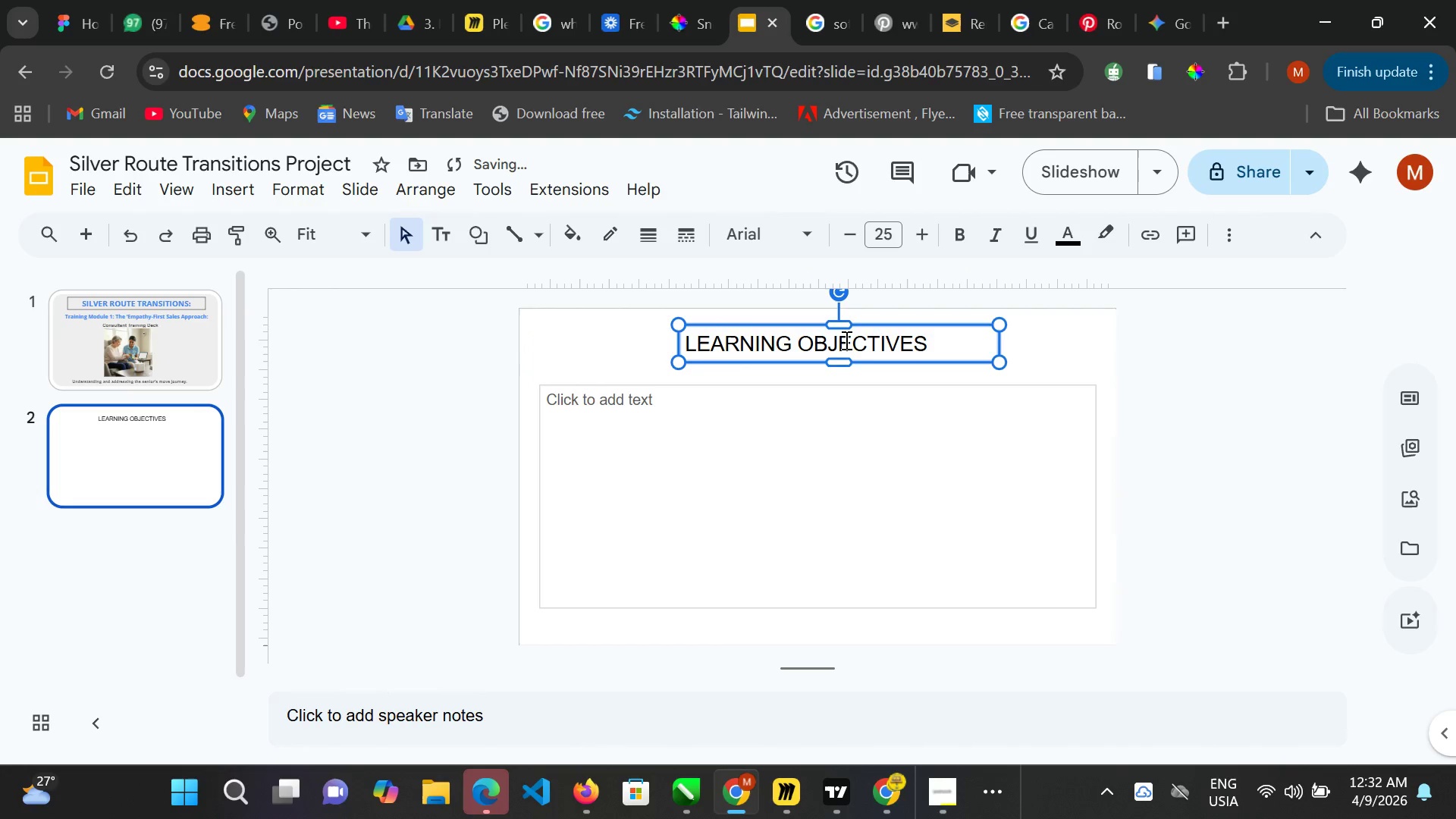 
key(ArrowUp)
 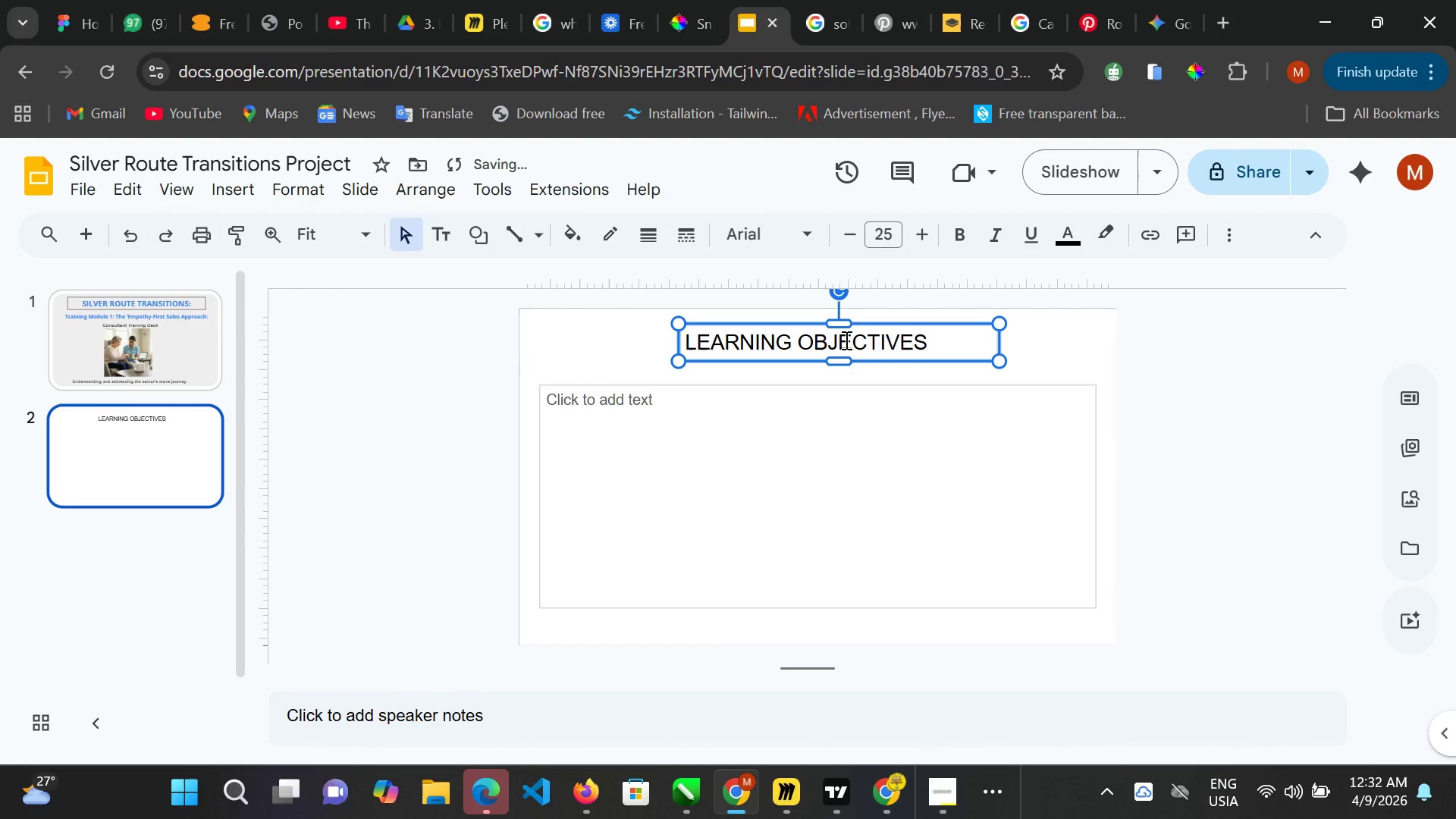 
key(ArrowUp)
 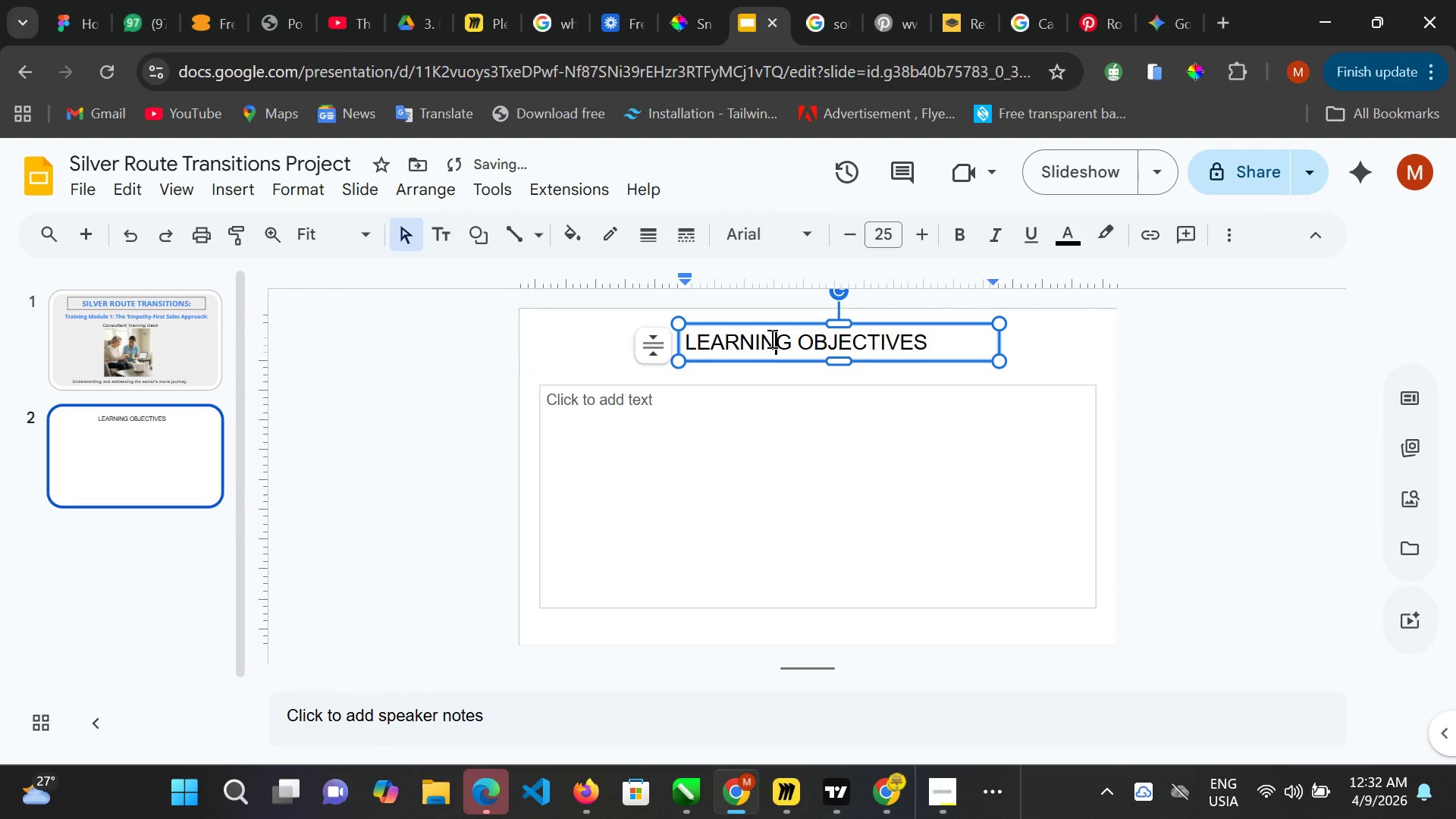 
key(Control+A)
 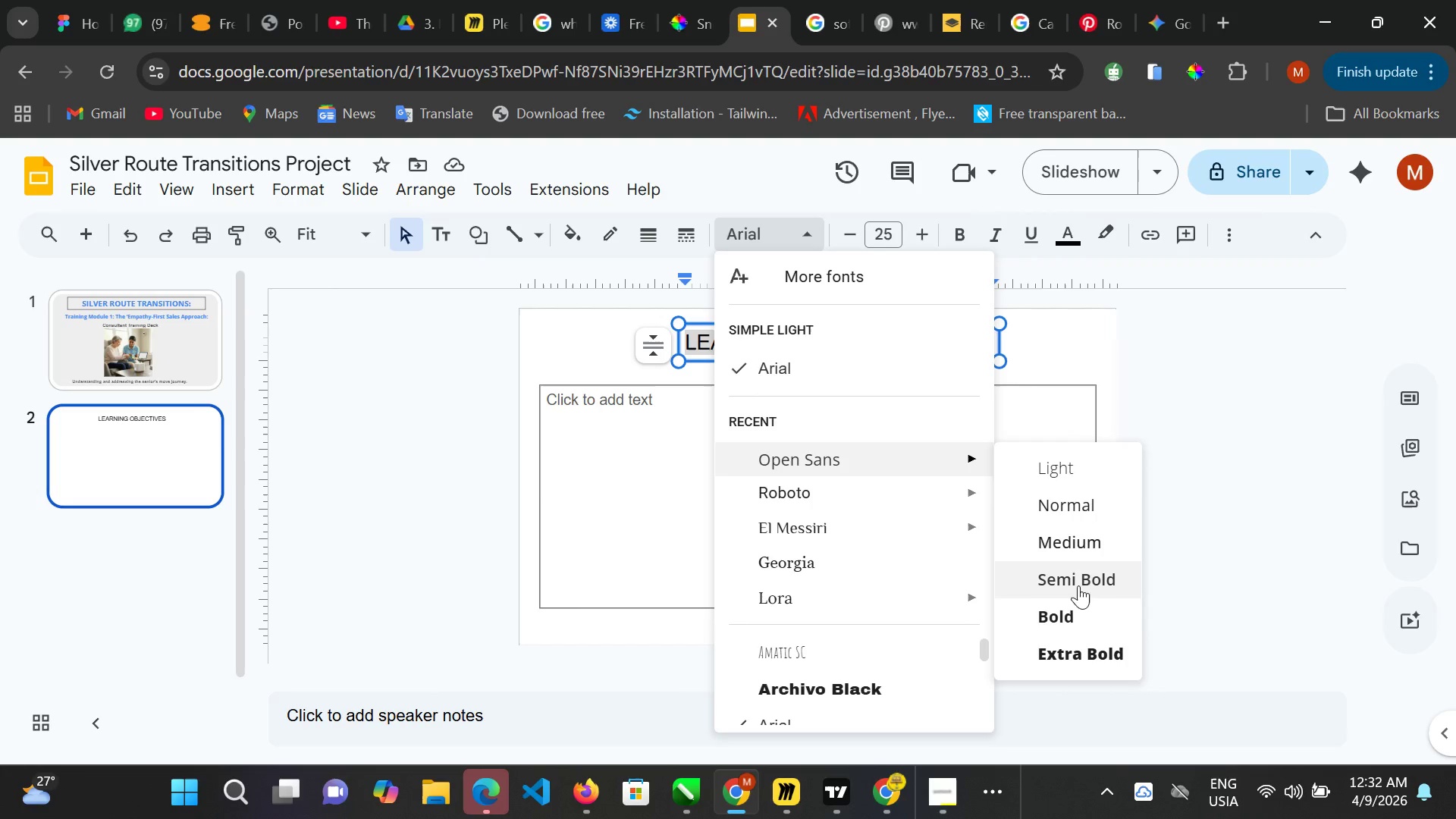 
wait(5.11)
 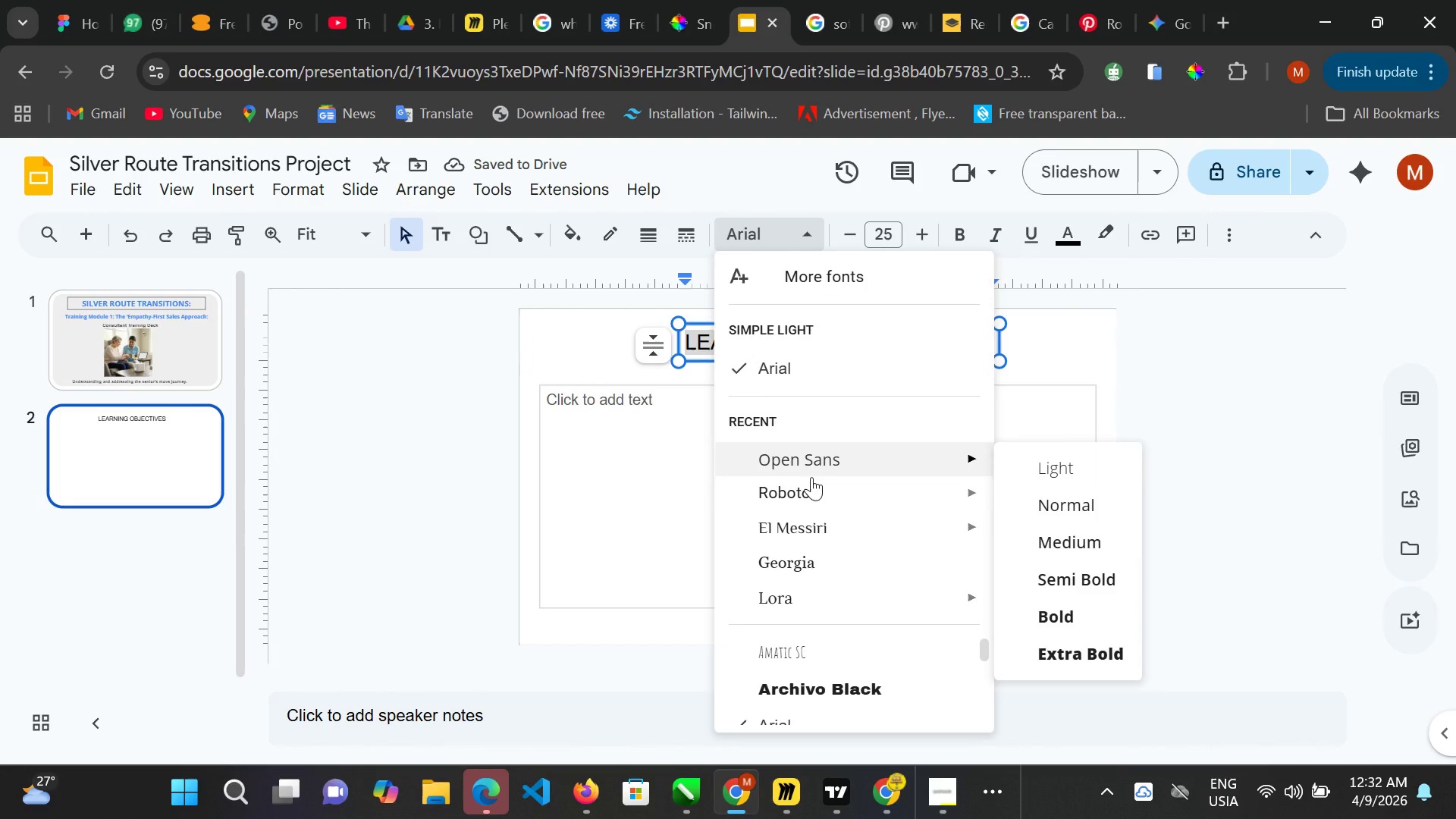 
left_click([1065, 233])
 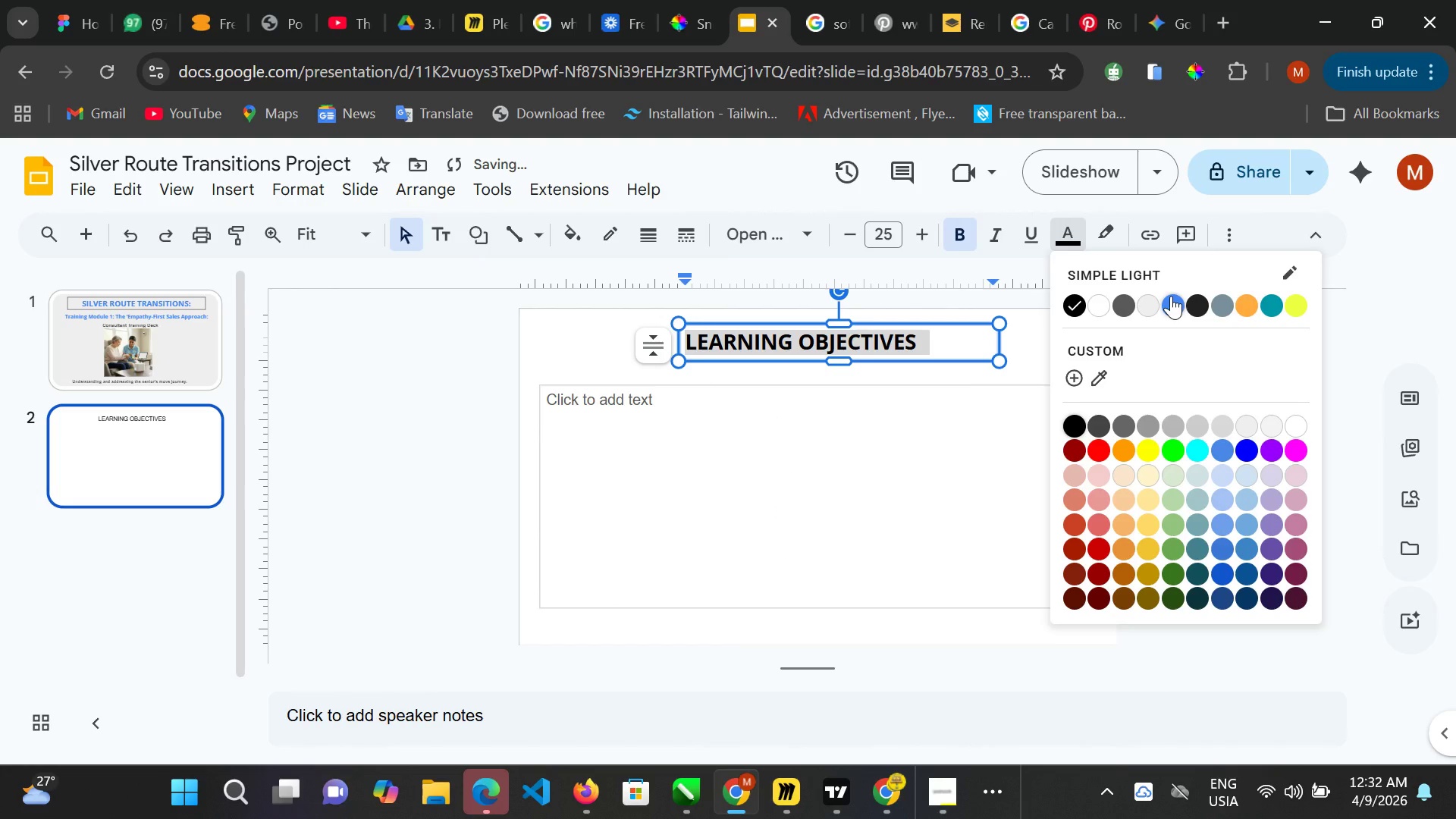 
left_click([1173, 293])
 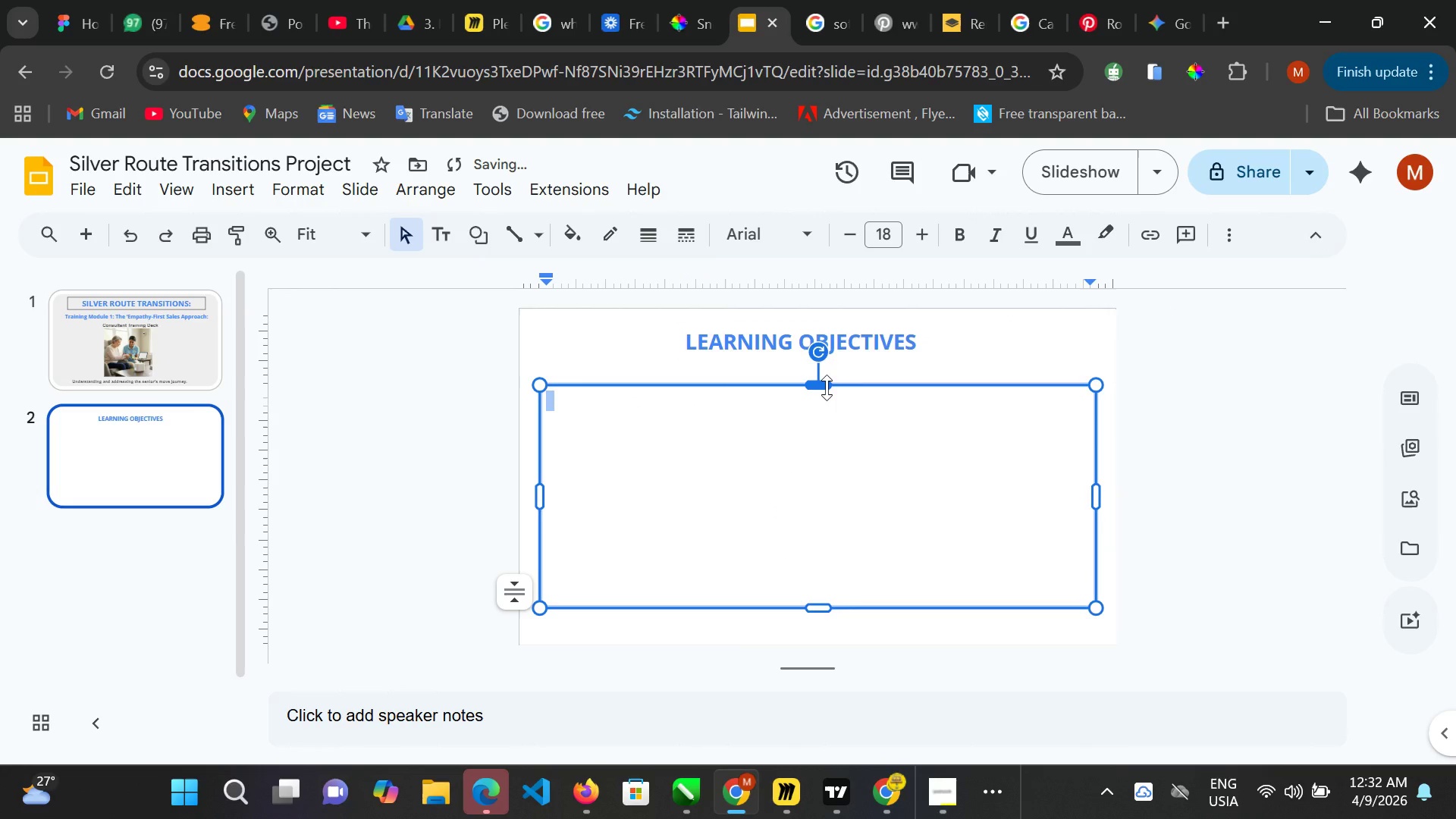 
left_click_drag(start_coordinate=[824, 384], to_coordinate=[830, 360])
 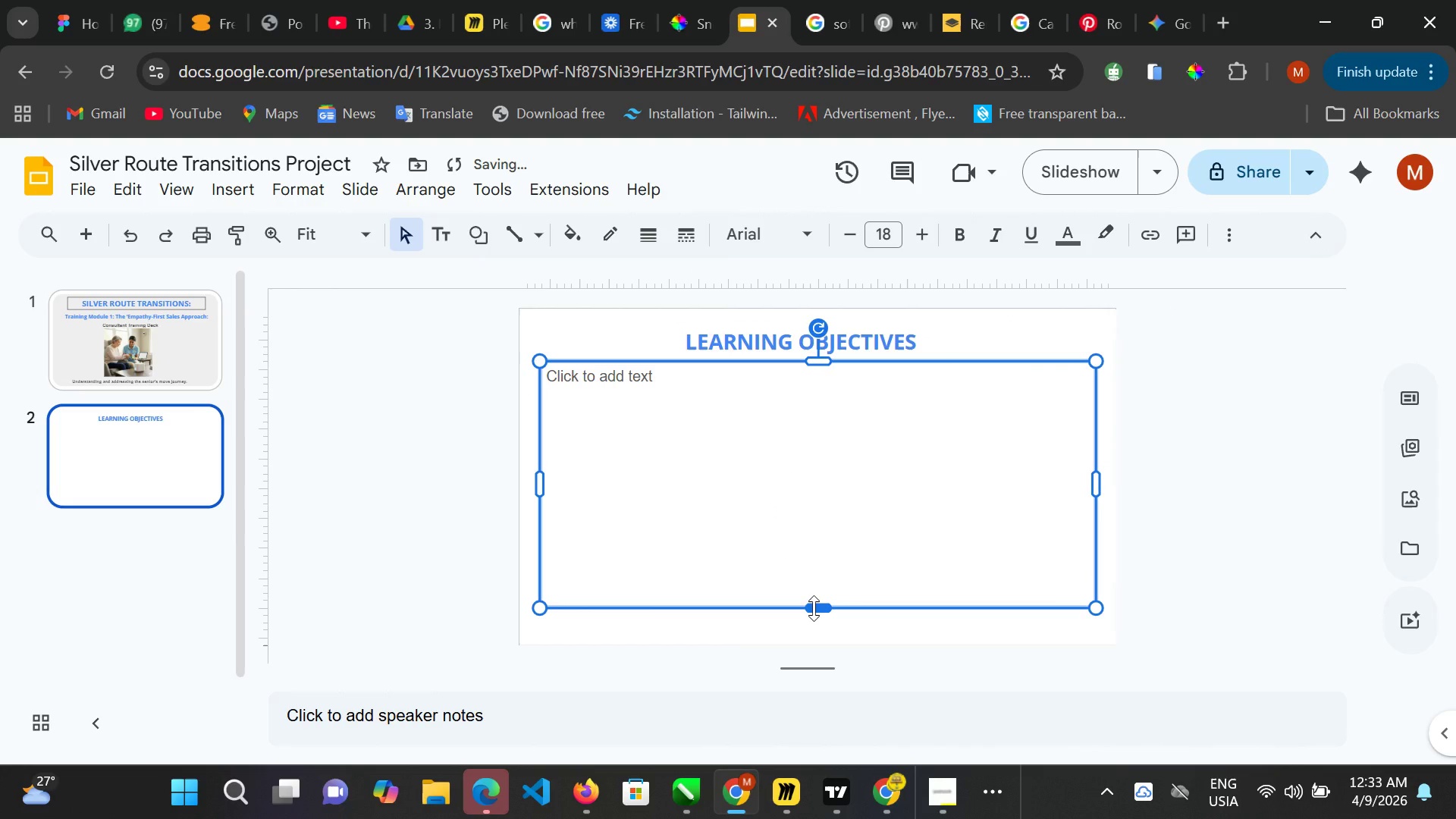 
left_click_drag(start_coordinate=[814, 608], to_coordinate=[812, 623])
 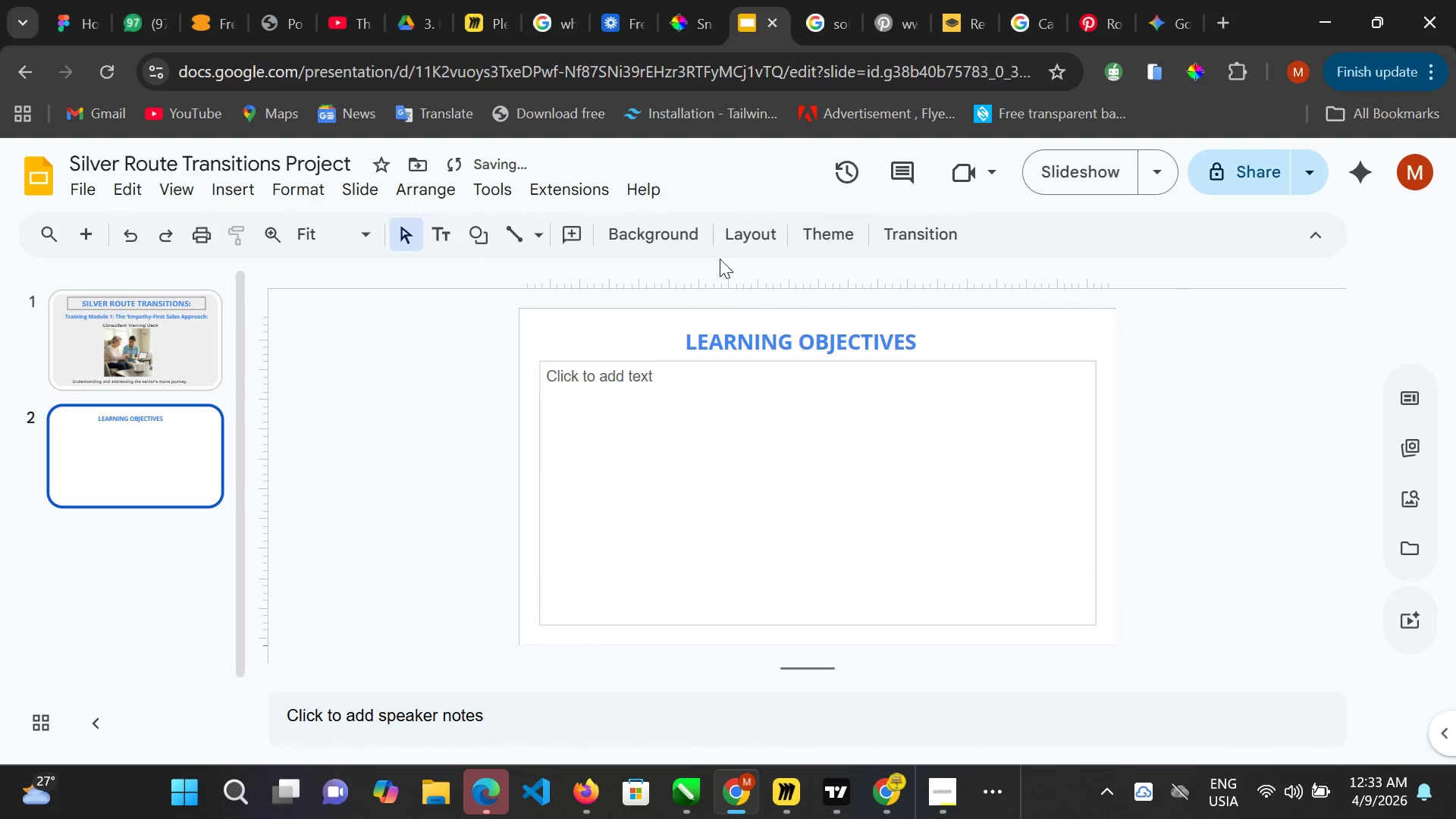 
left_click([662, 233])
 